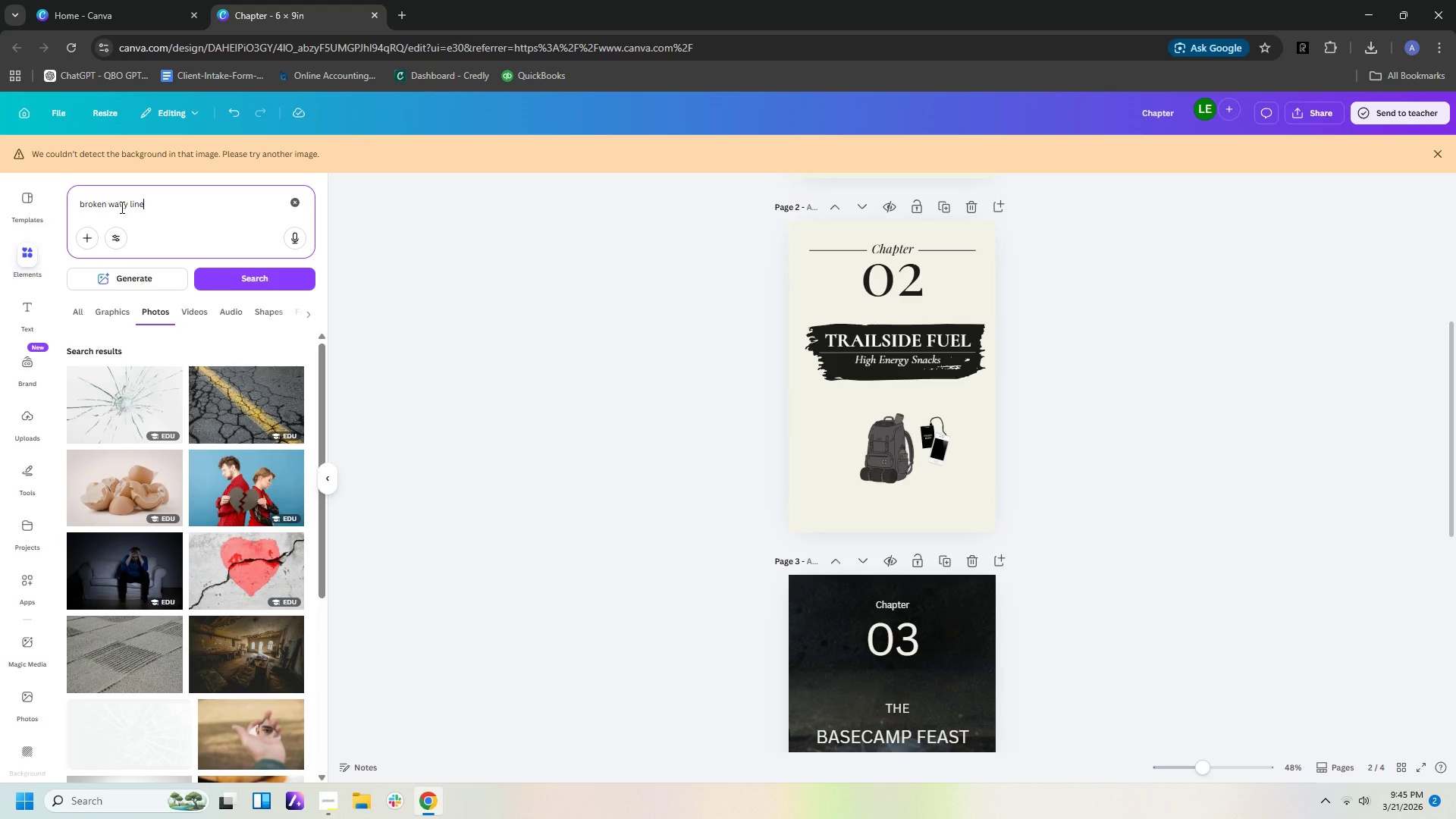 
key(Enter)
 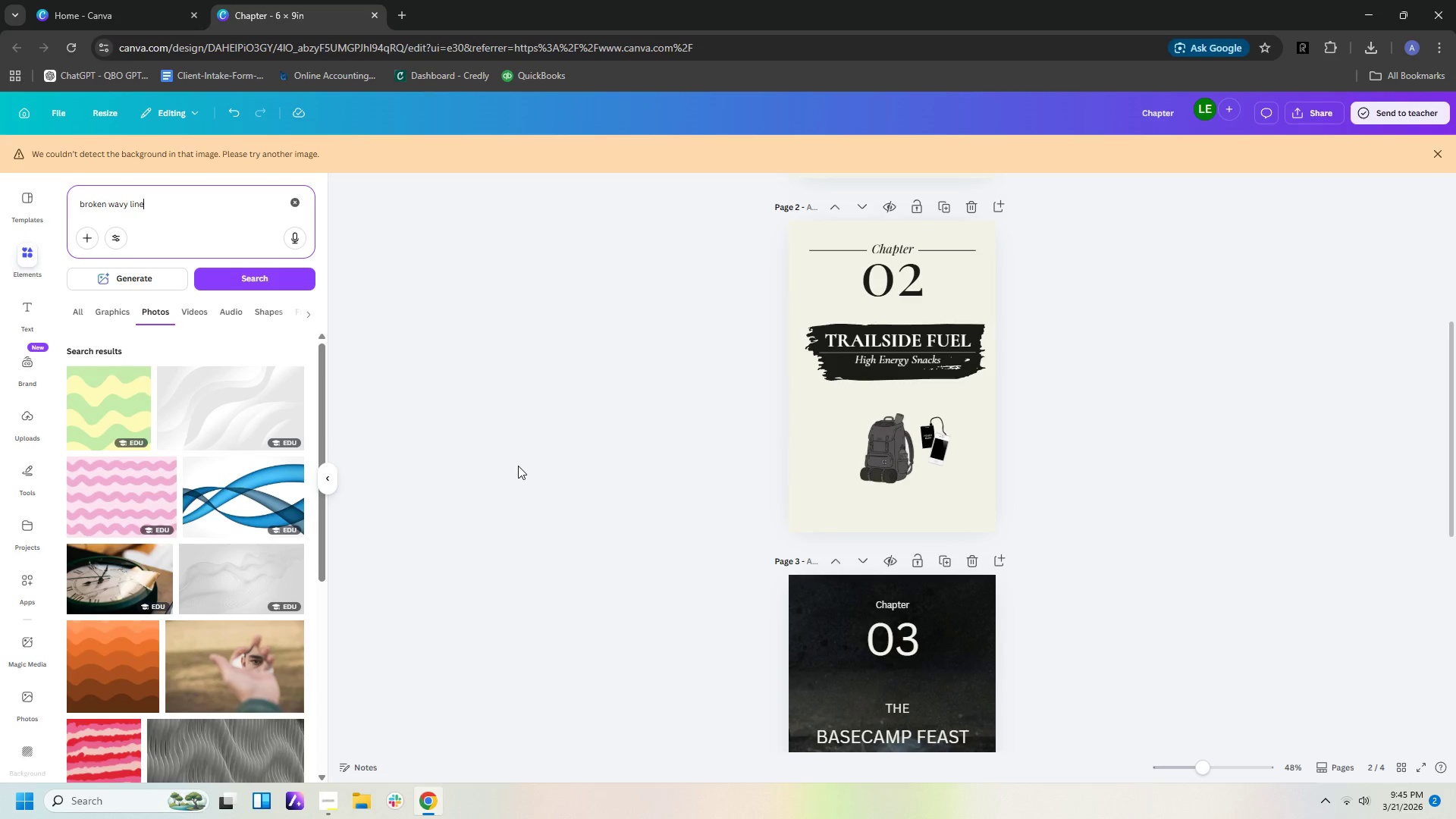 
scroll: coordinate [35, 468], scroll_direction: down, amount: 15.0
 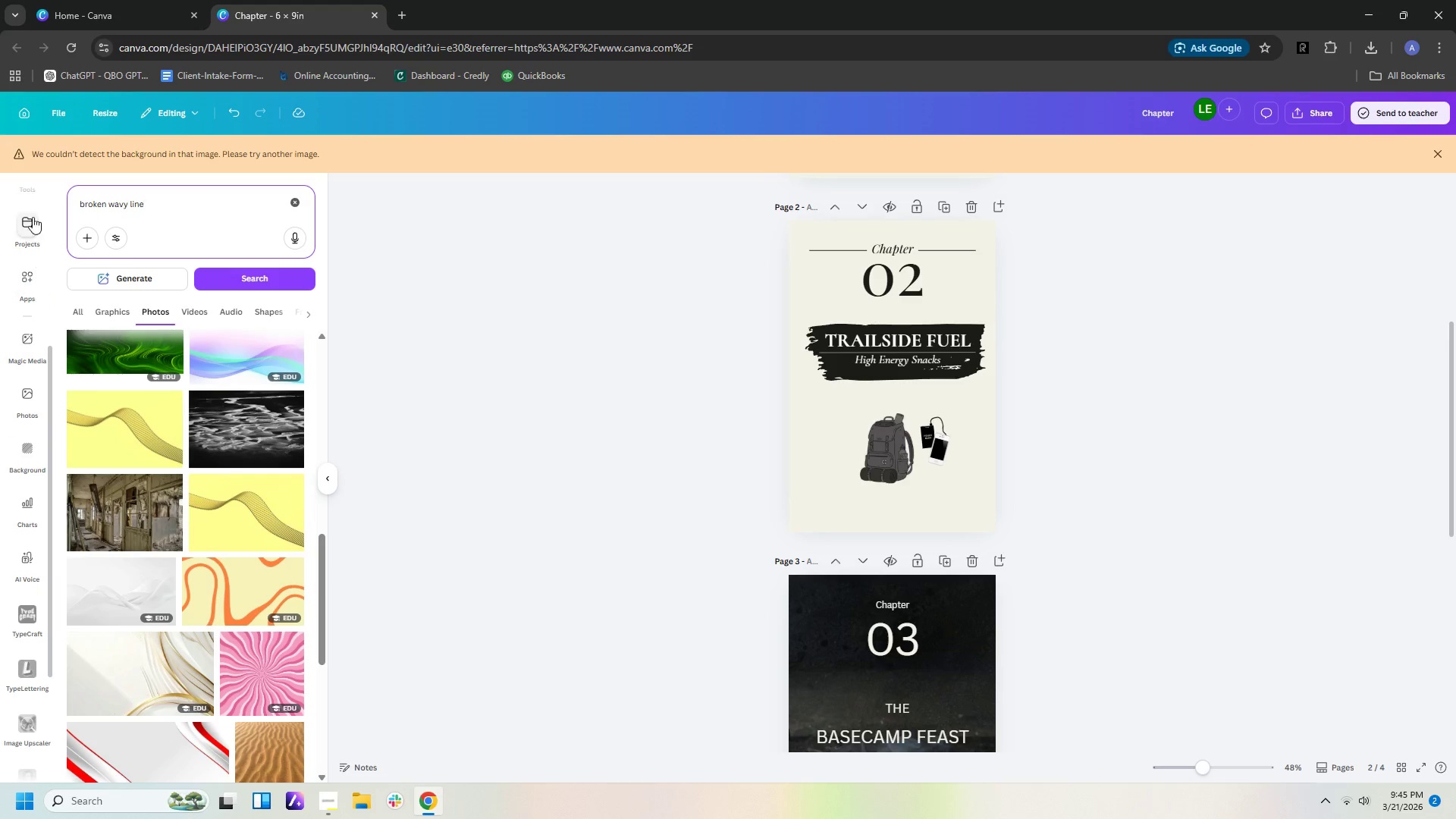 
scroll: coordinate [33, 221], scroll_direction: up, amount: 2.0
 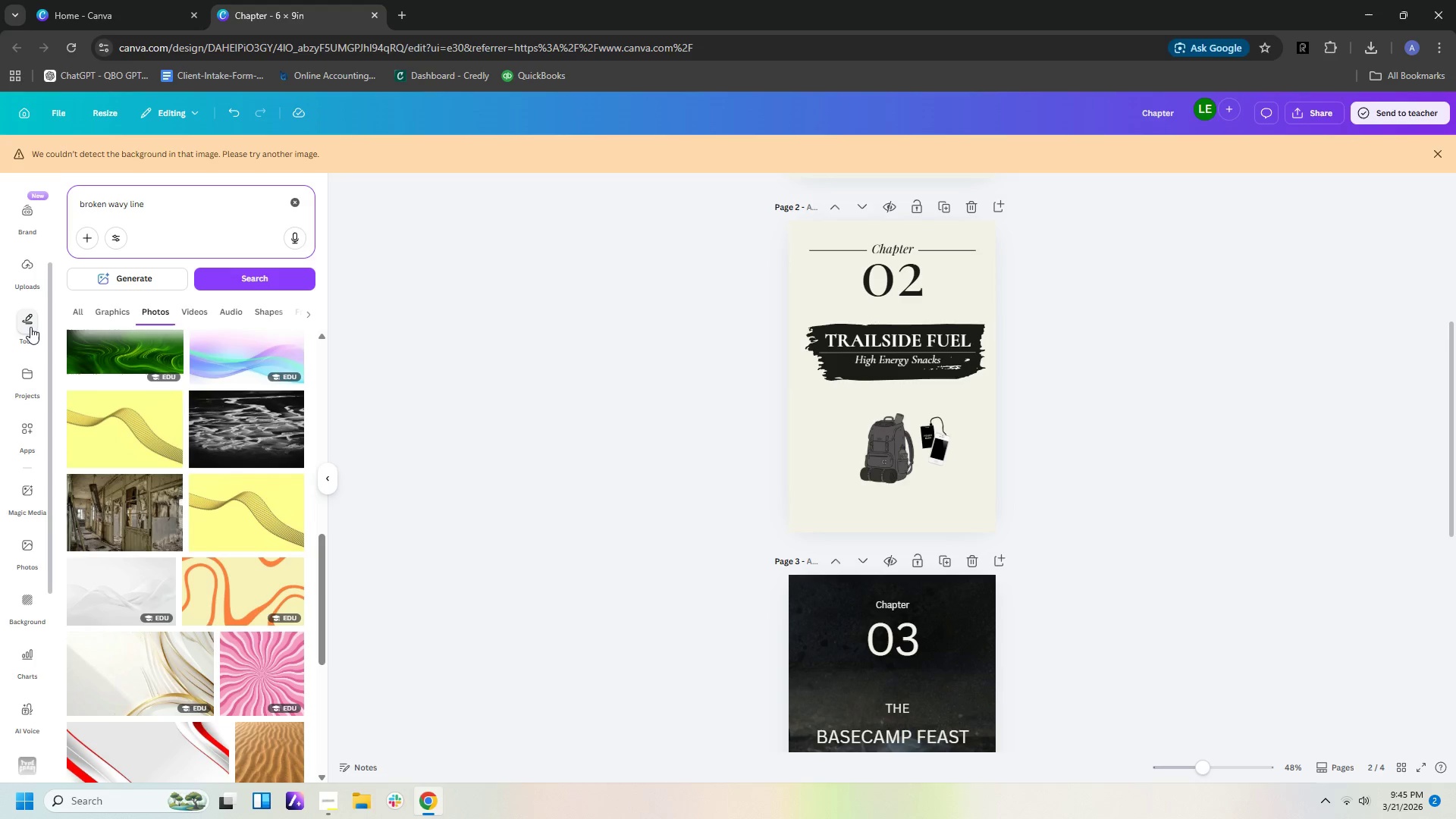 
left_click([30, 327])
 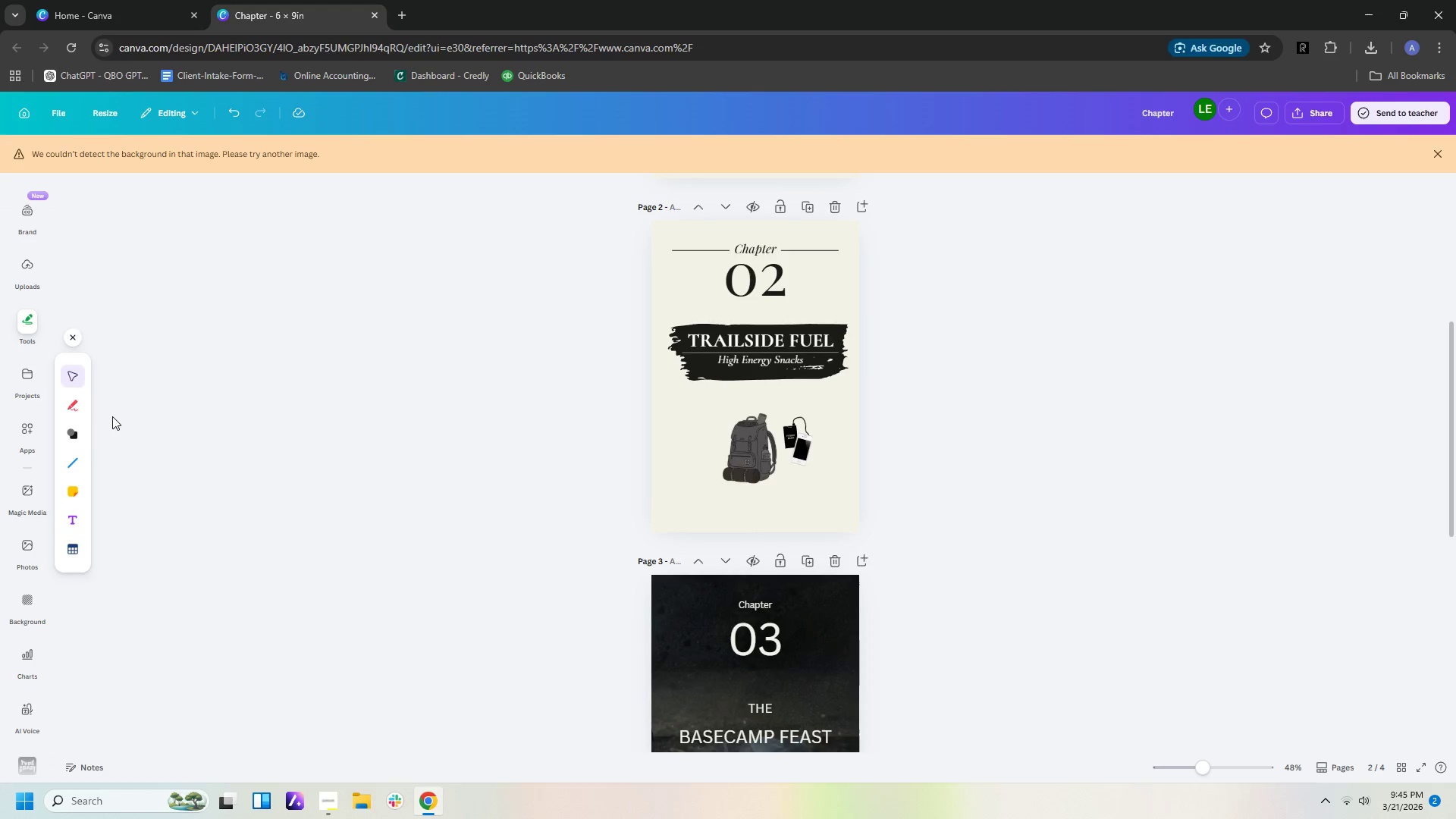 
mouse_move([79, 428])
 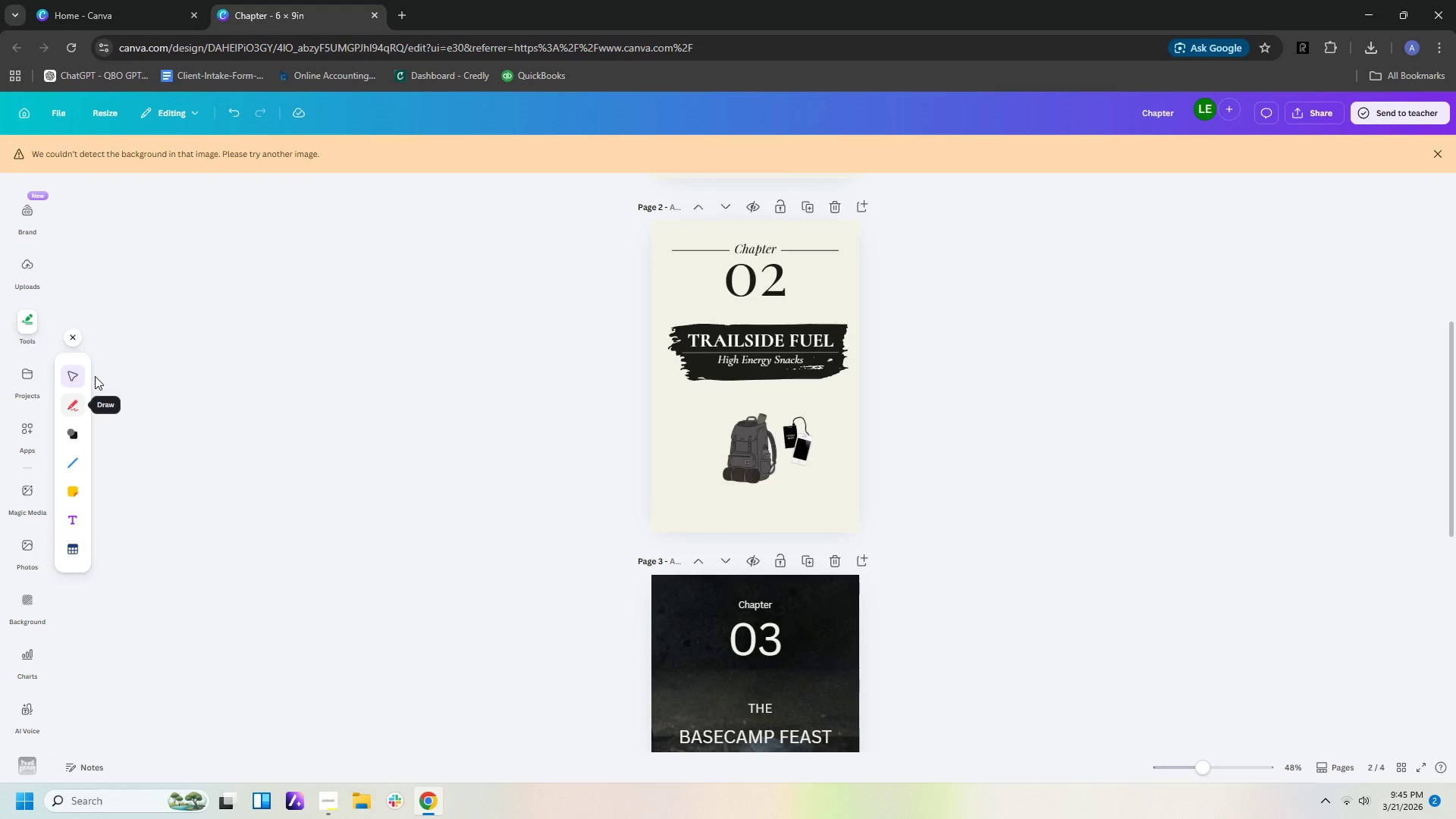 
left_click([204, 233])
 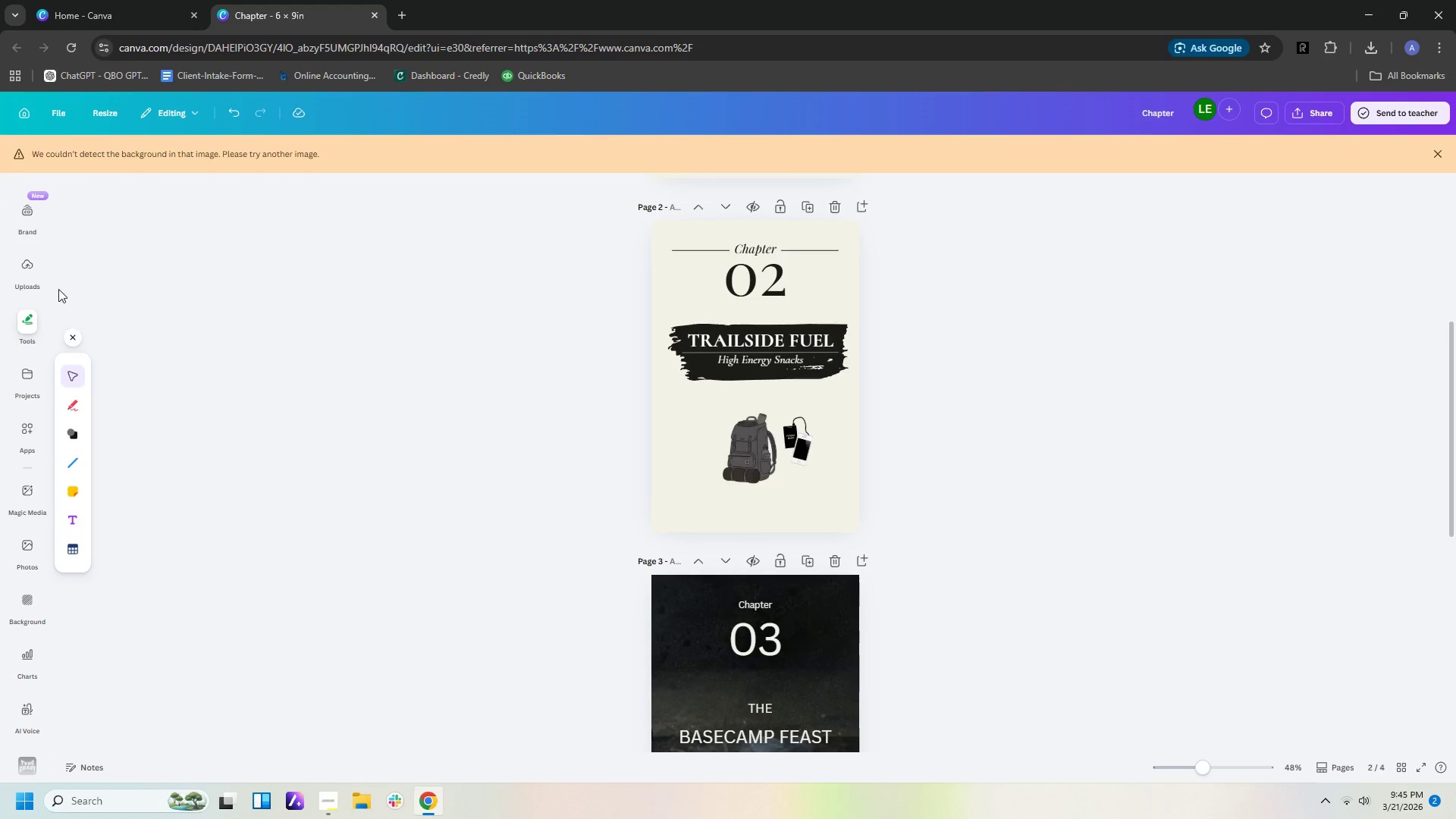 
scroll: coordinate [46, 239], scroll_direction: up, amount: 5.0
 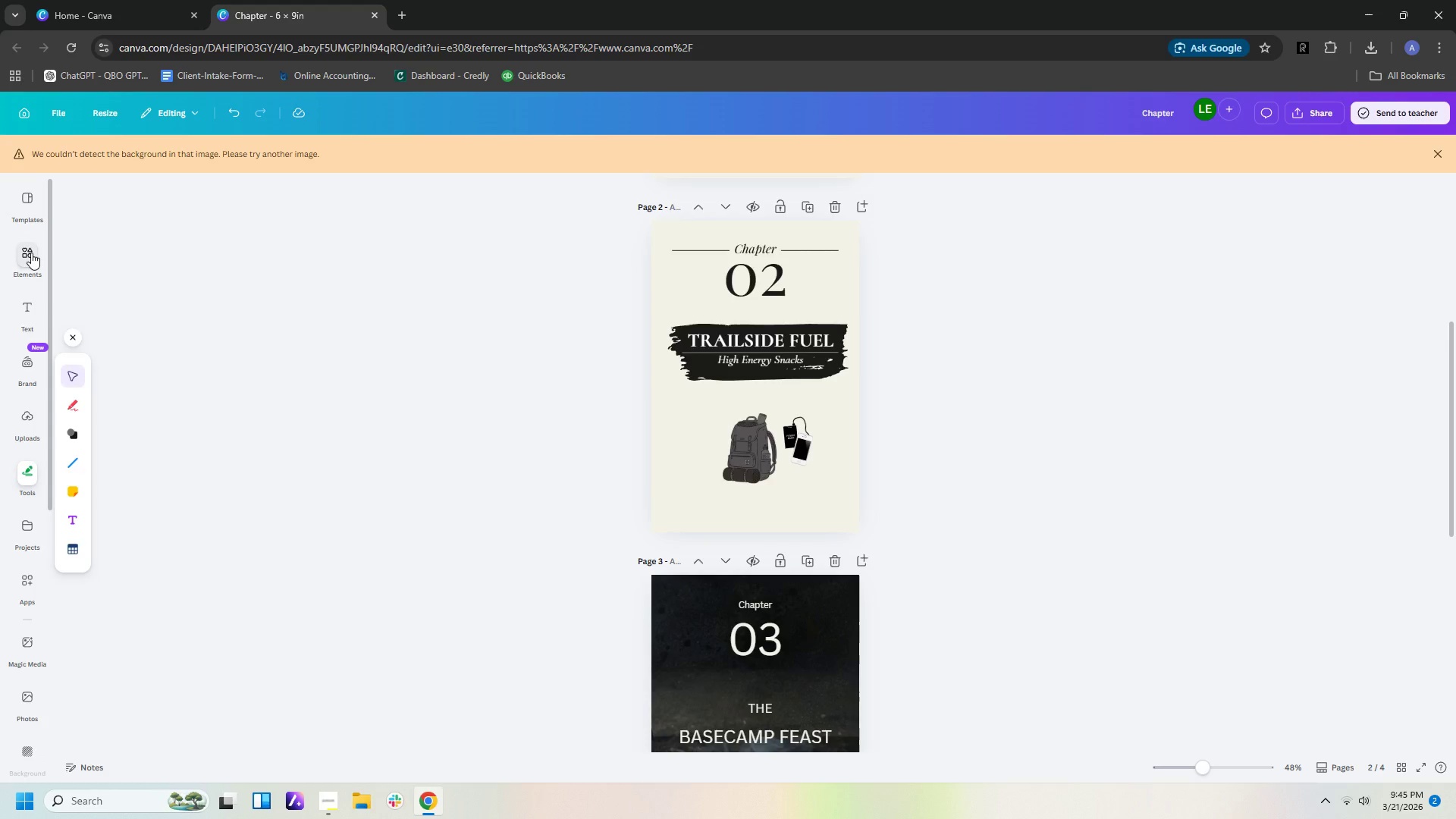 
left_click([31, 253])
 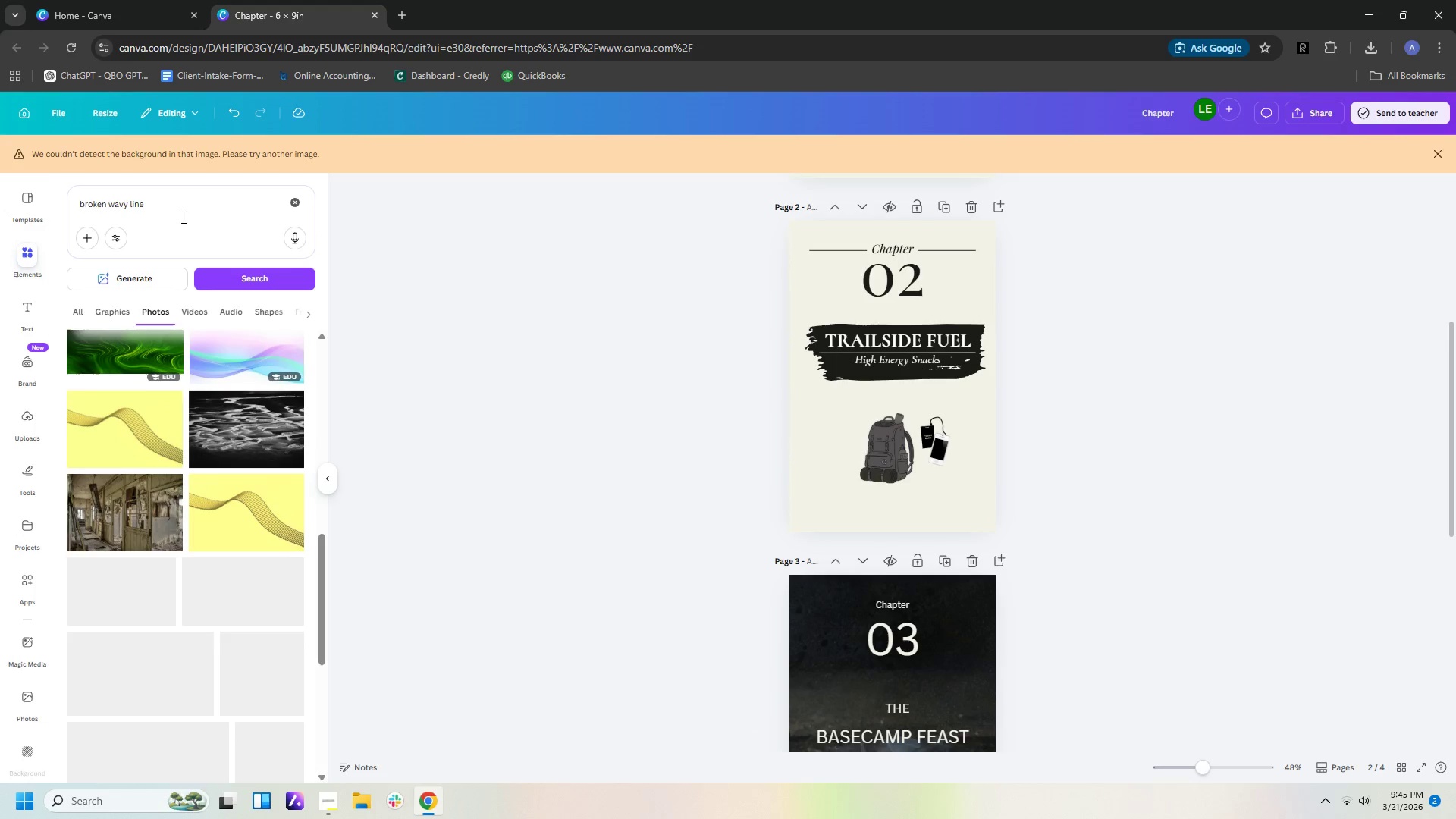 
left_click_drag(start_coordinate=[193, 199], to_coordinate=[0, 191])
 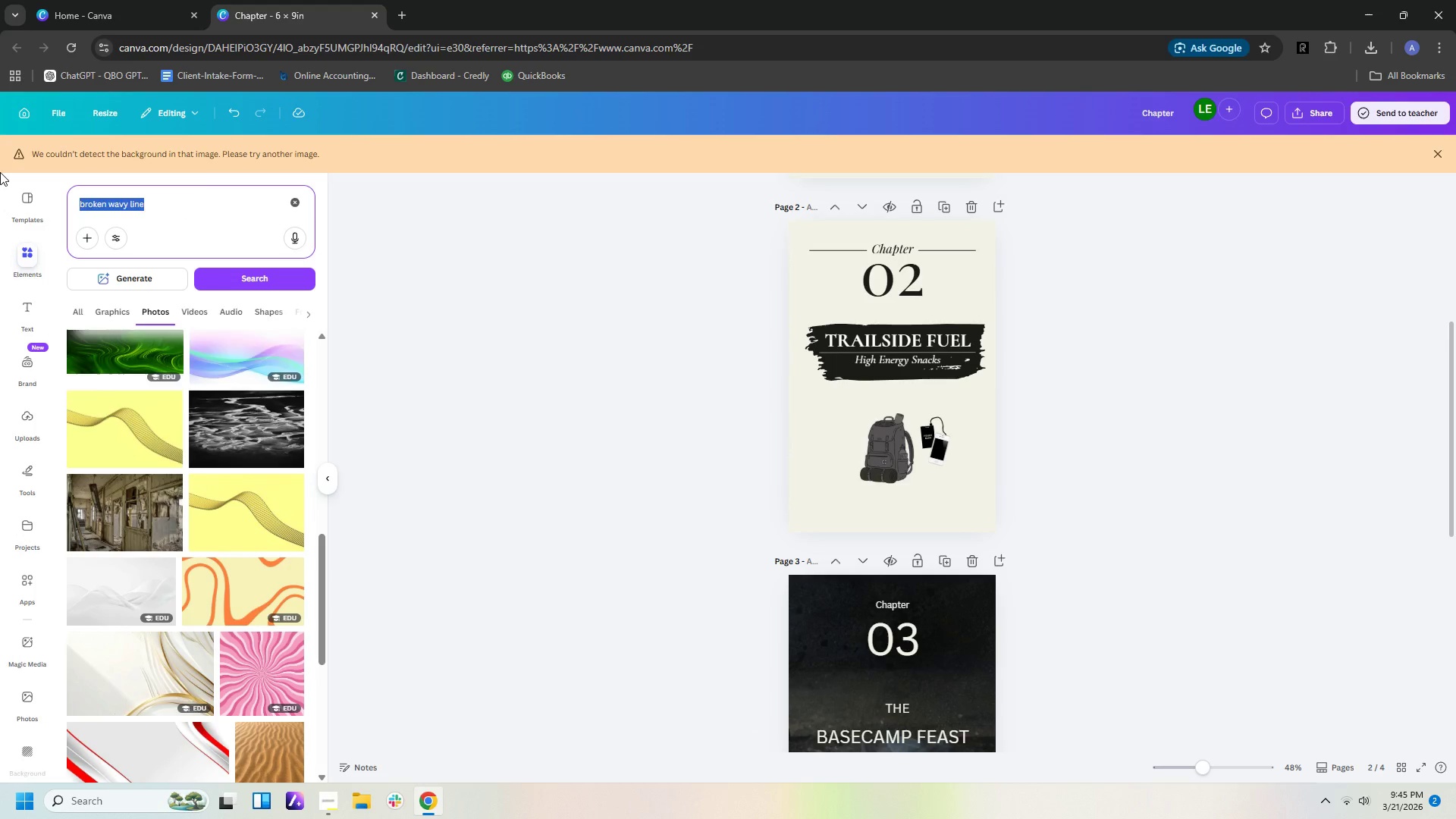 
type(wavy lines)
key(Backspace)
type(curvy lines)
 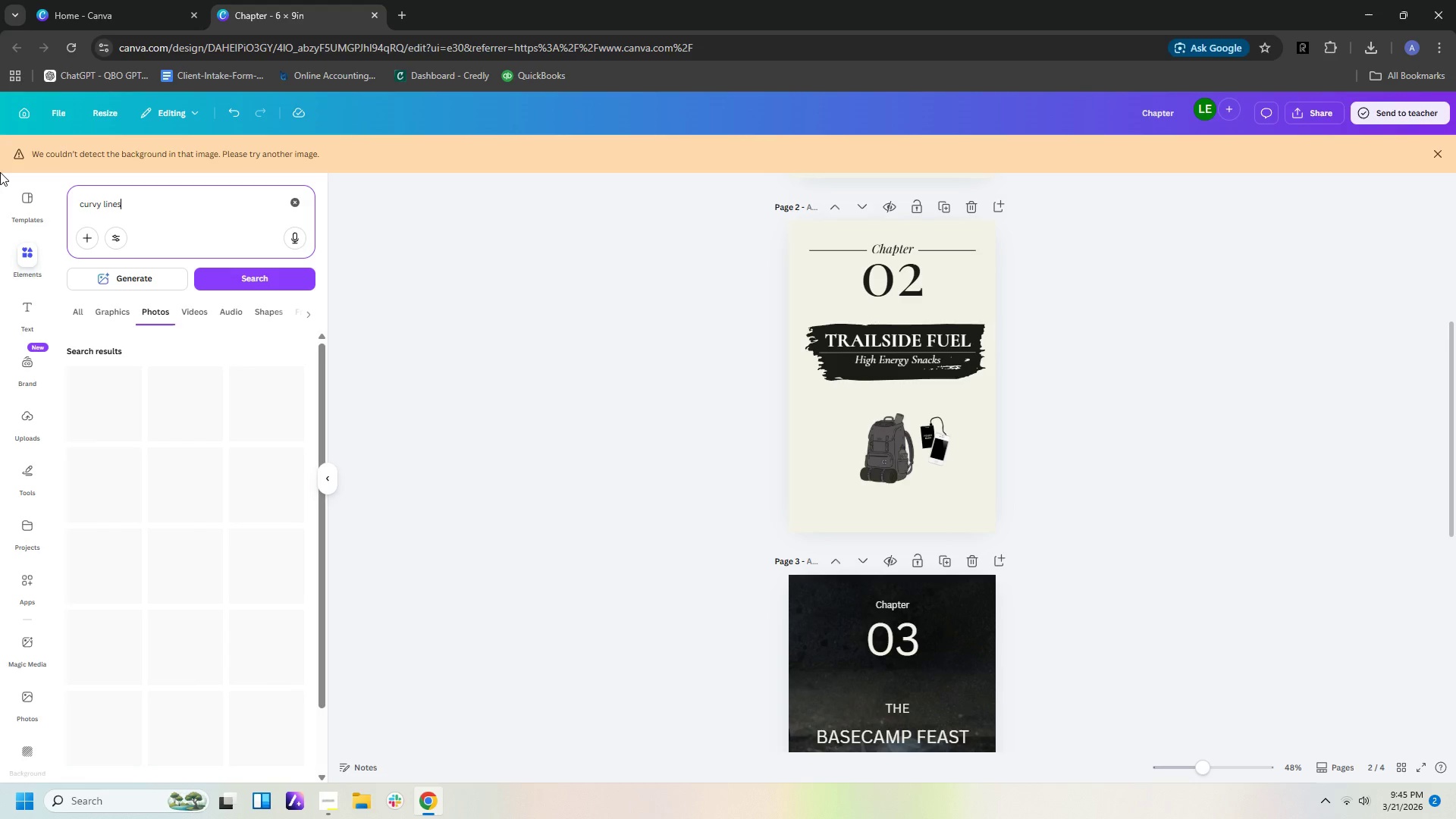 
key(Enter)
 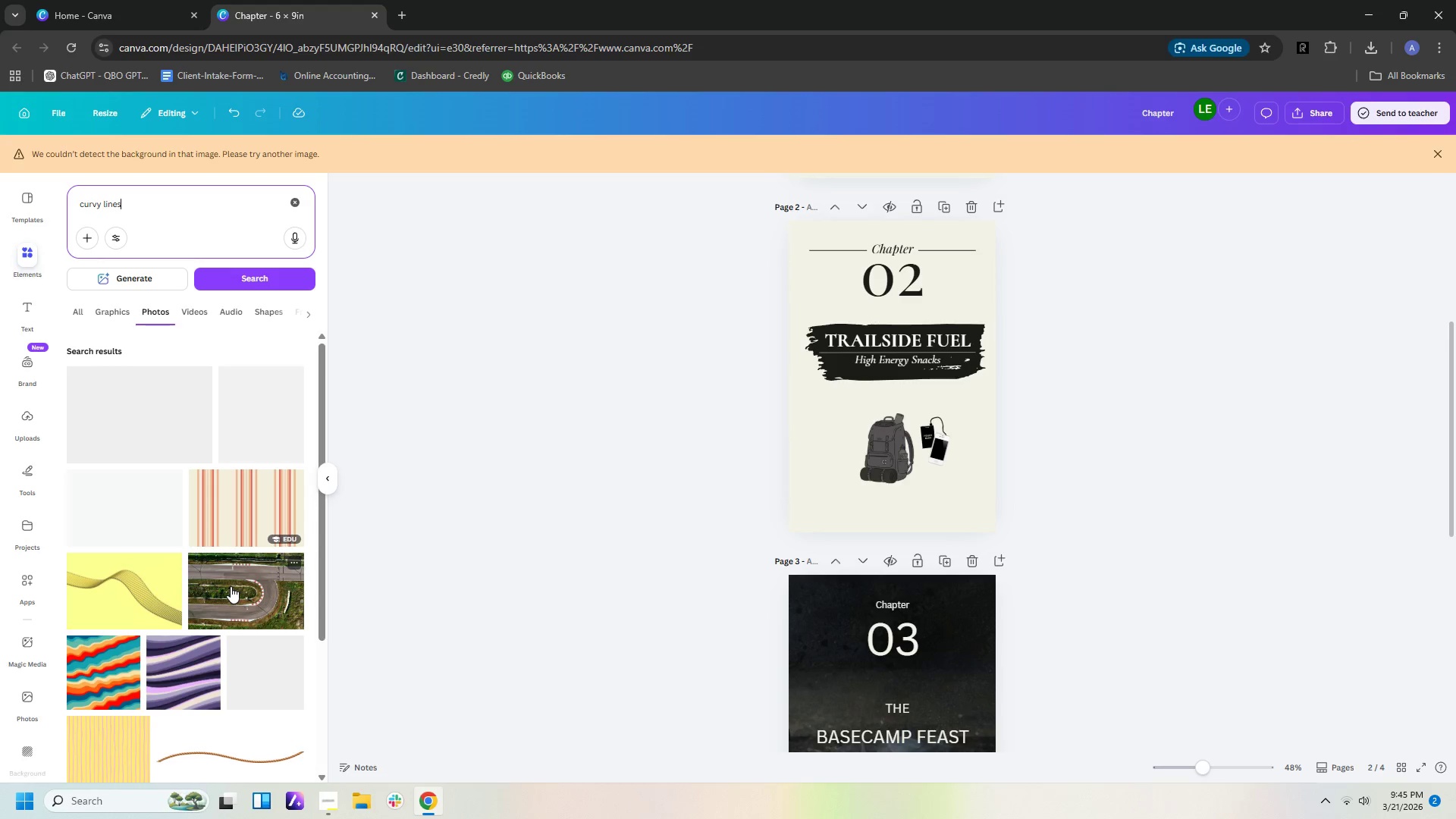 
left_click([96, 308])
 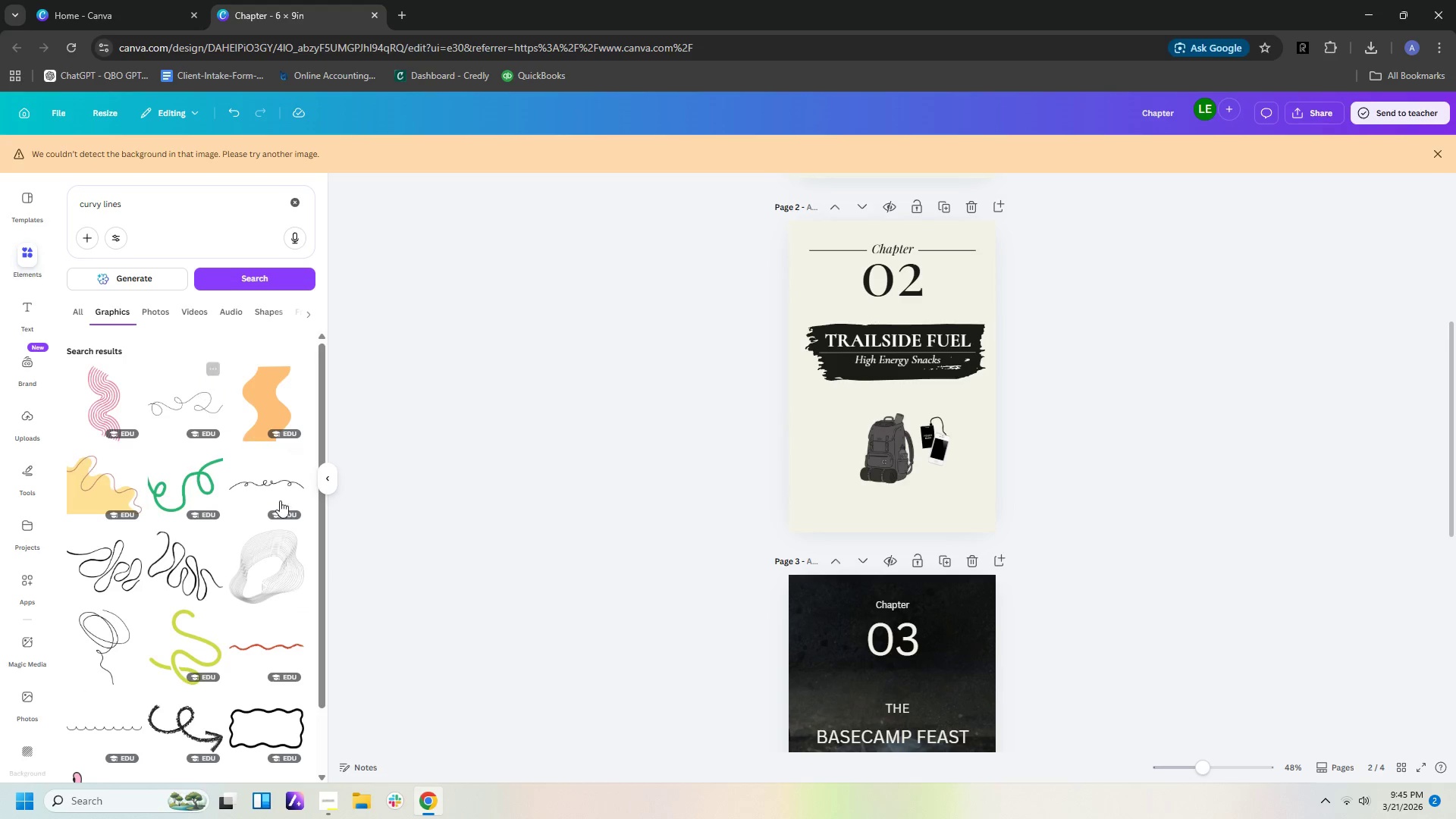 
scroll: coordinate [245, 612], scroll_direction: down, amount: 15.0
 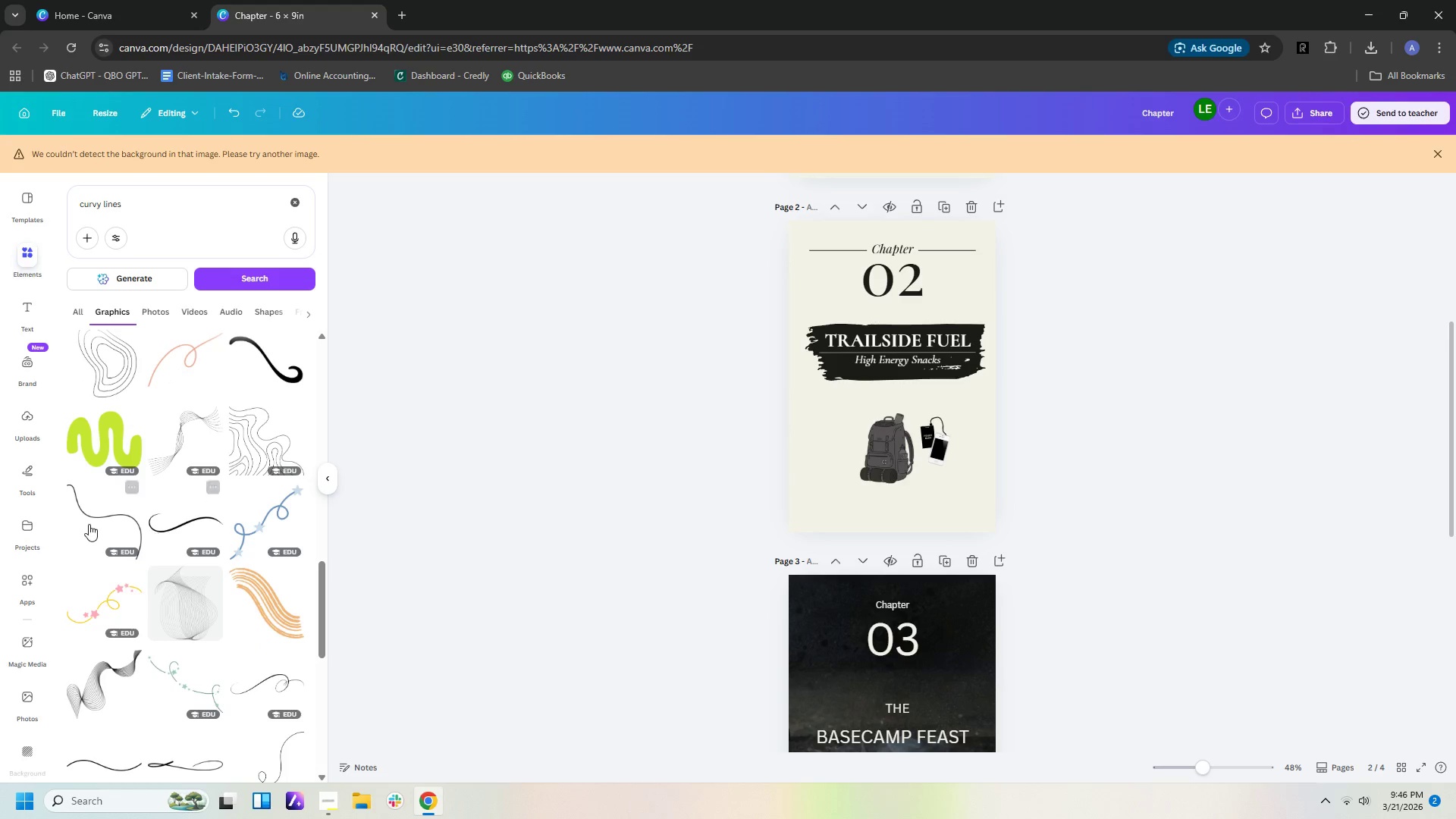 
scroll: coordinate [282, 608], scroll_direction: down, amount: 15.0
 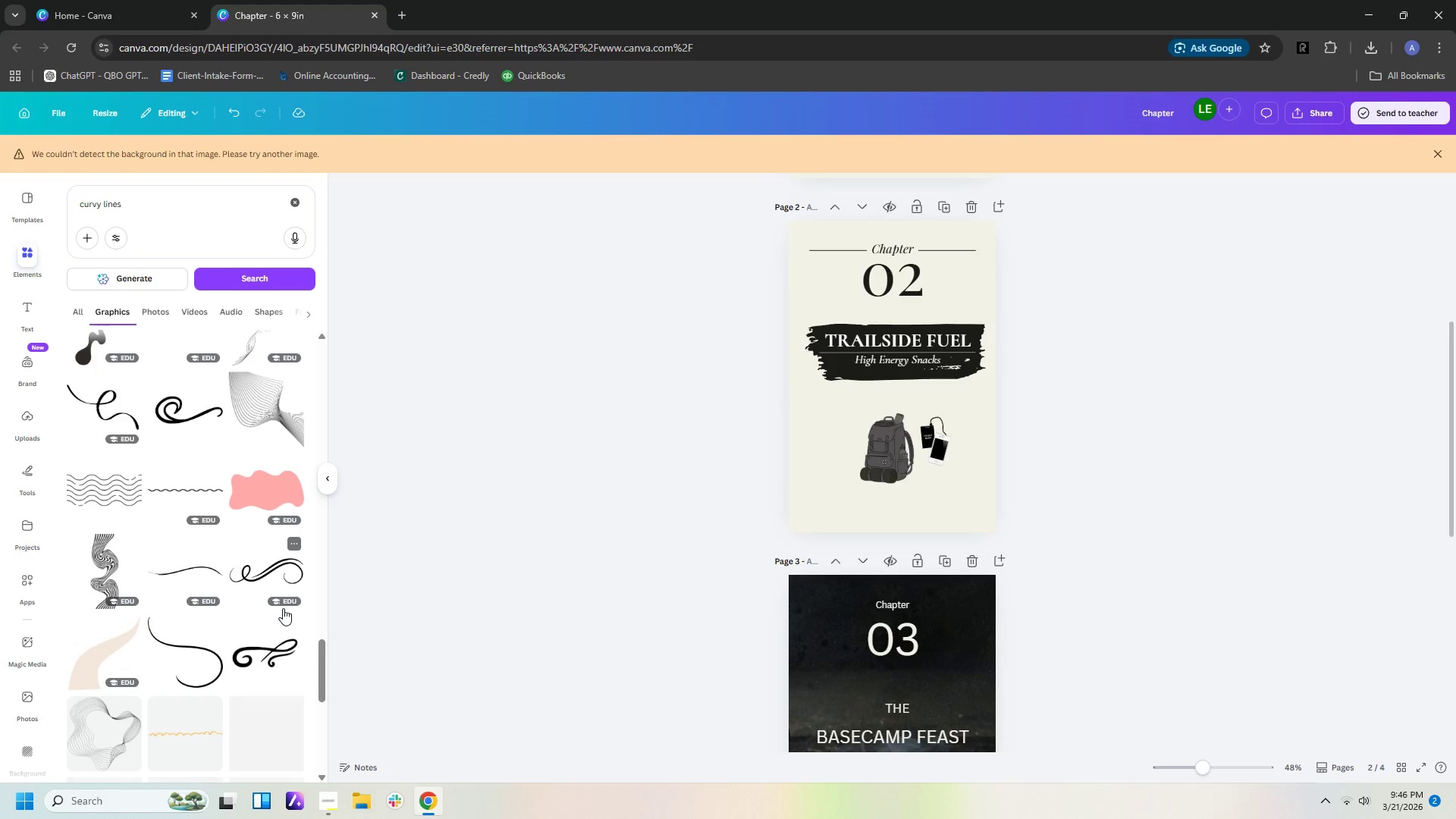 
scroll: coordinate [284, 609], scroll_direction: down, amount: 4.0
 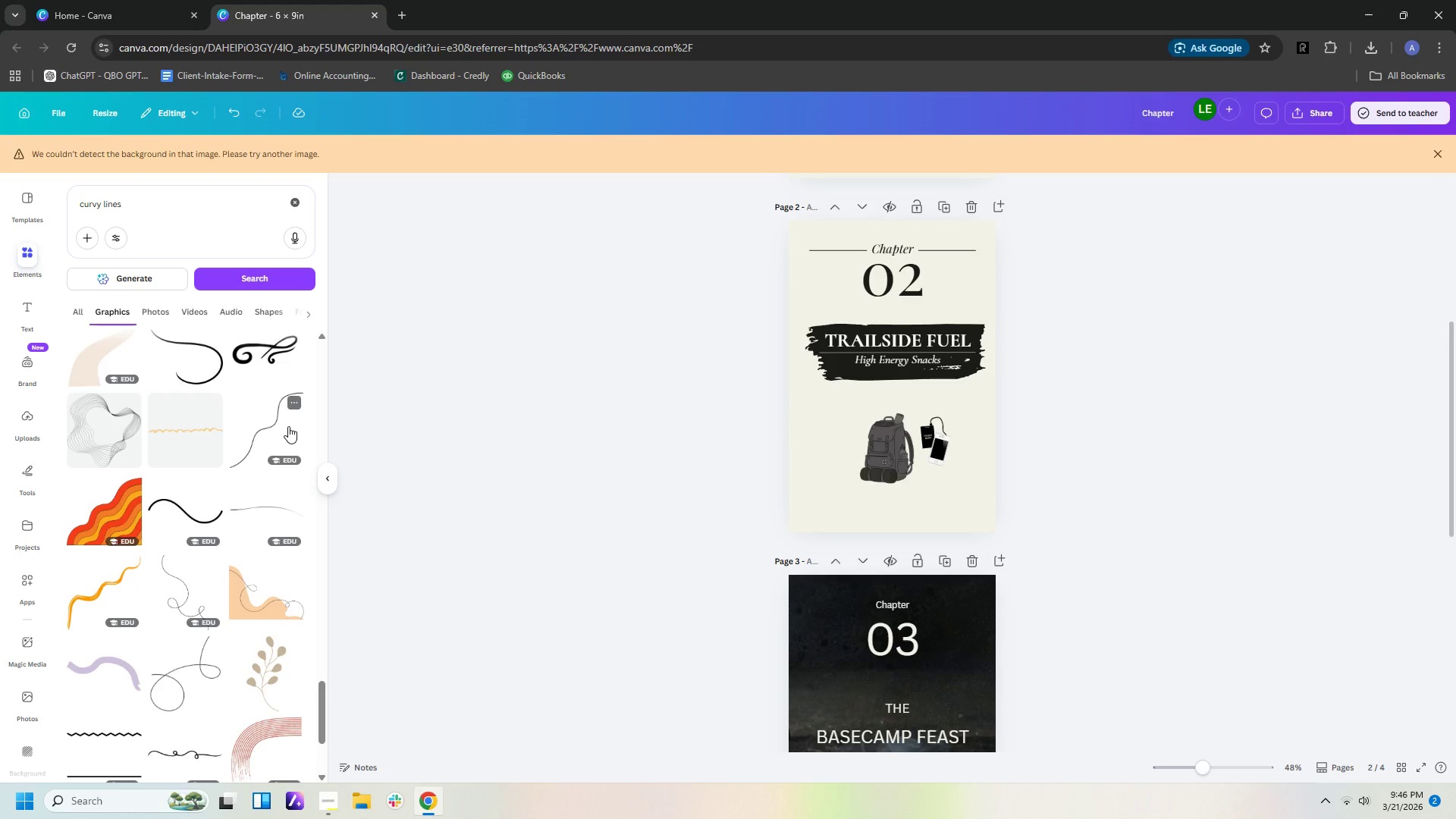 
left_click([288, 425])
 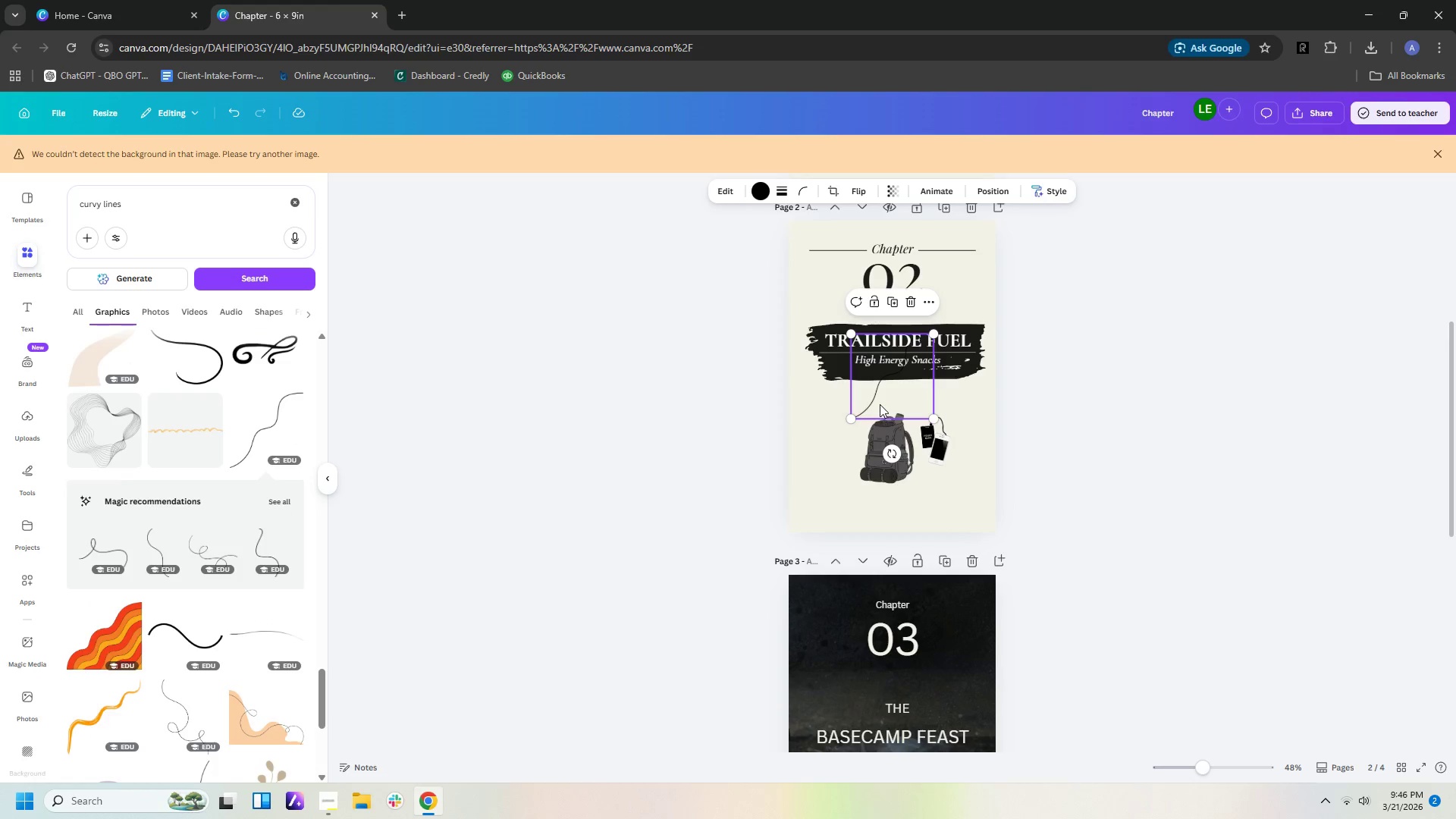 
left_click_drag(start_coordinate=[878, 391], to_coordinate=[880, 497])
 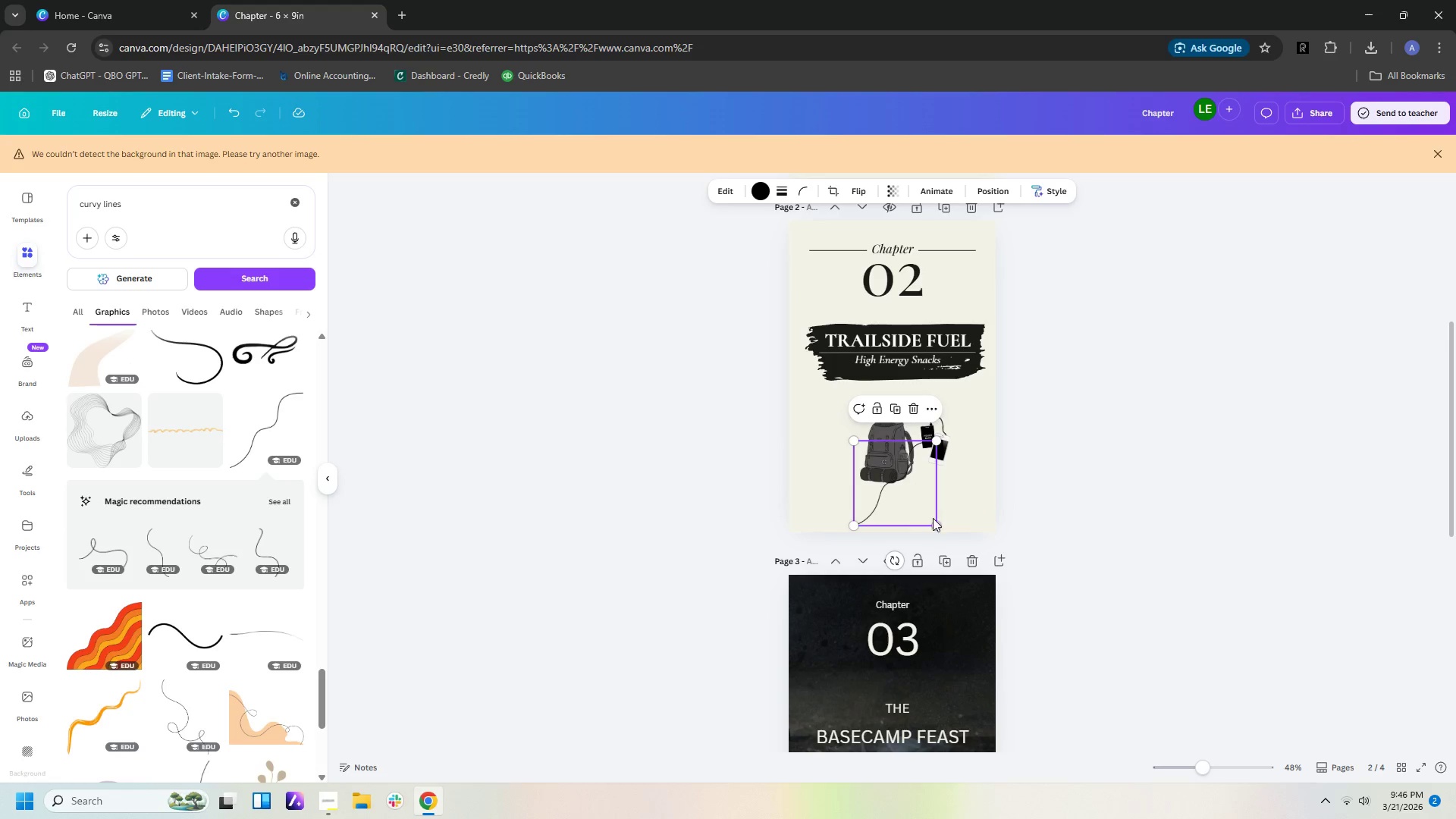 
left_click_drag(start_coordinate=[912, 477], to_coordinate=[908, 490])
 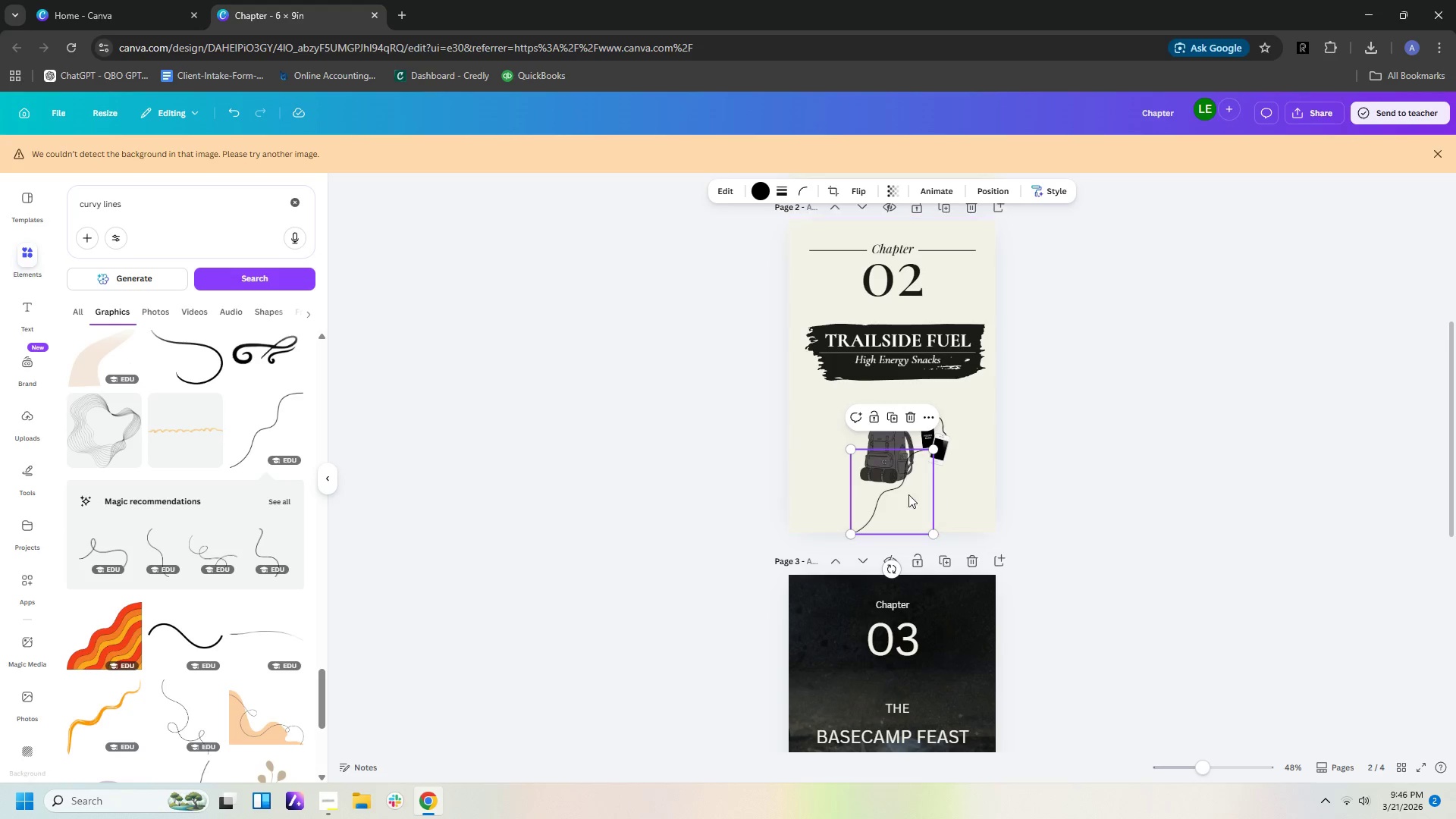 
left_click_drag(start_coordinate=[892, 491], to_coordinate=[902, 513])
 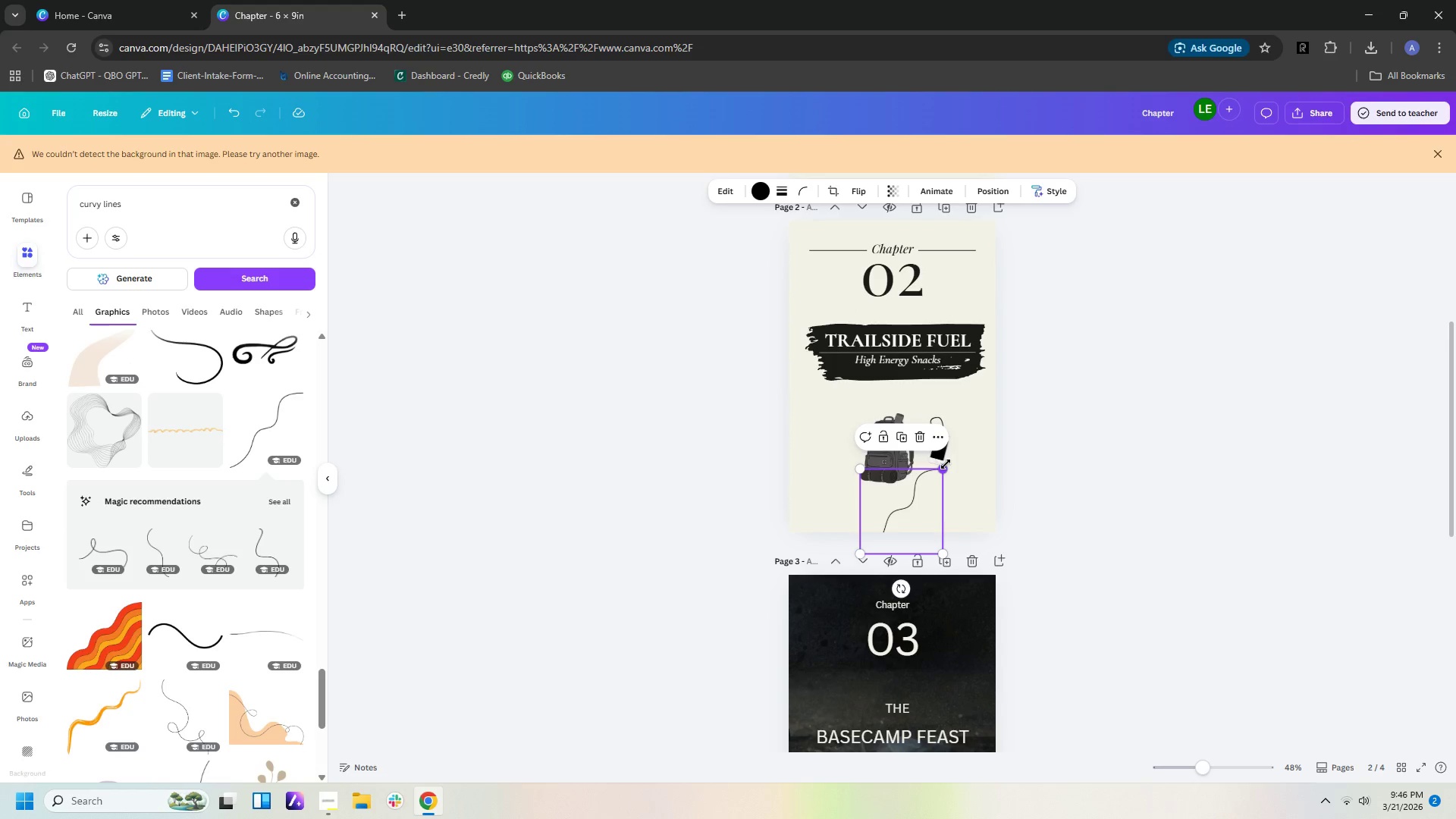 
left_click_drag(start_coordinate=[946, 464], to_coordinate=[1009, 454])
 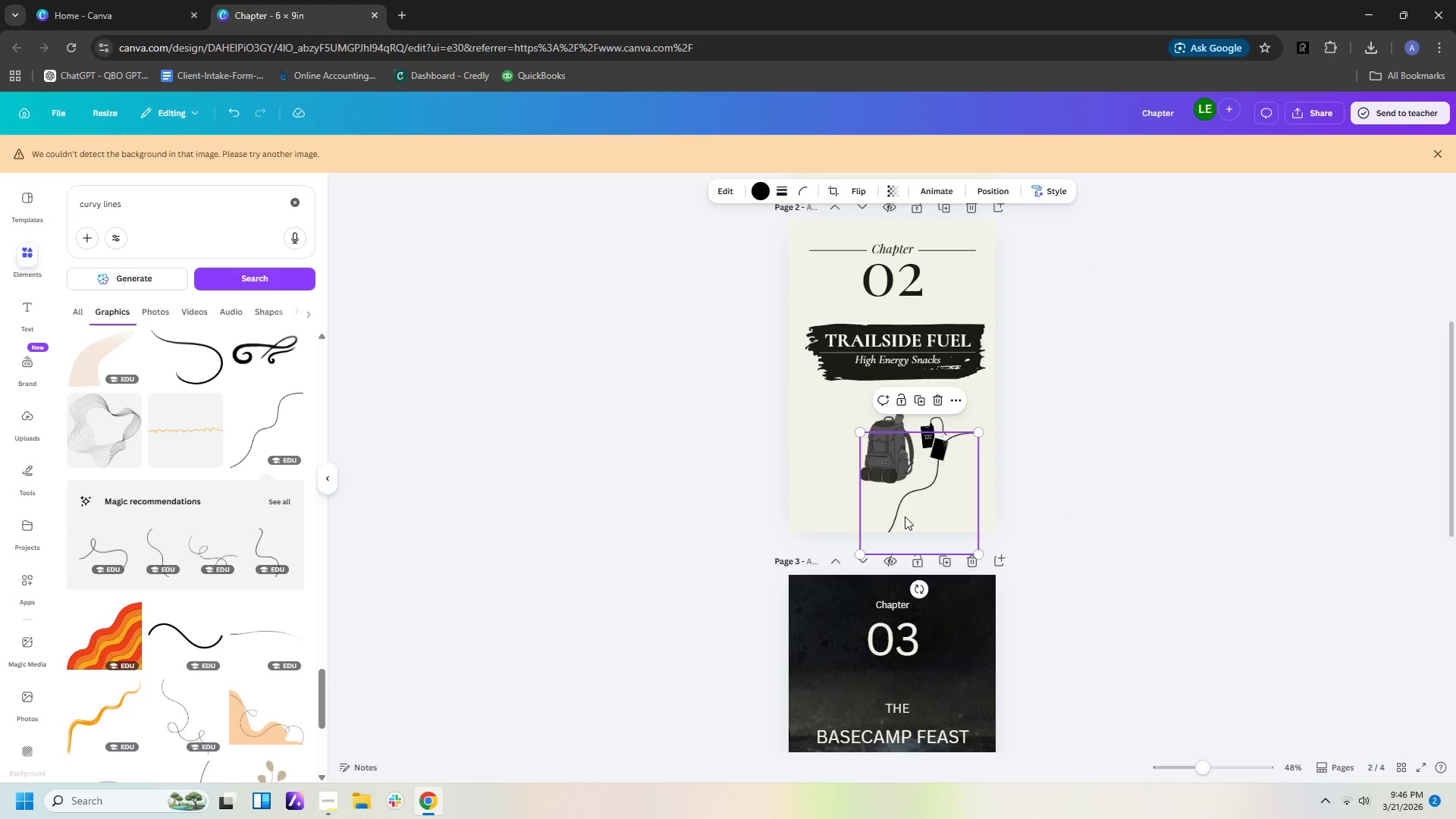 
left_click_drag(start_coordinate=[905, 516], to_coordinate=[862, 467])
 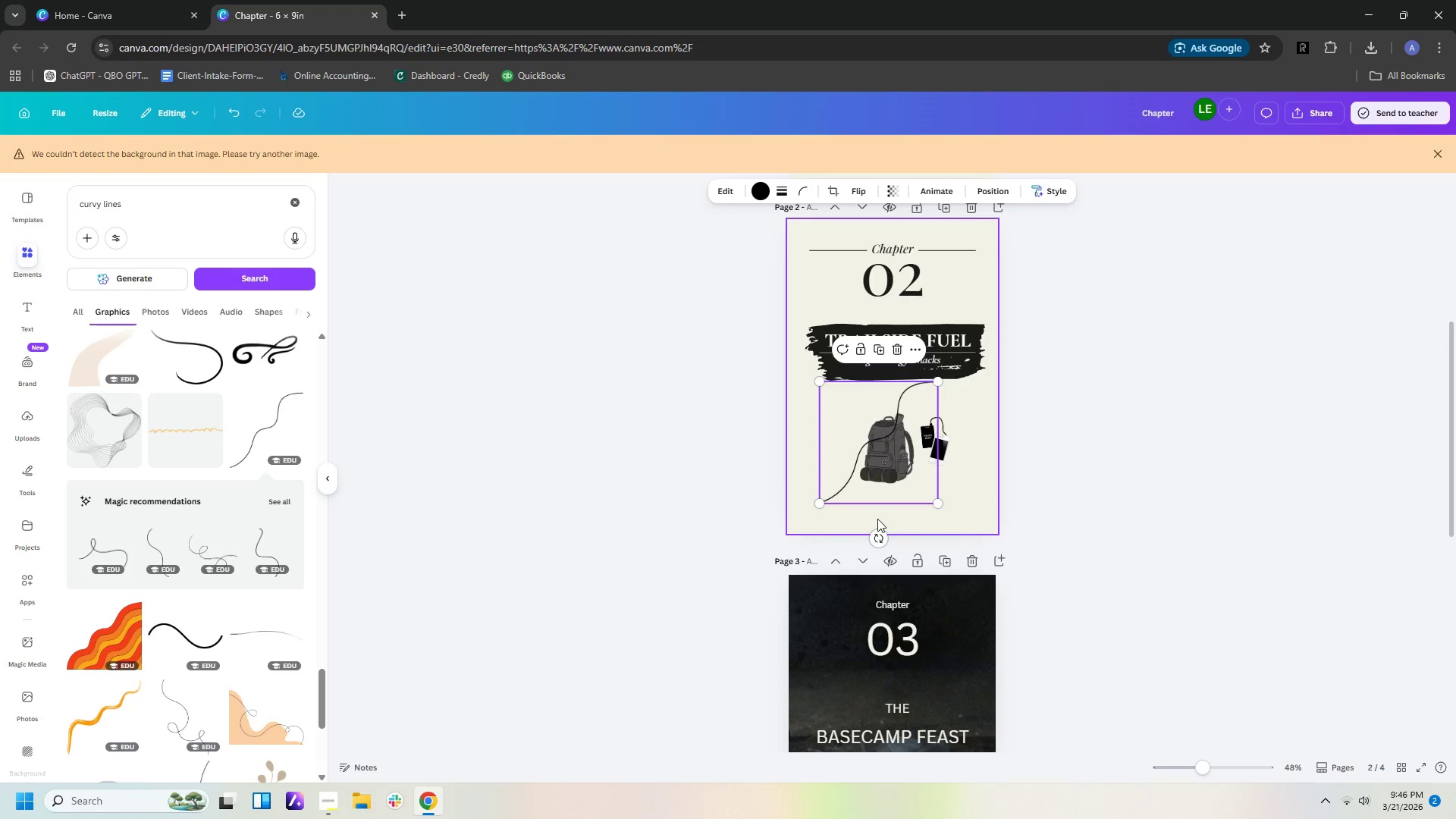 
left_click_drag(start_coordinate=[877, 535], to_coordinate=[822, 474])
 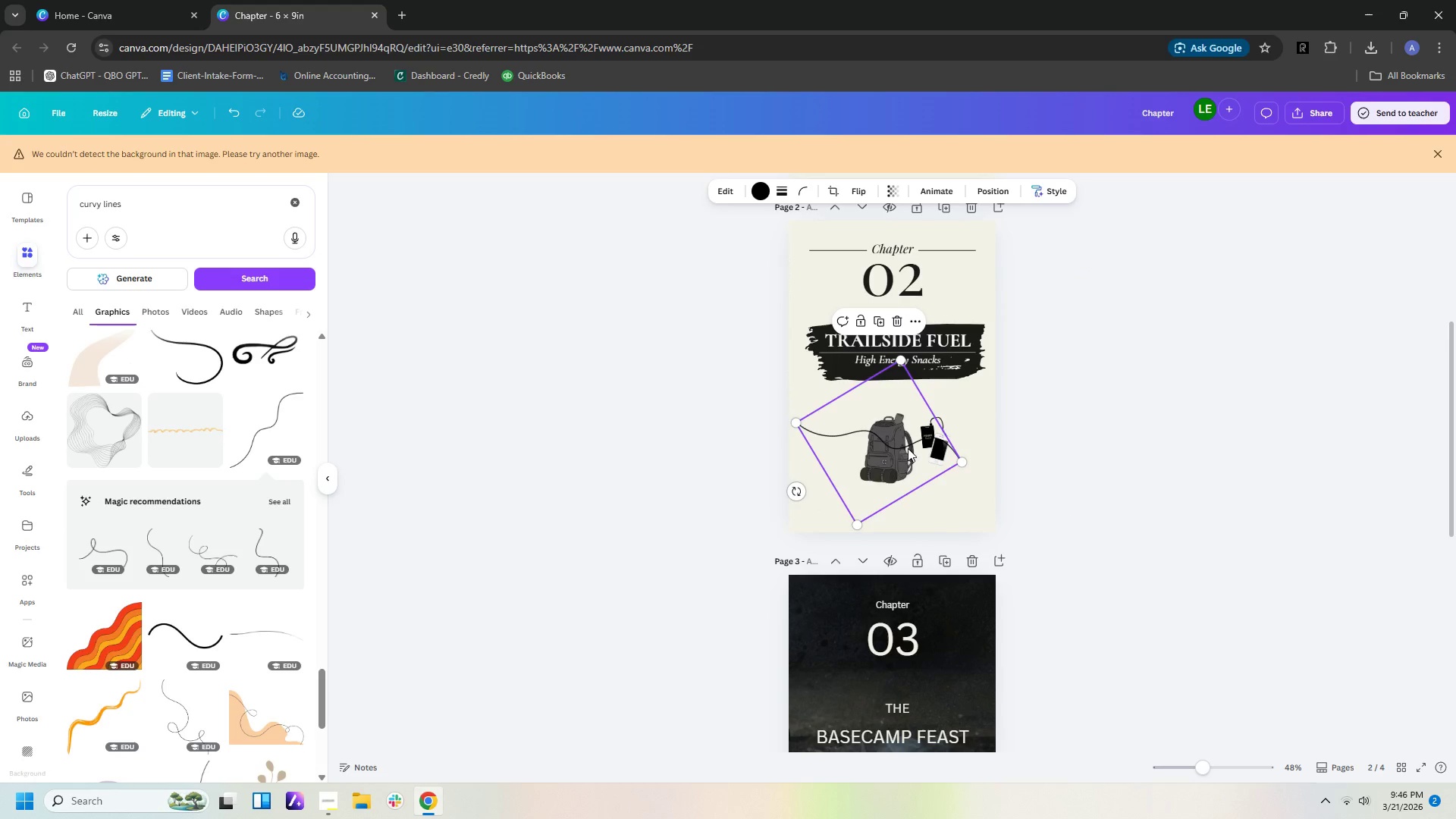 
left_click_drag(start_coordinate=[908, 446], to_coordinate=[932, 509])
 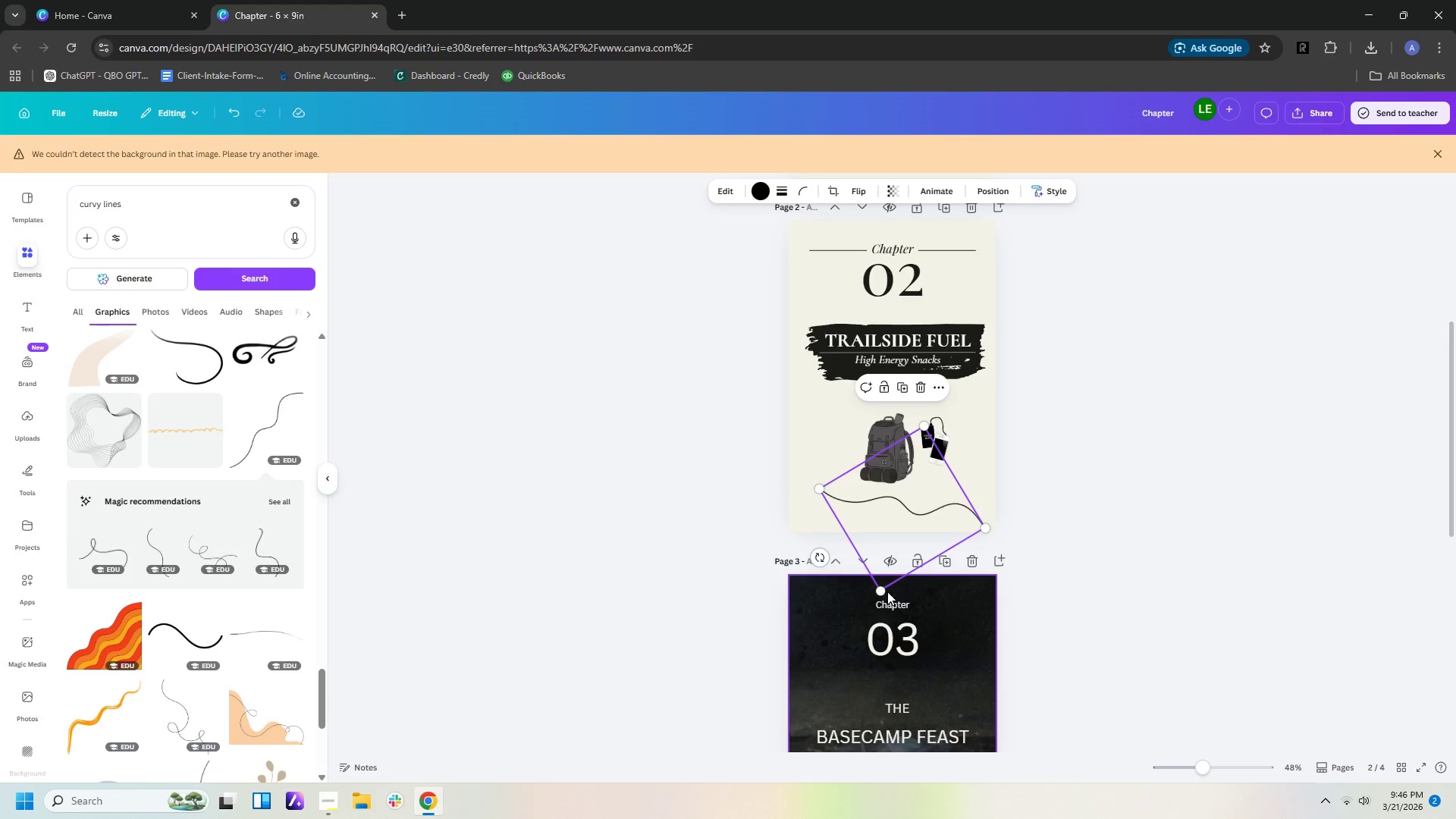 
left_click_drag(start_coordinate=[882, 592], to_coordinate=[885, 562])
 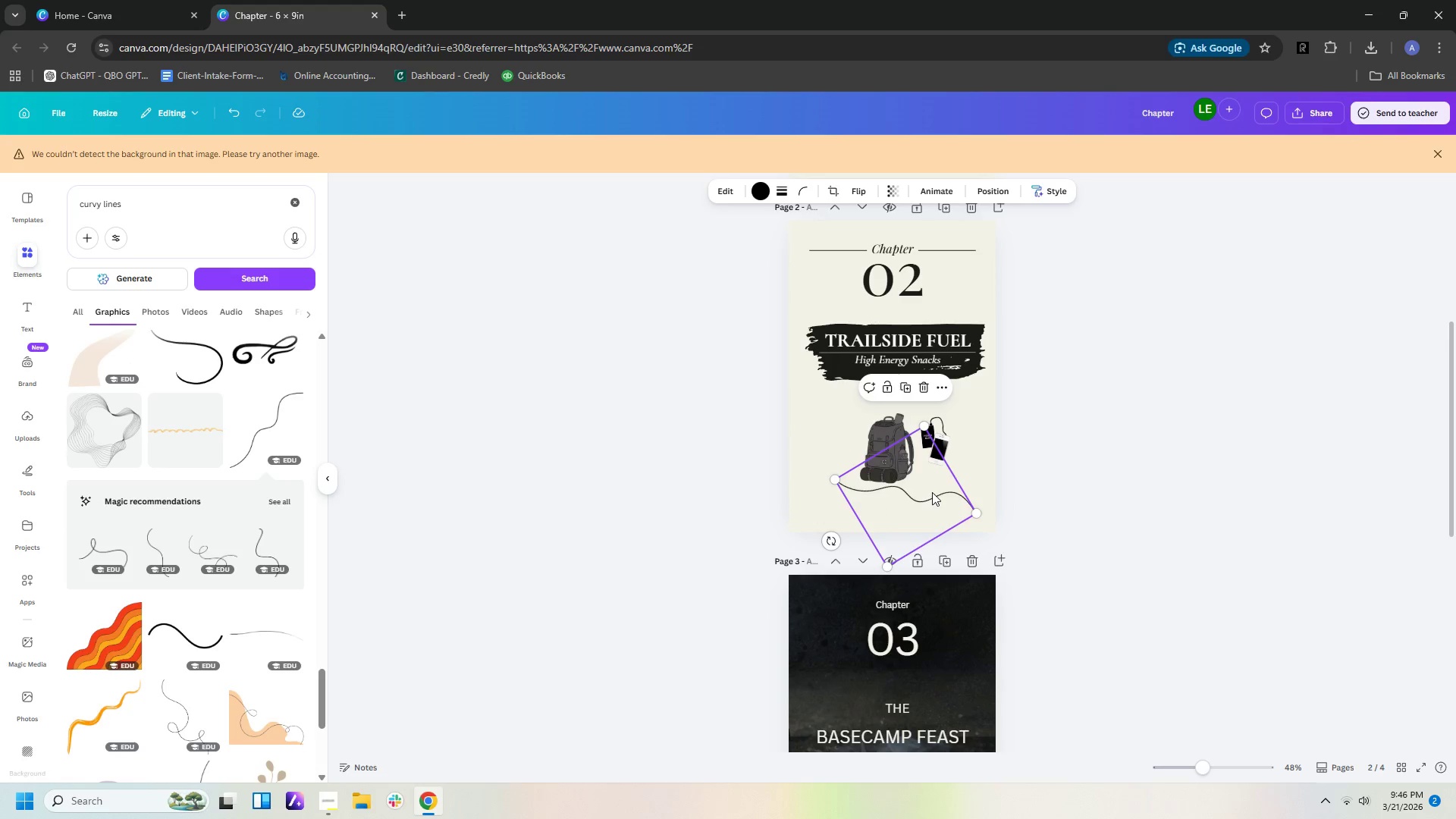 
left_click_drag(start_coordinate=[932, 492], to_coordinate=[929, 497])
 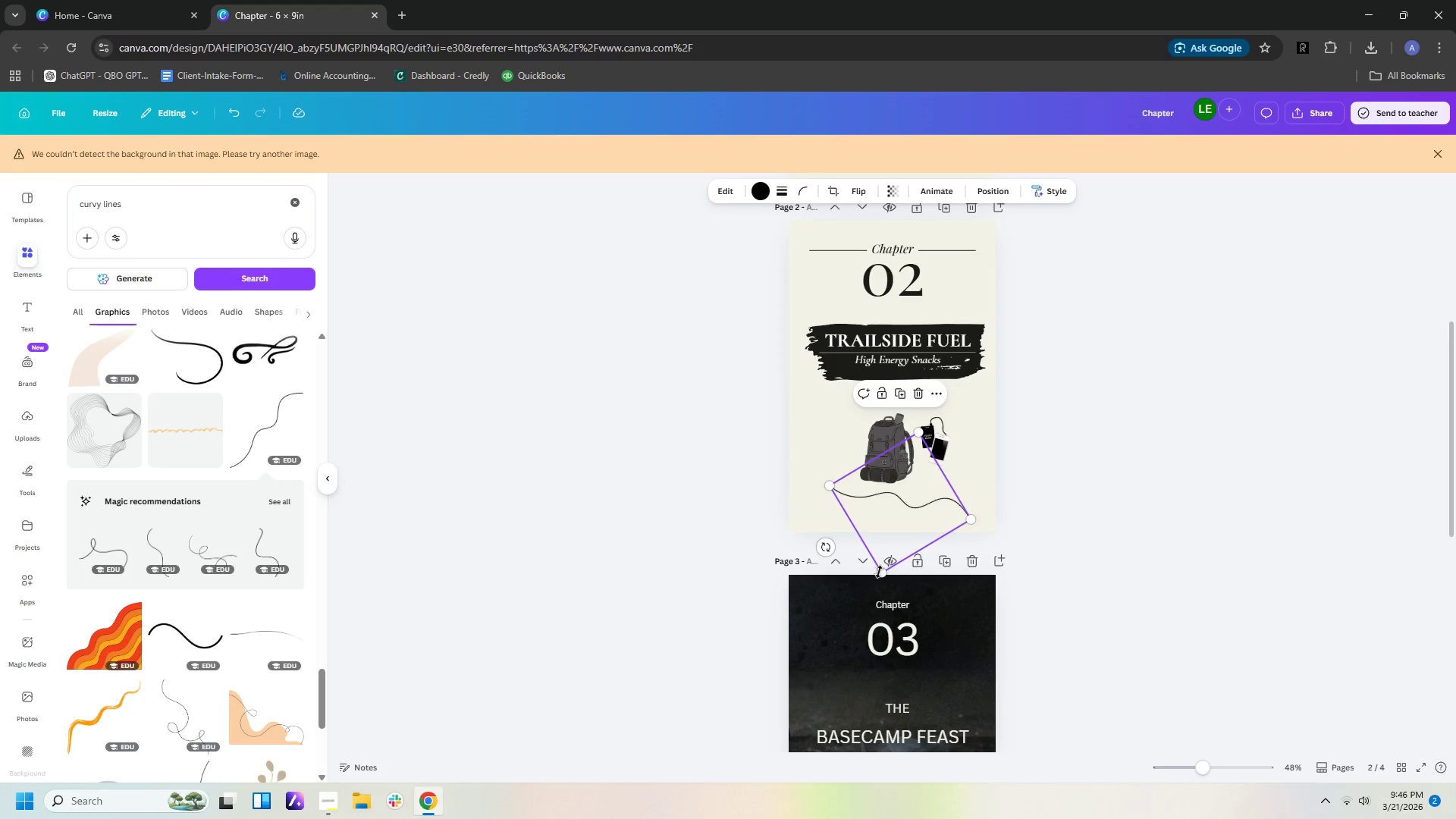 
left_click_drag(start_coordinate=[881, 570], to_coordinate=[885, 569])
 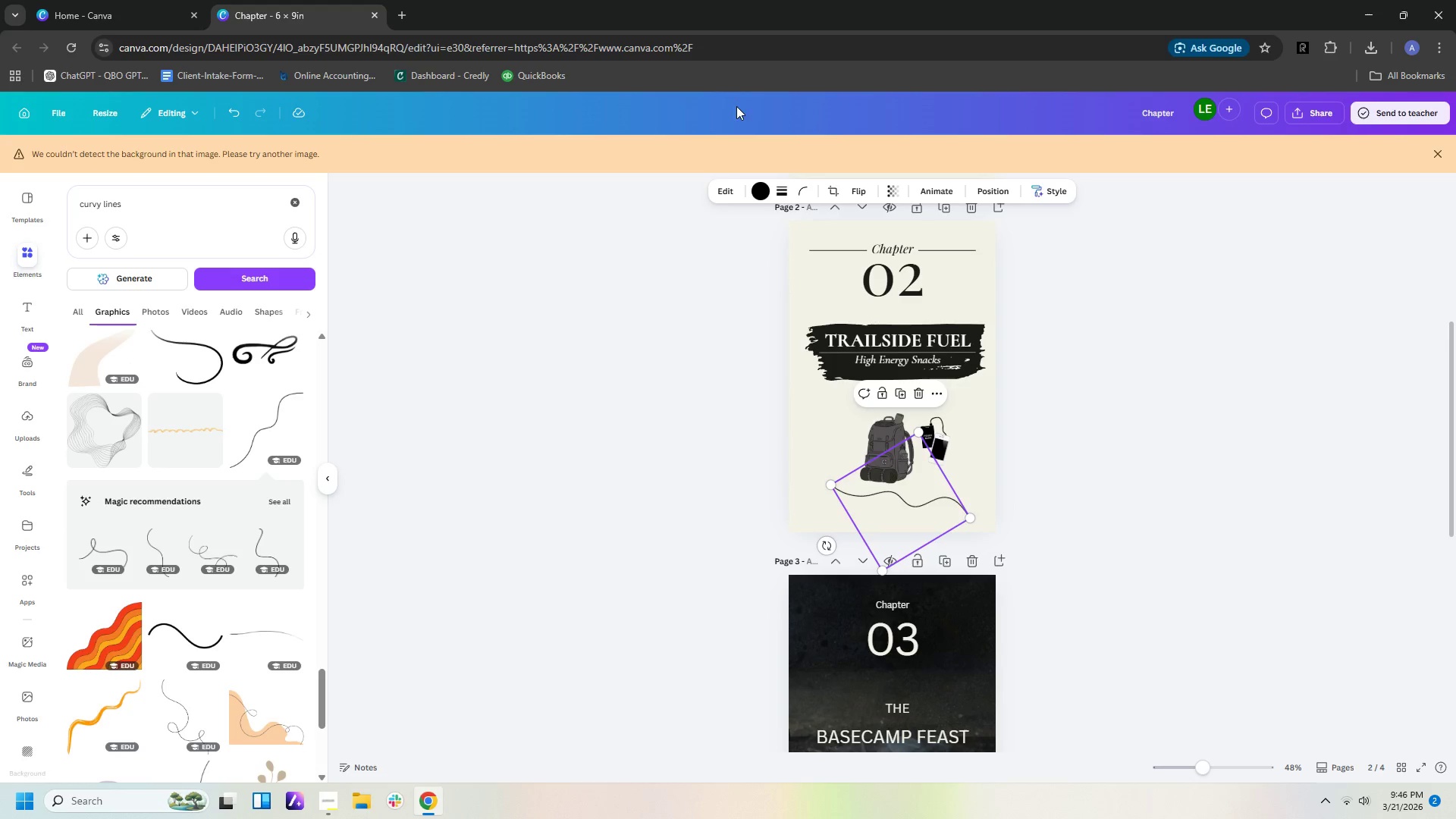 
left_click([774, 202])
 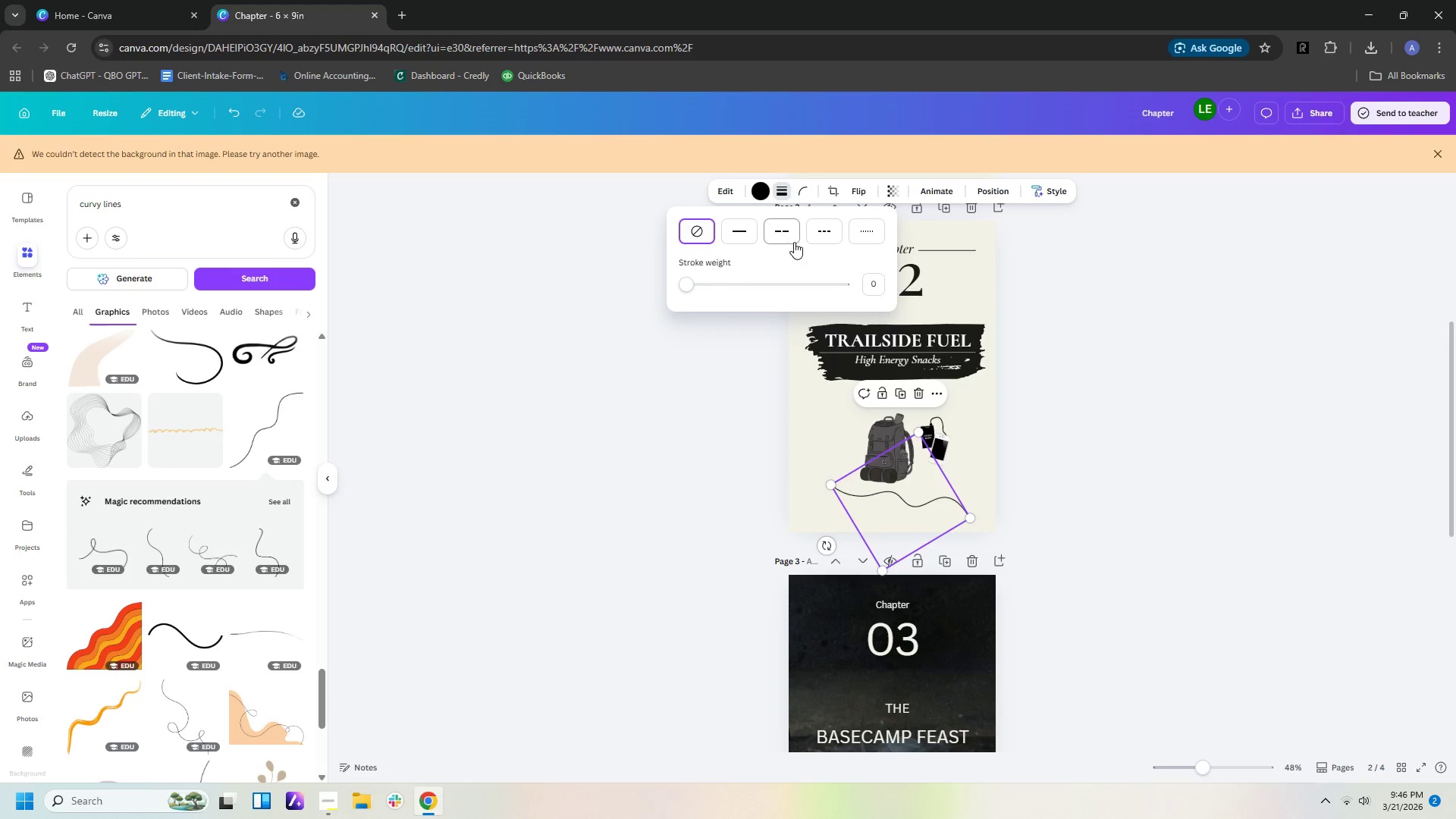 
left_click([788, 234])
 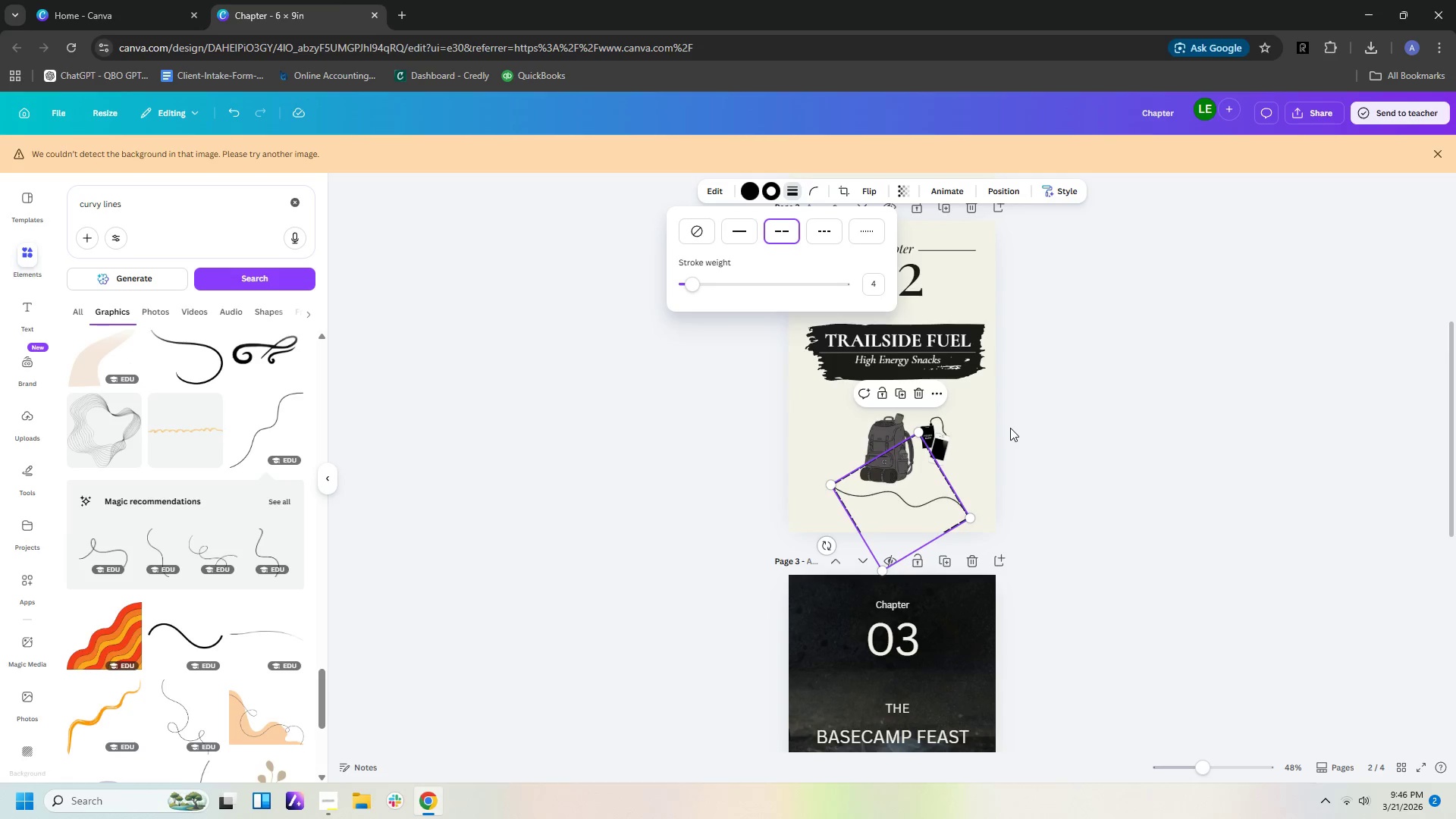 
key(Delete)
 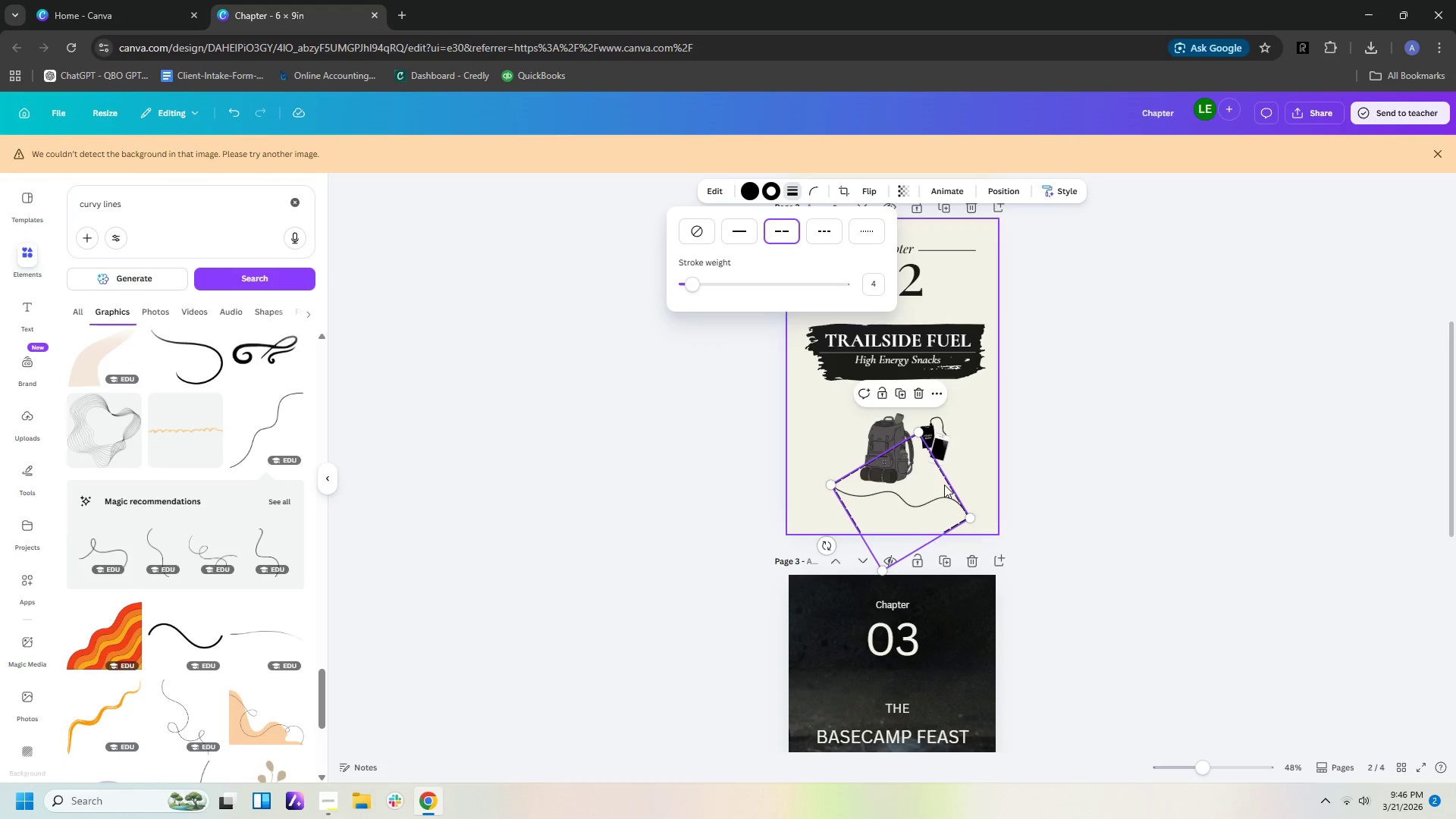 
left_click([937, 482])
 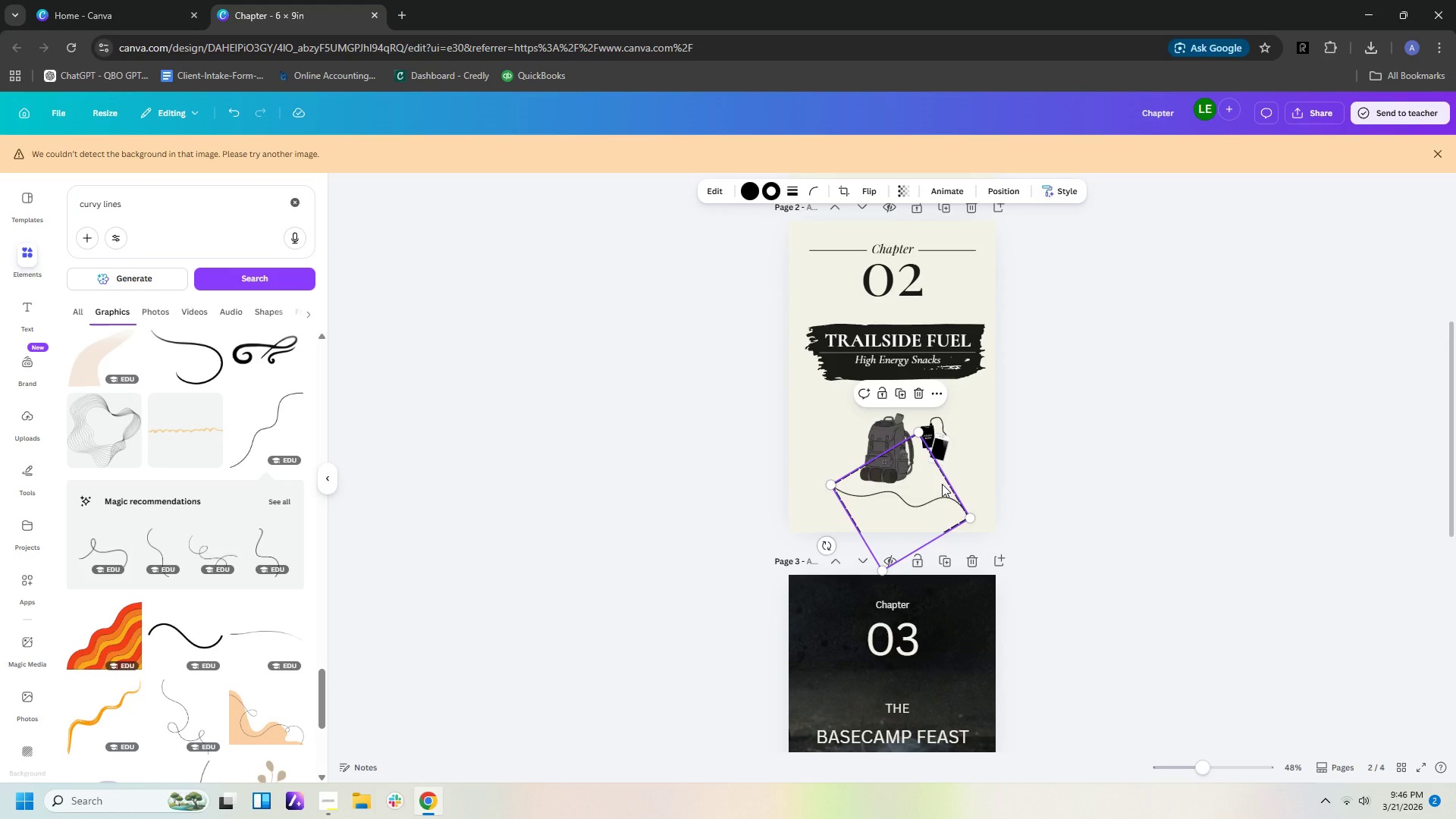 
key(Delete)
 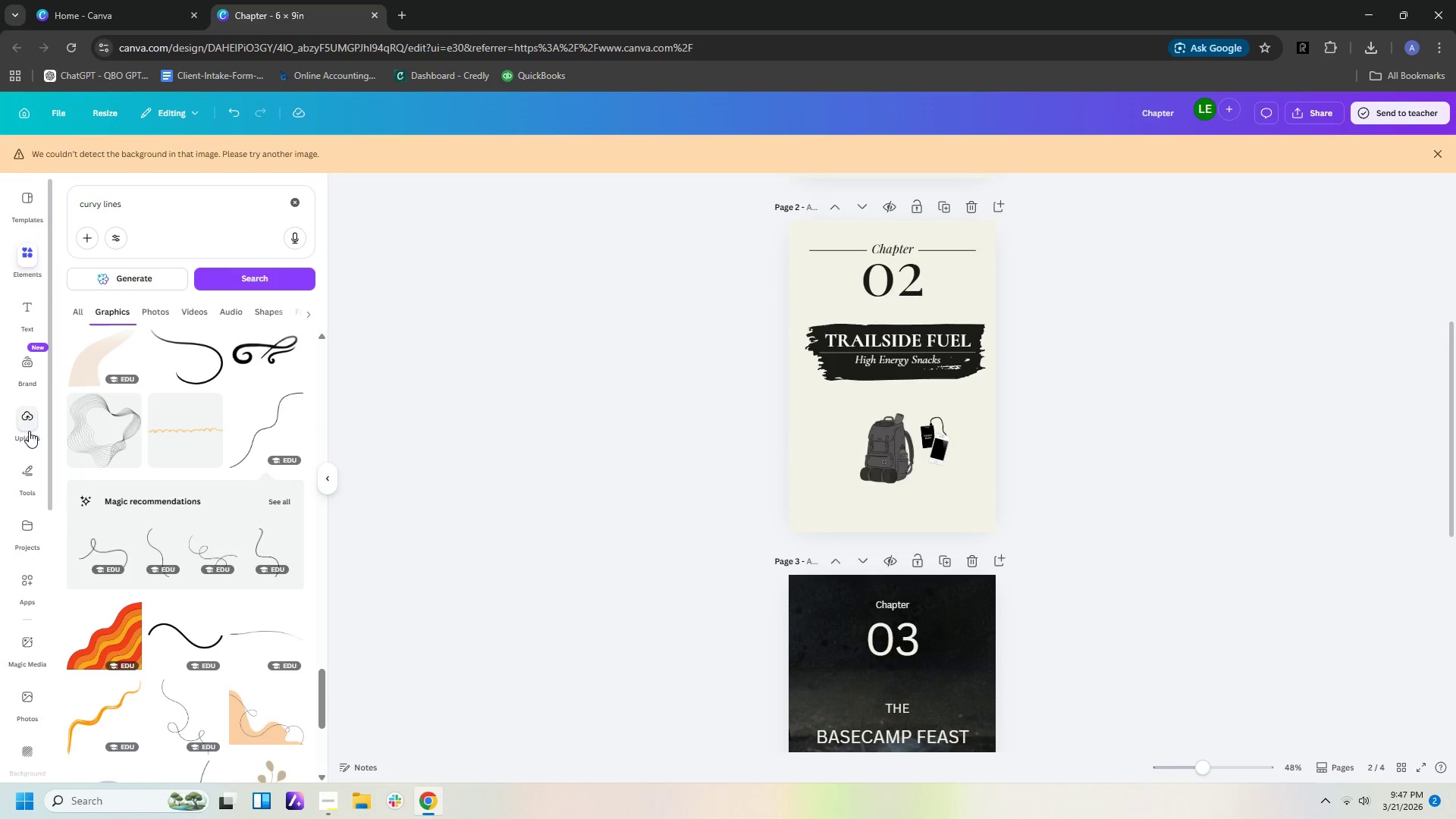 
left_click([28, 483])
 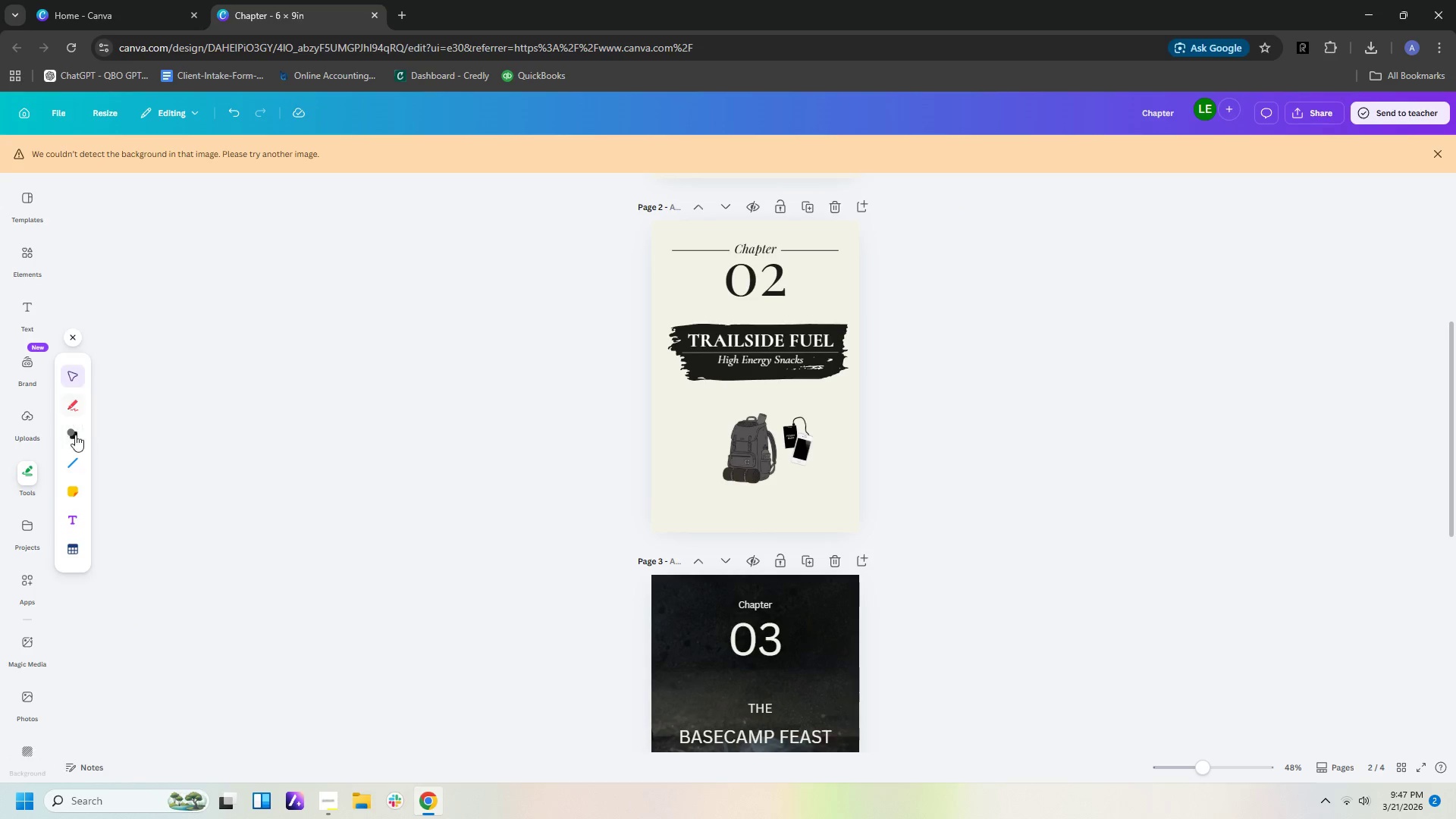 
left_click([75, 457])
 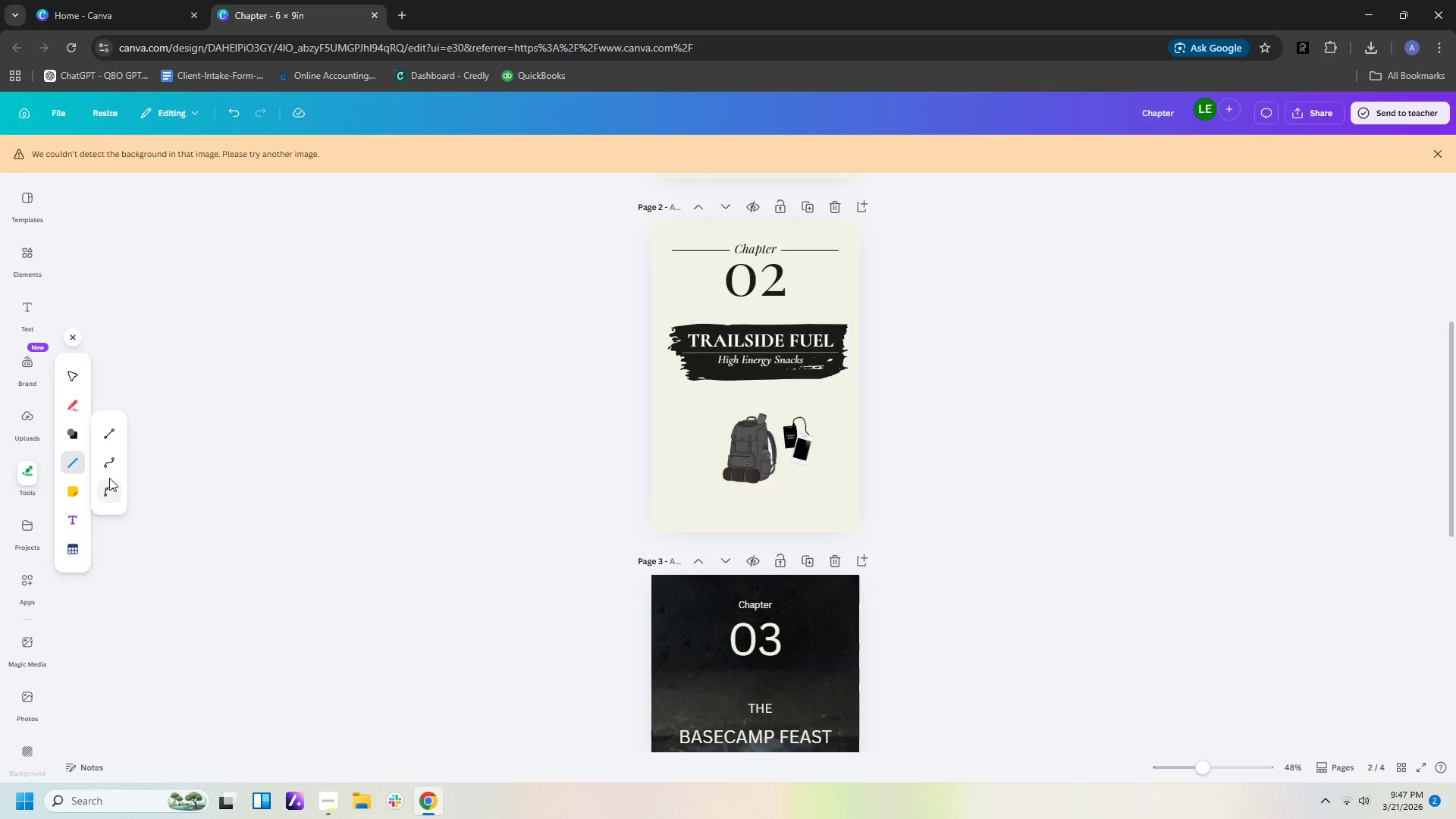 
left_click([109, 487])
 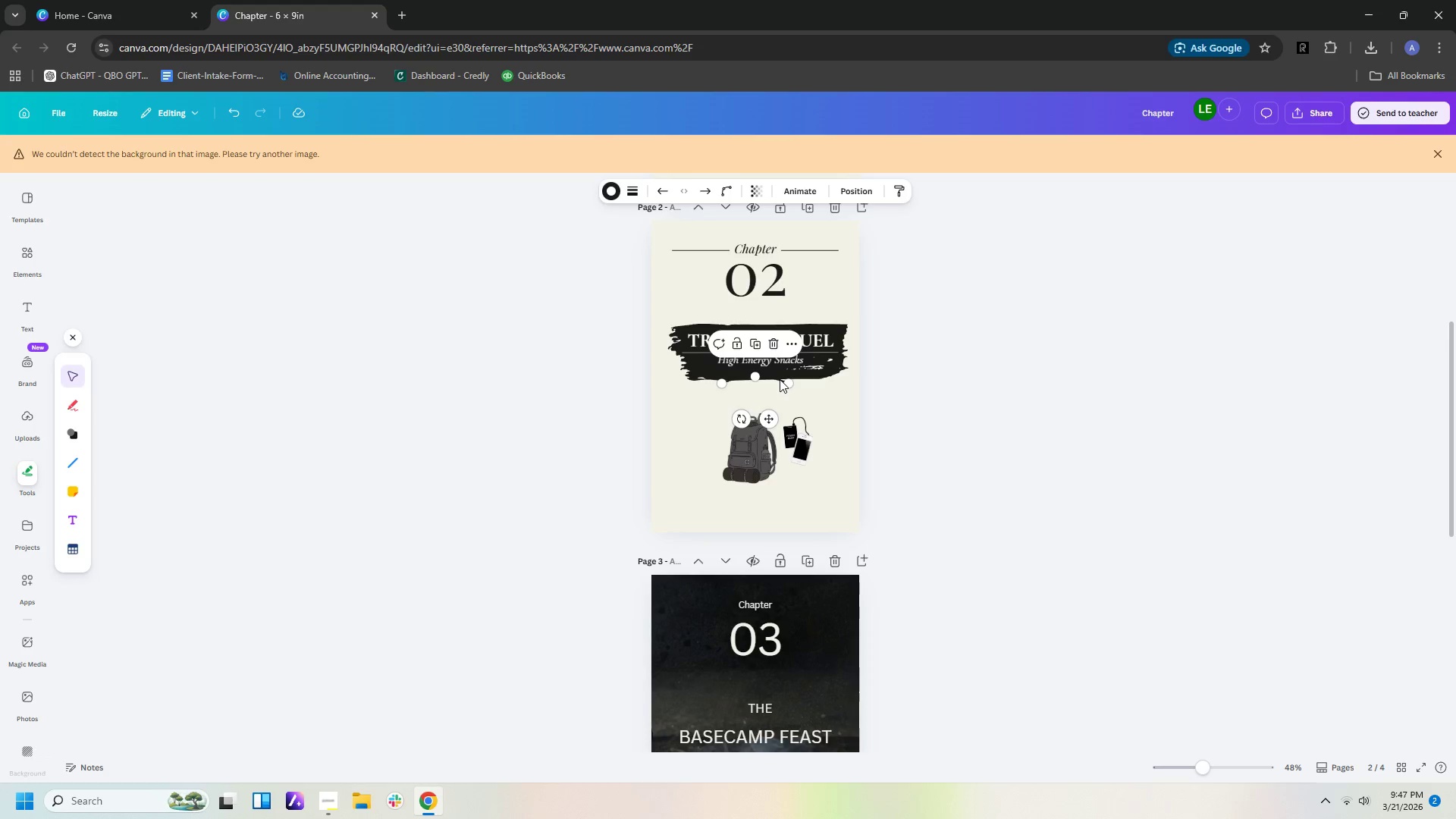 
left_click_drag(start_coordinate=[771, 378], to_coordinate=[831, 503])
 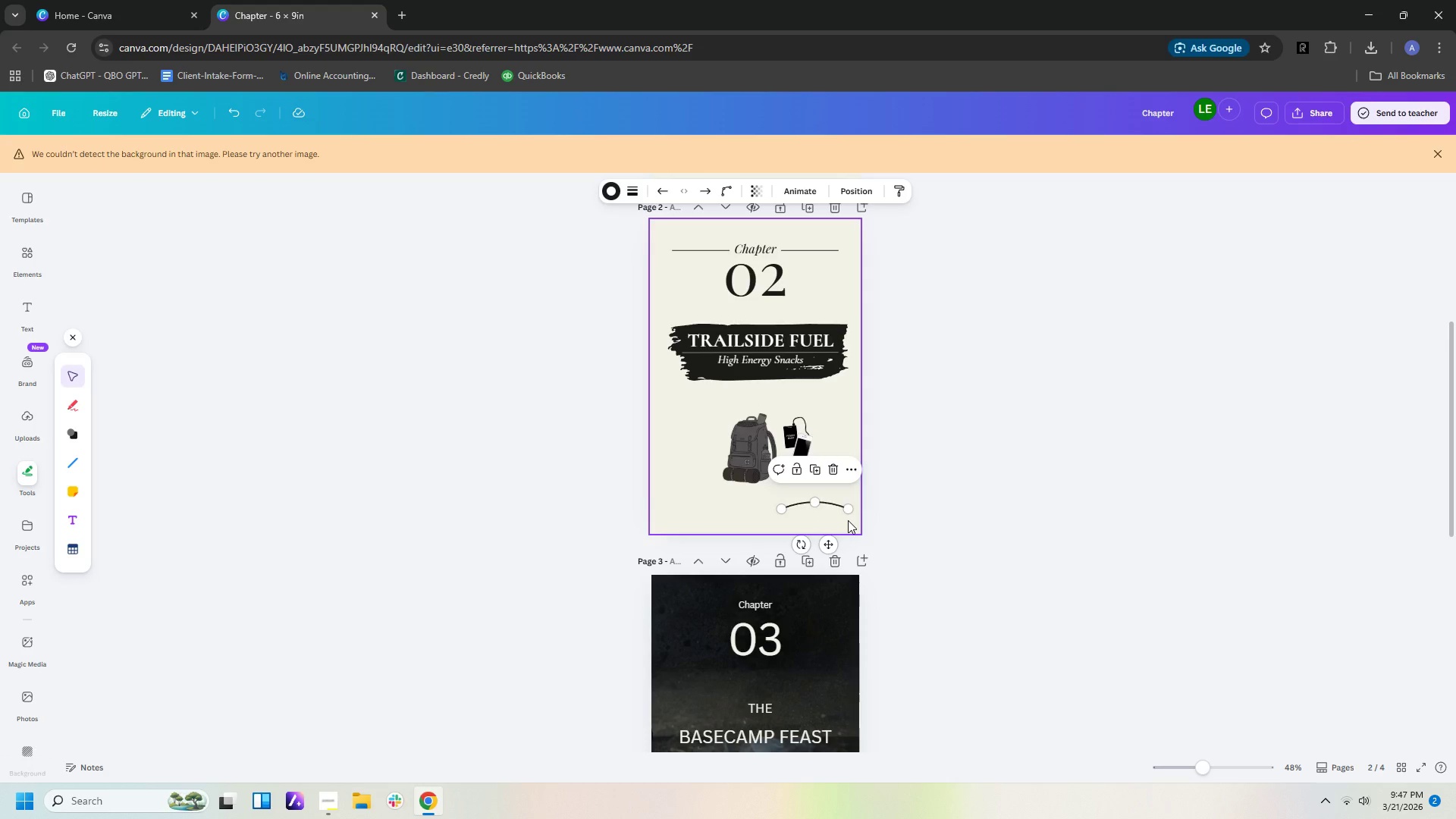 
key(Control+C)
 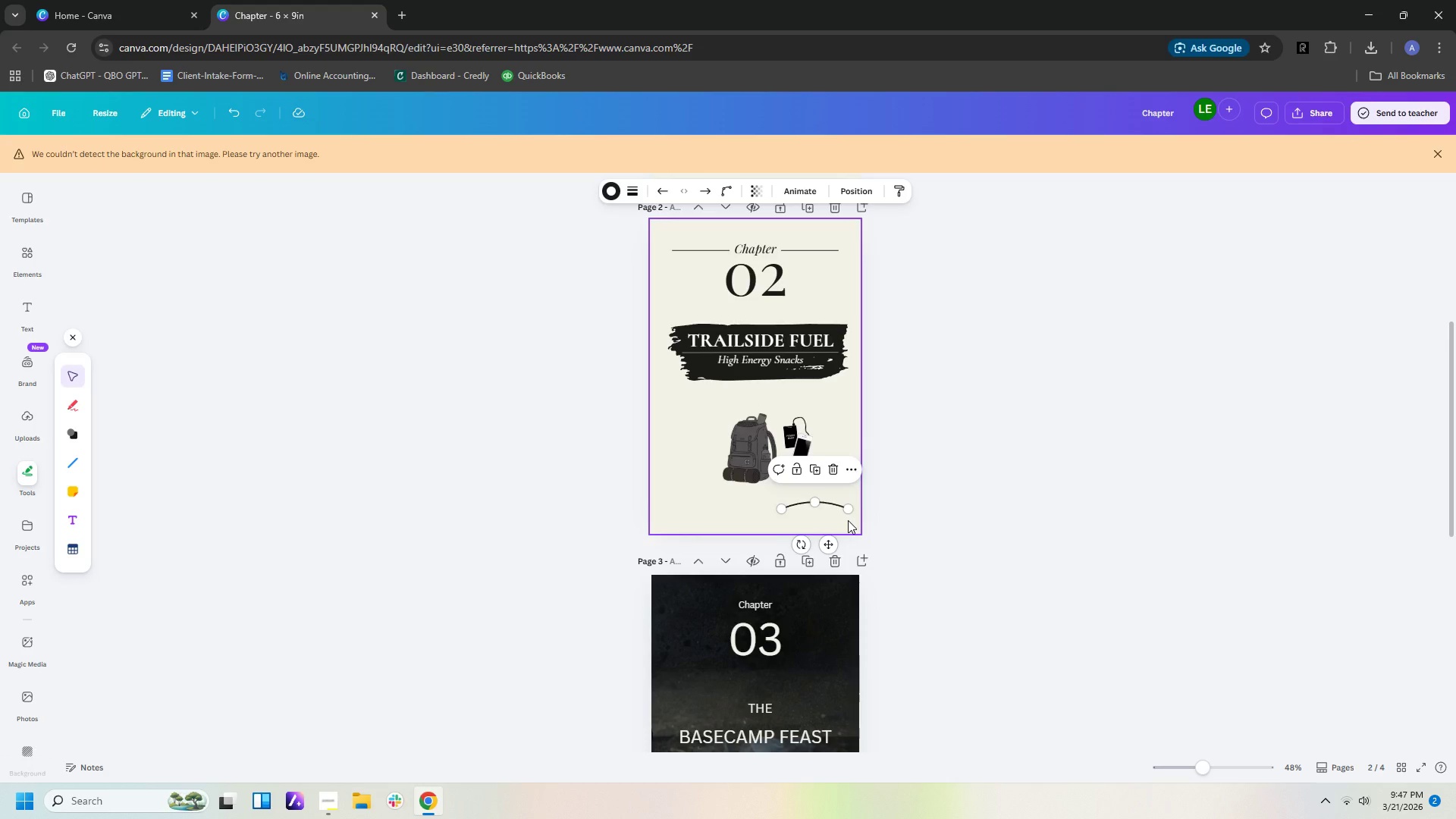 
key(Control+V)
 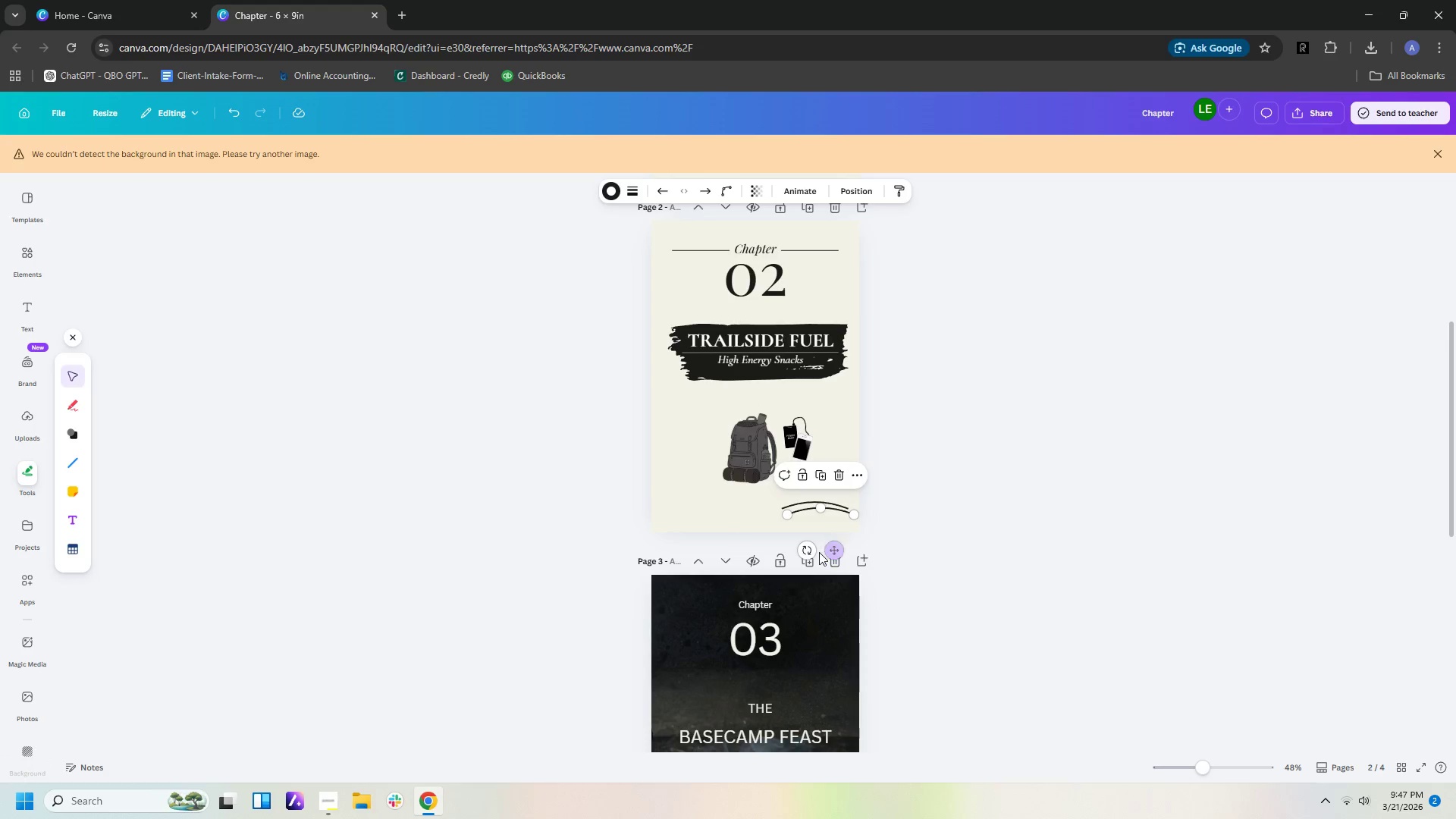 
left_click_drag(start_coordinate=[808, 553], to_coordinate=[830, 426])
 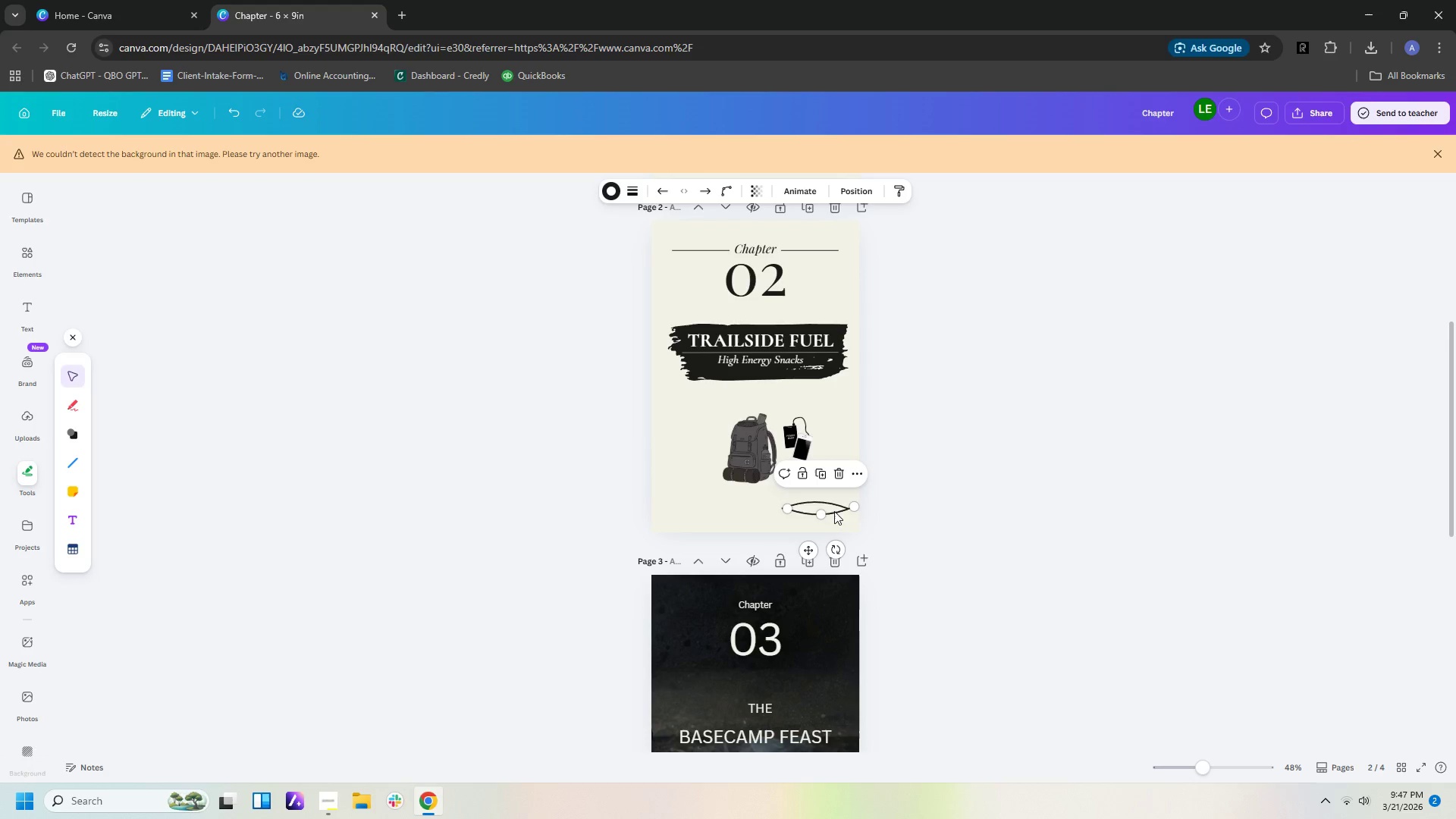 
left_click_drag(start_coordinate=[834, 510], to_coordinate=[768, 510])
 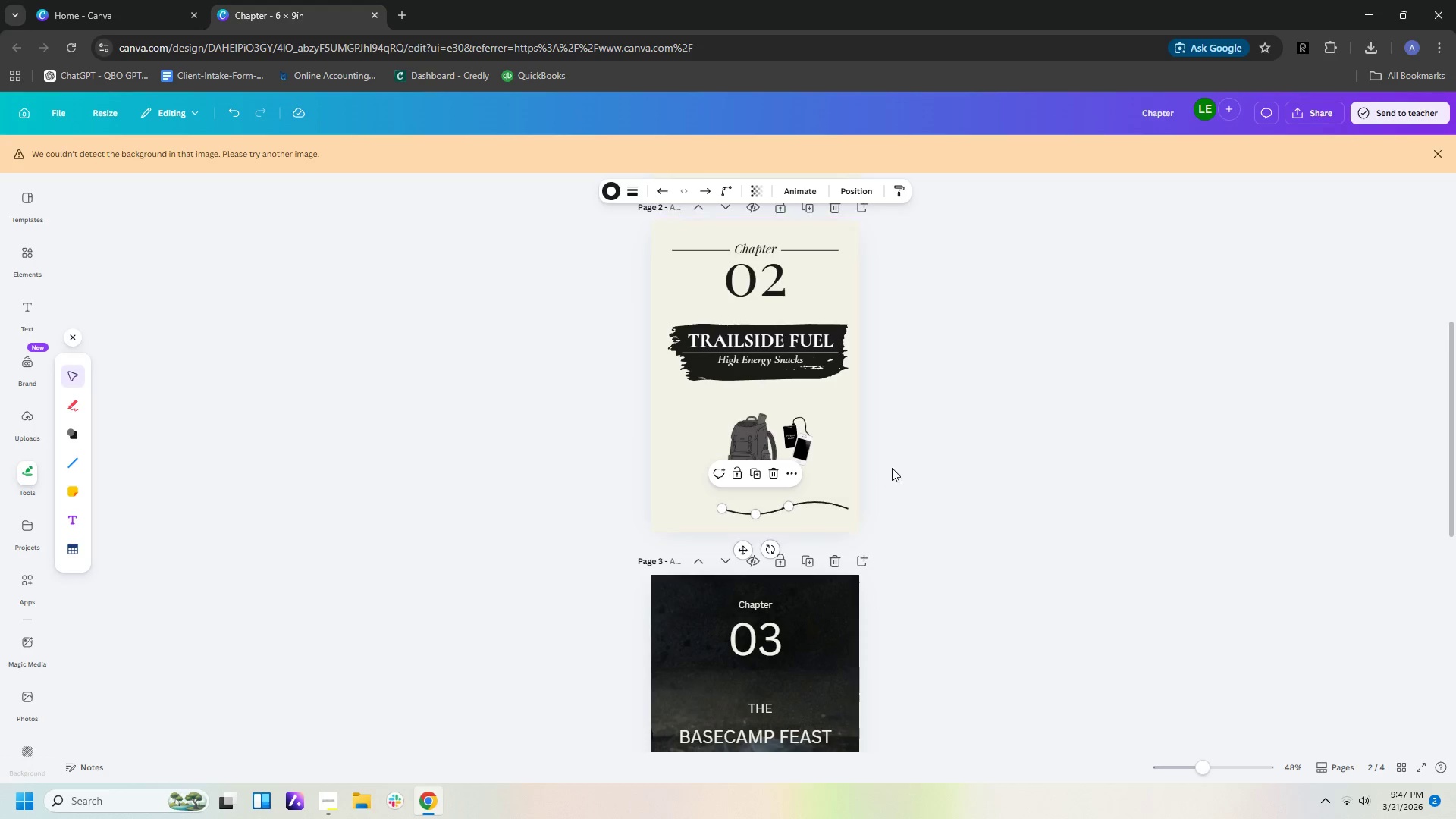 
left_click([896, 464])
 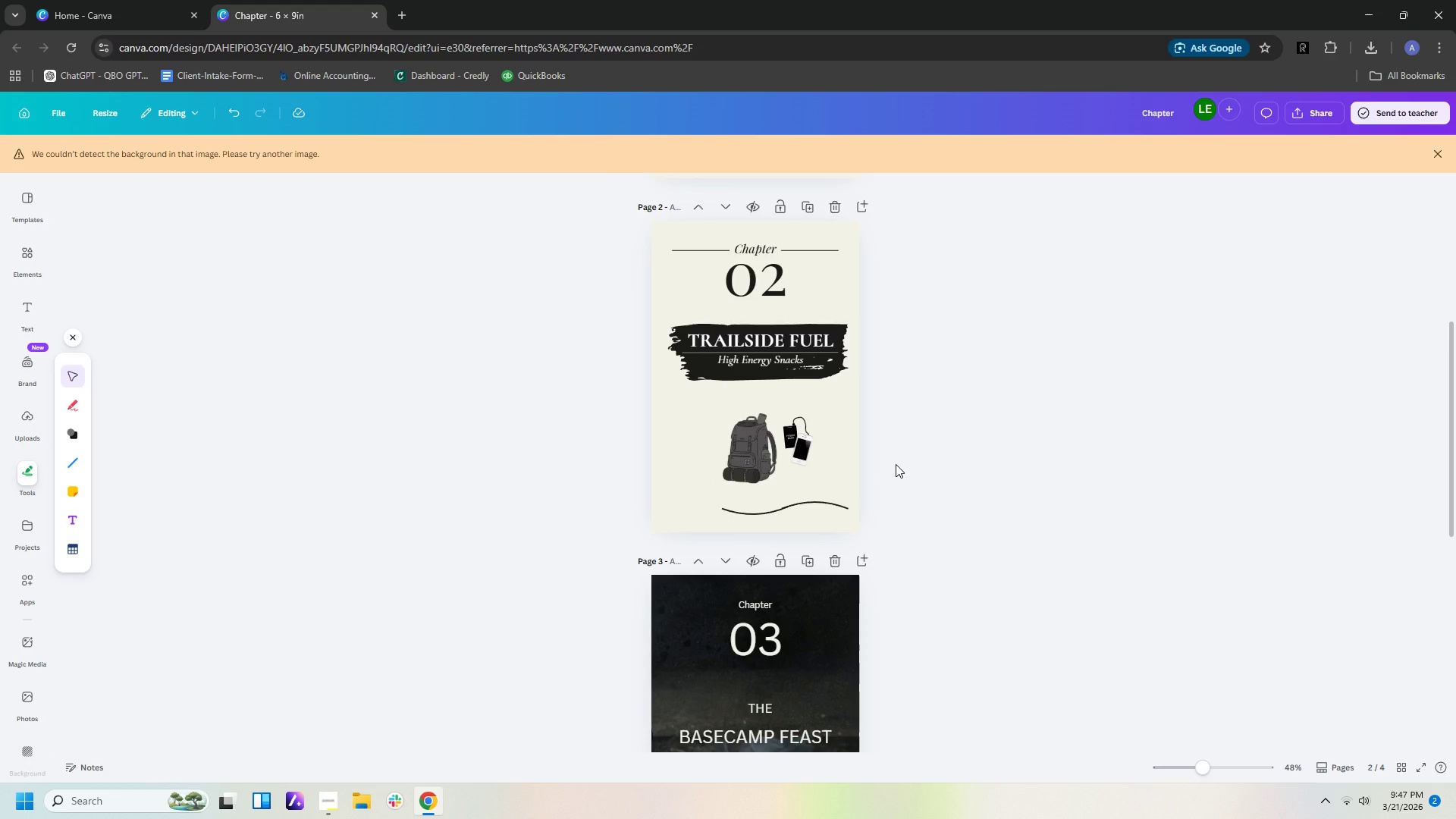 
wait(7.84)
 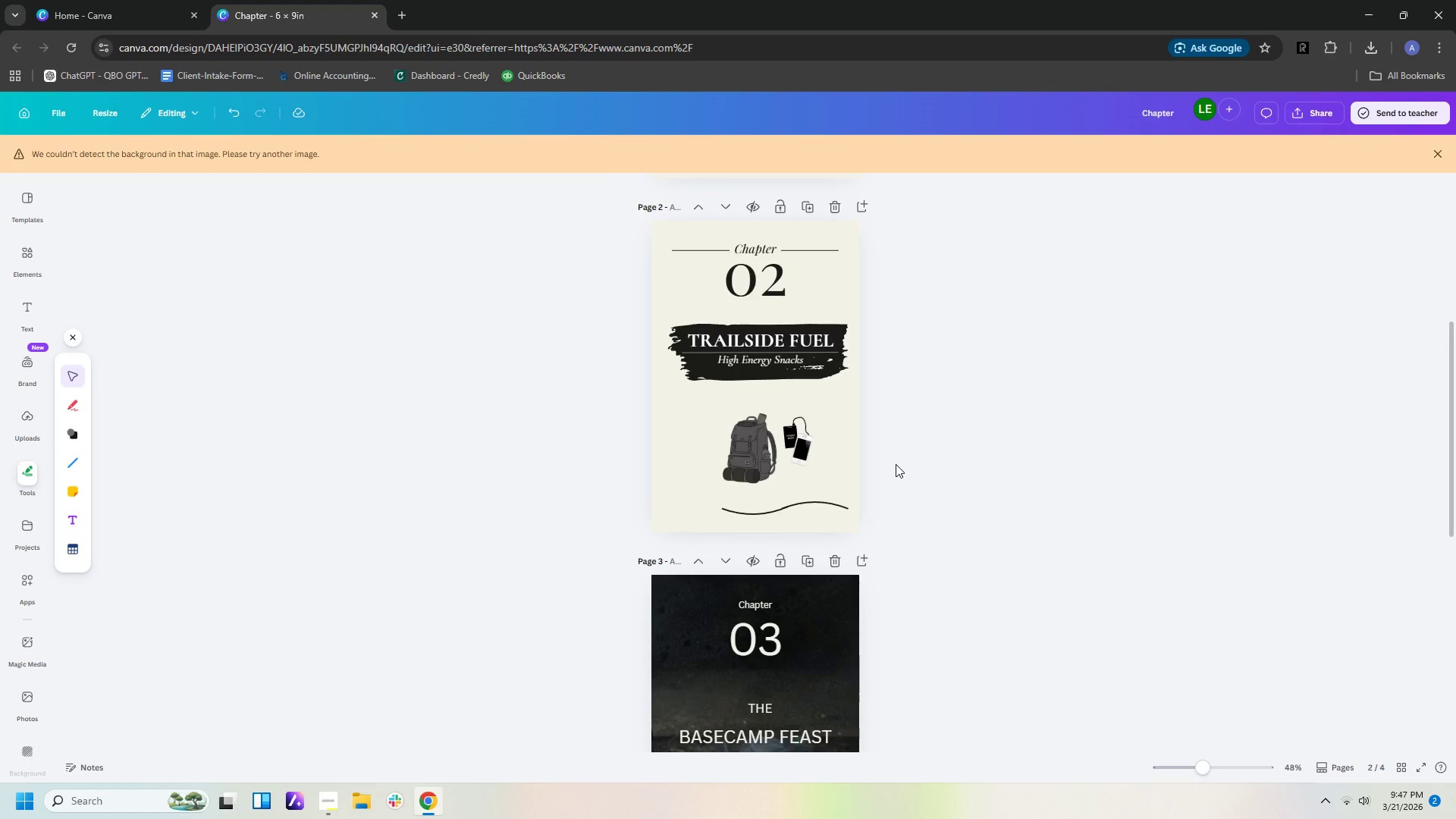 
left_click_drag(start_coordinate=[877, 516], to_coordinate=[752, 505])
 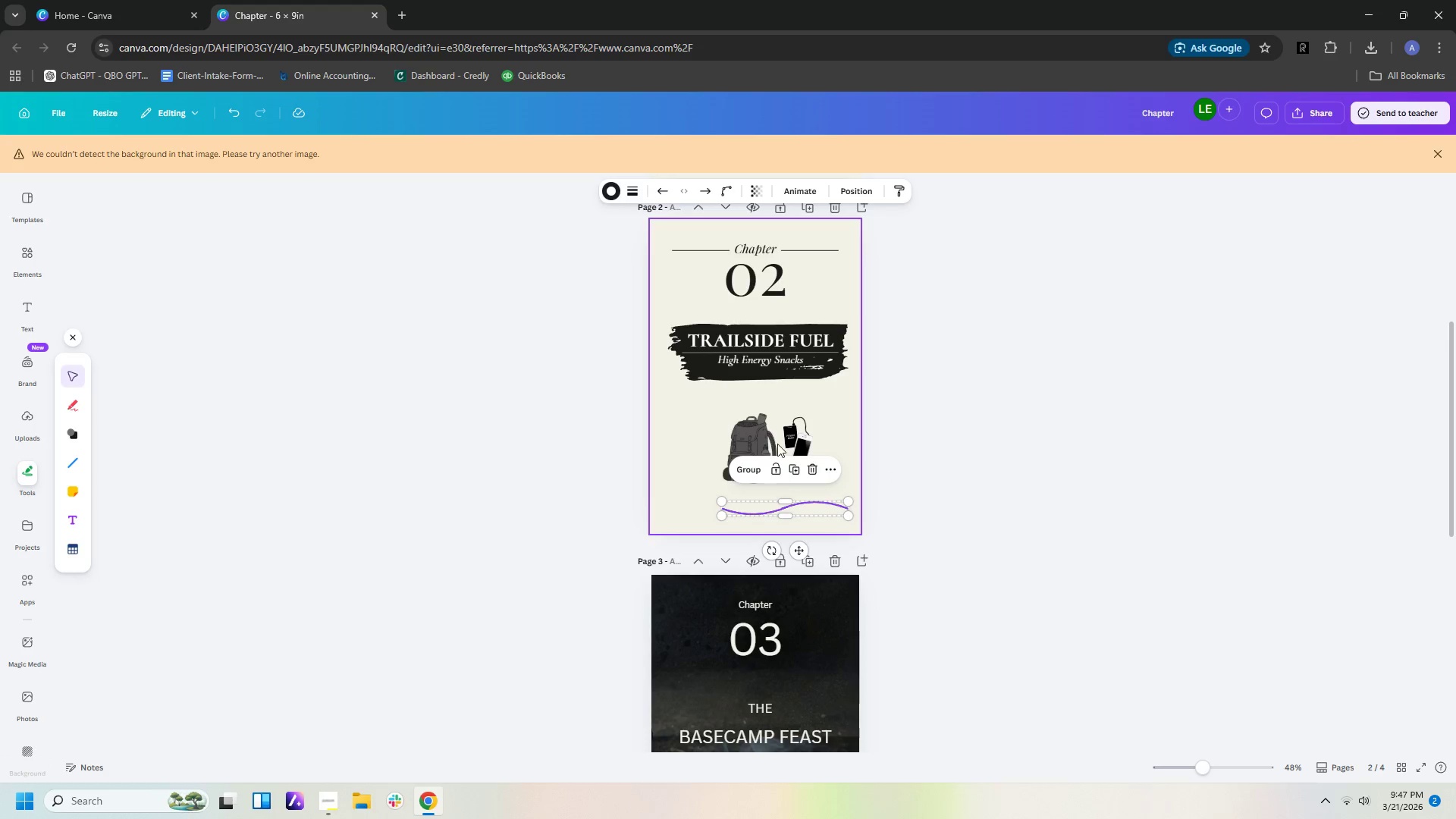 
left_click([752, 466])
 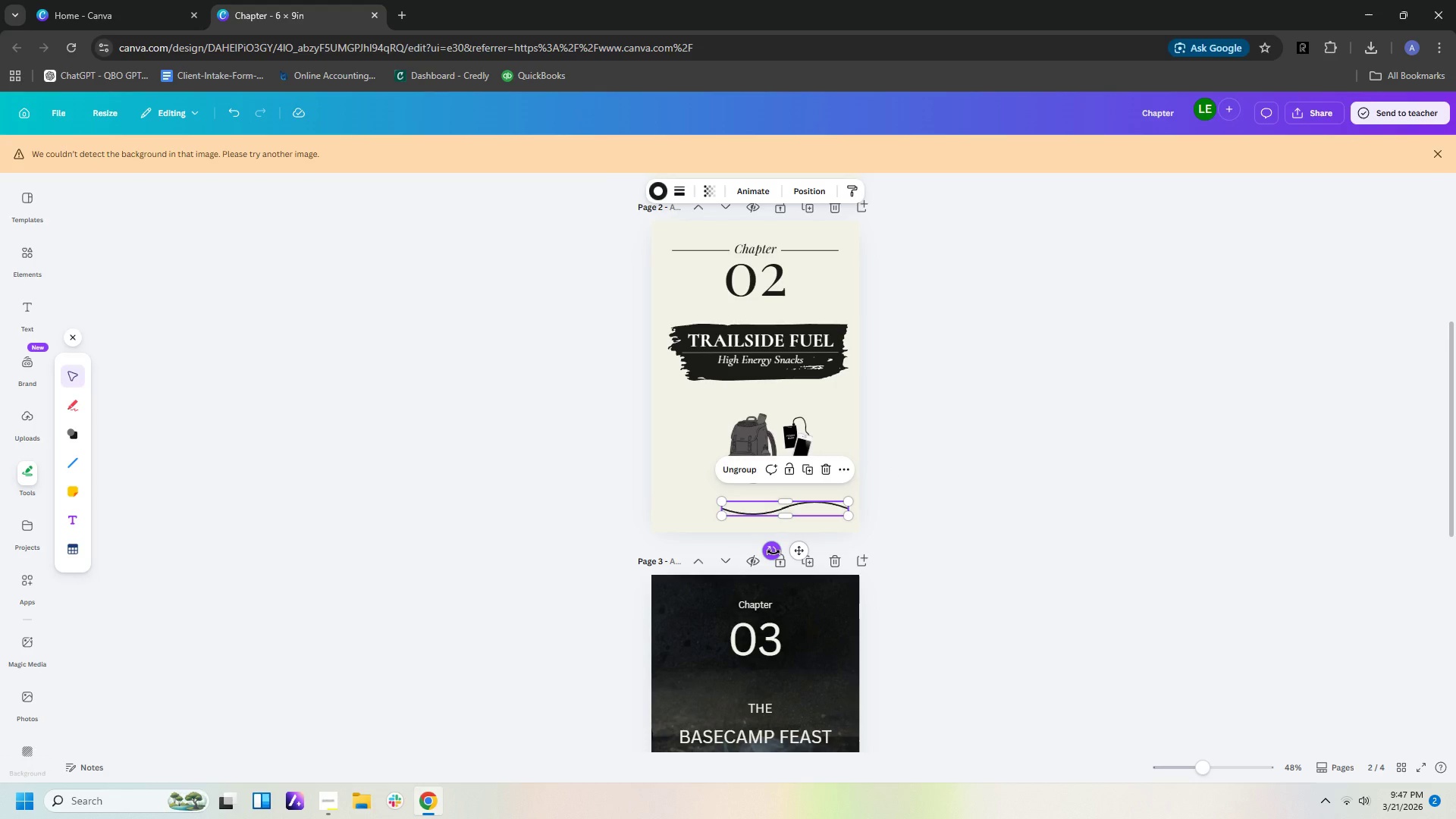 
wait(5.62)
 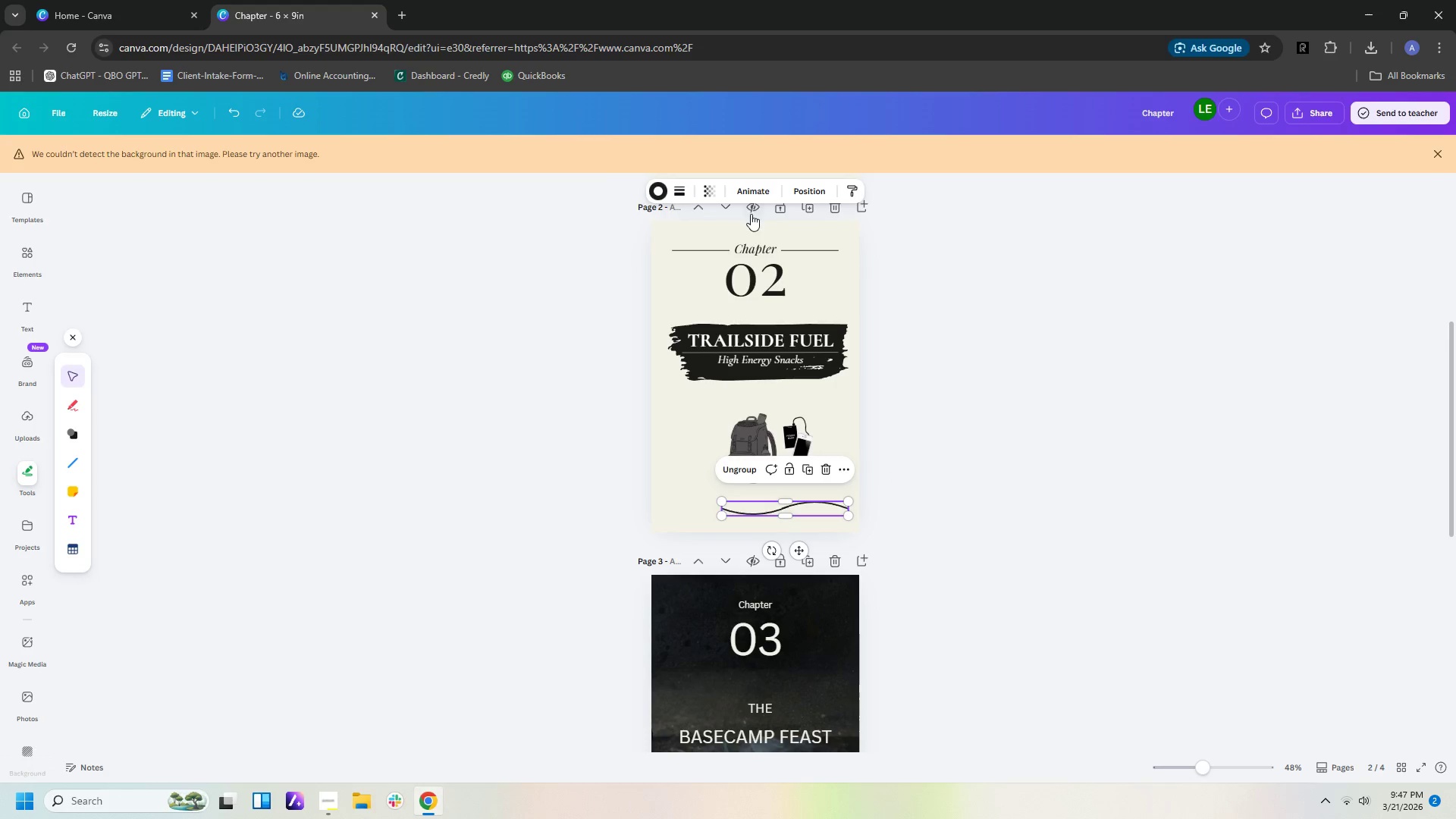 
left_click_drag(start_coordinate=[774, 552], to_coordinate=[802, 328])
 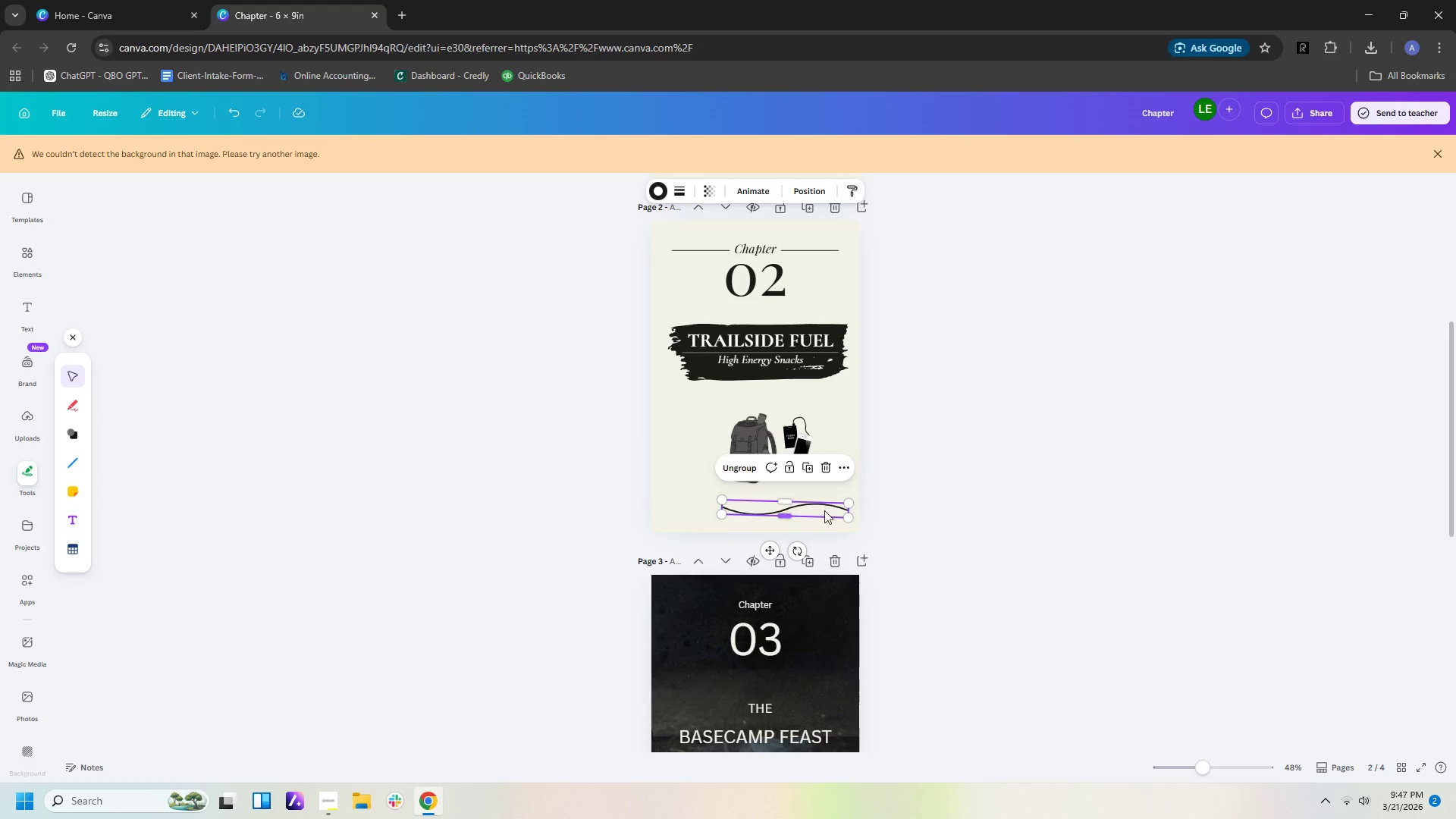 
left_click([830, 529])
 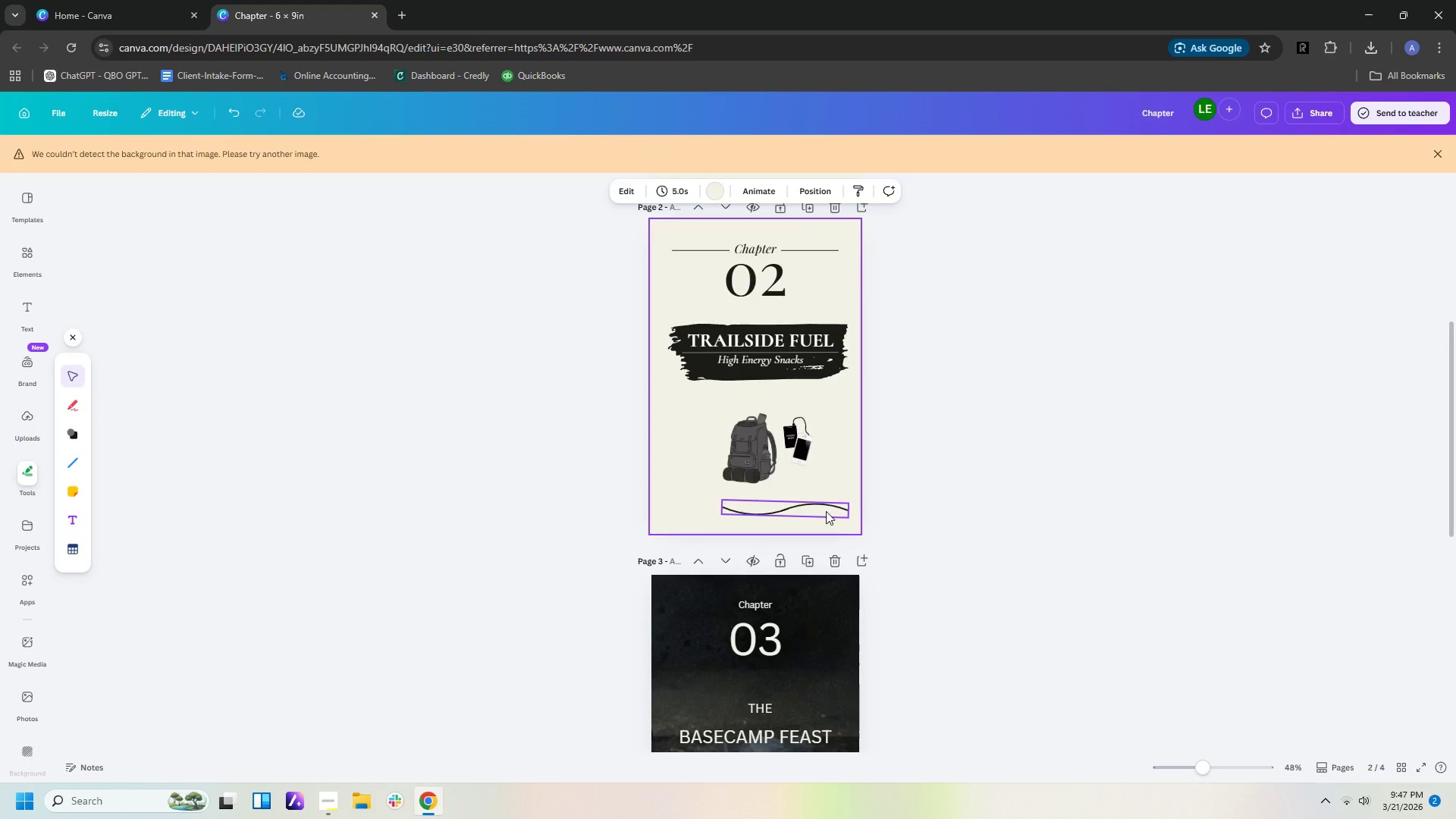 
left_click([826, 511])
 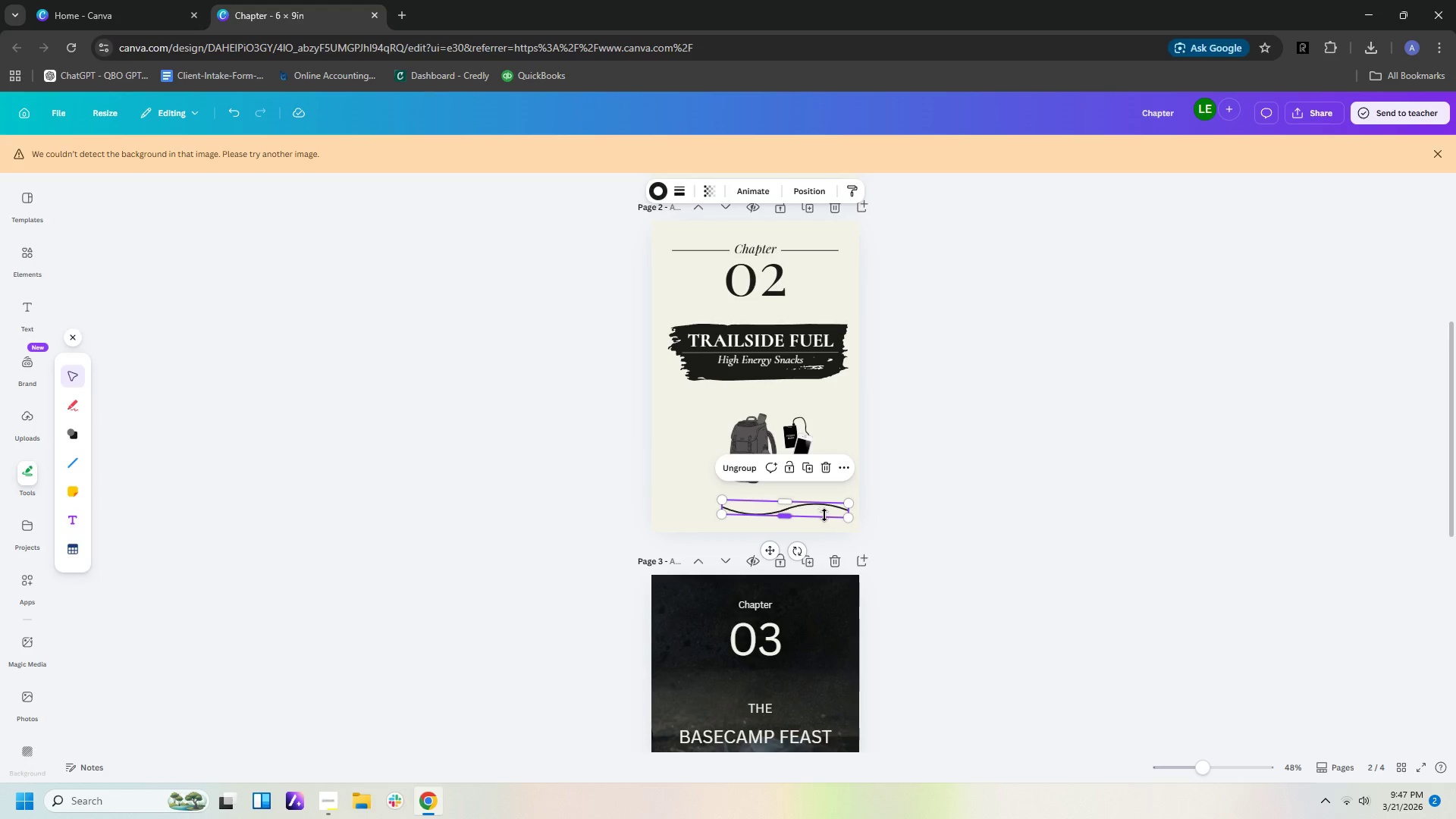 
left_click([833, 528])
 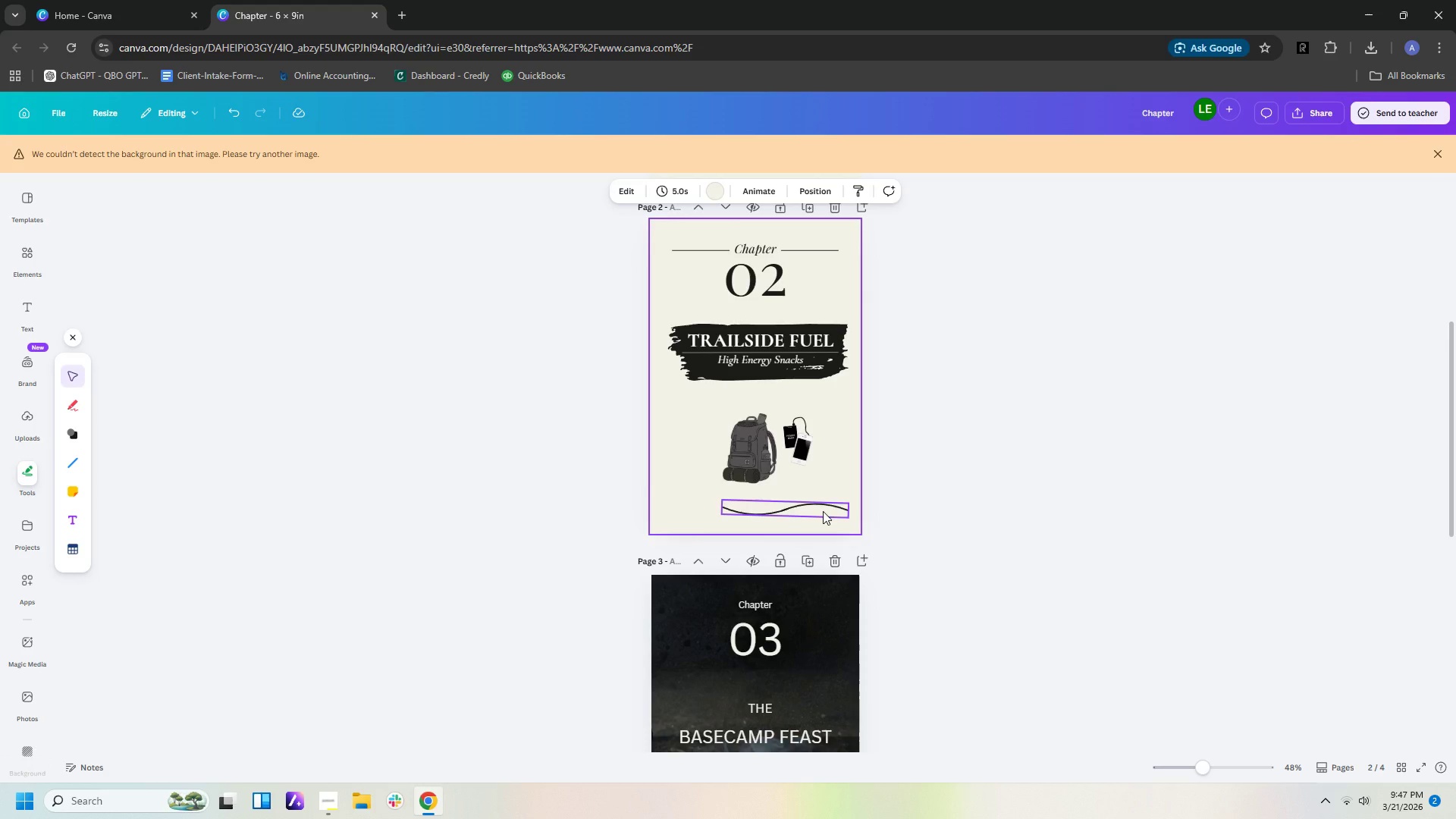 
left_click_drag(start_coordinate=[823, 511], to_coordinate=[861, 501])
 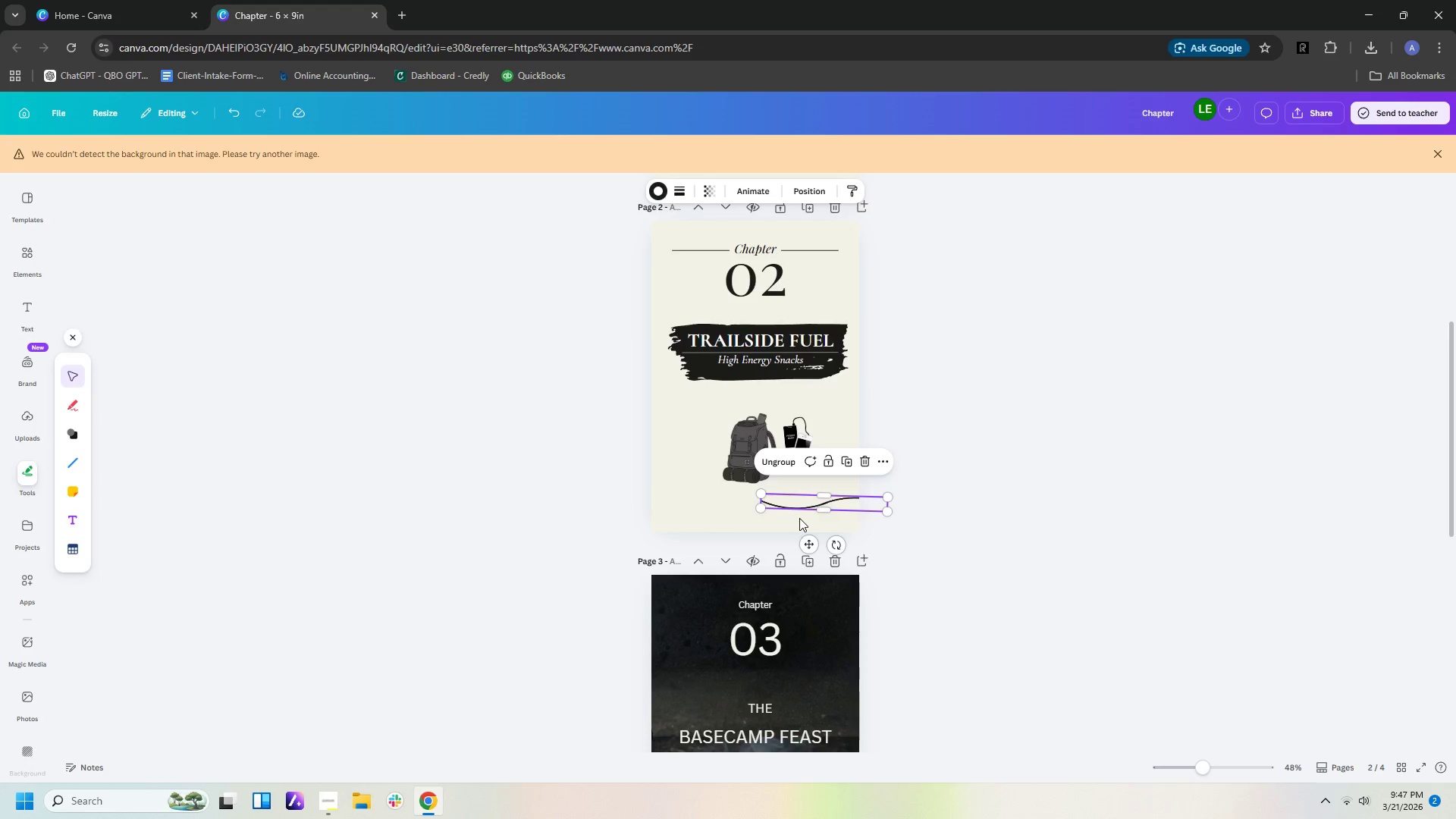 
left_click([799, 518])
 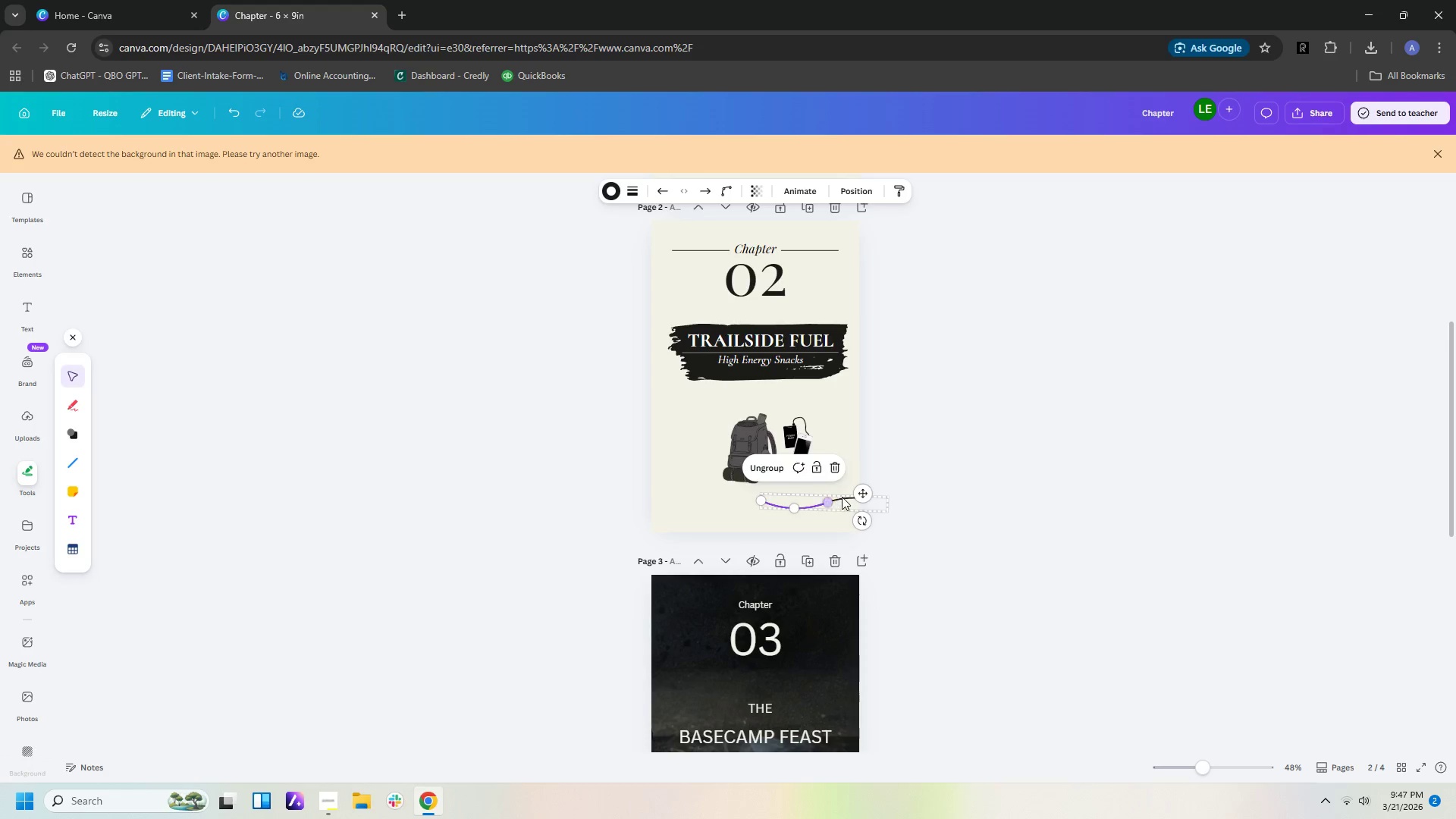 
left_click([842, 497])
 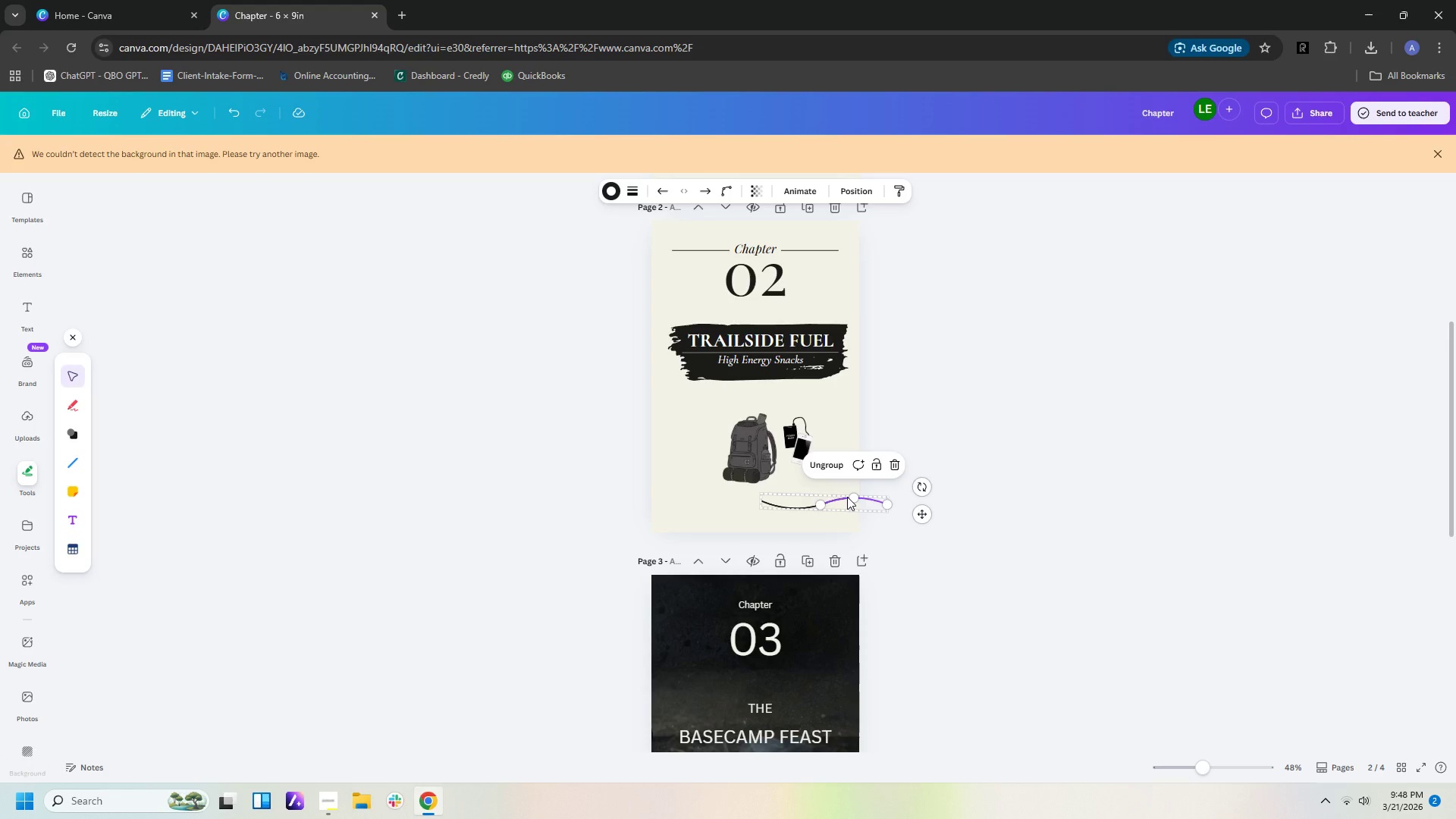 
key(Control+C)
 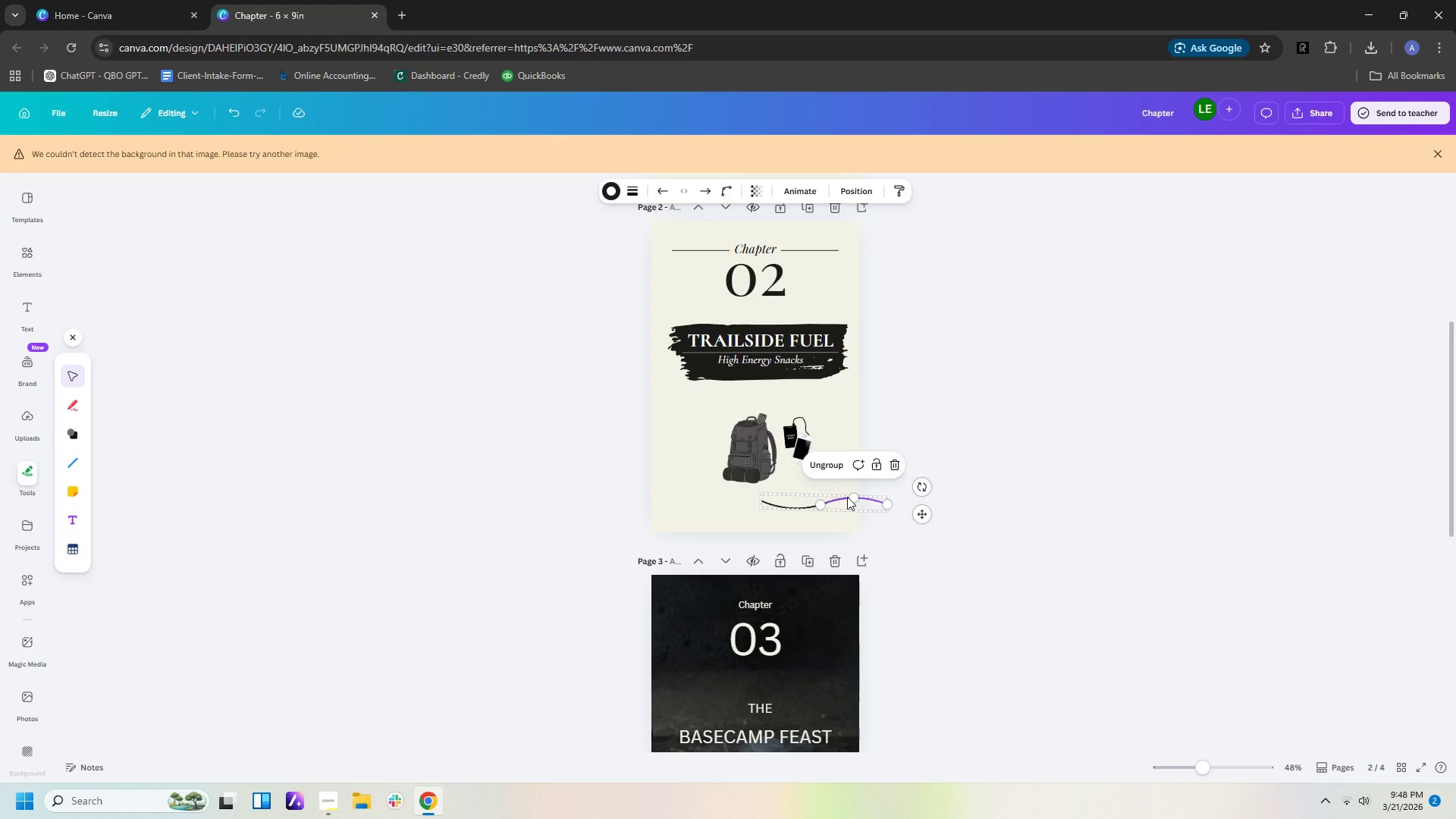 
key(Control+V)
 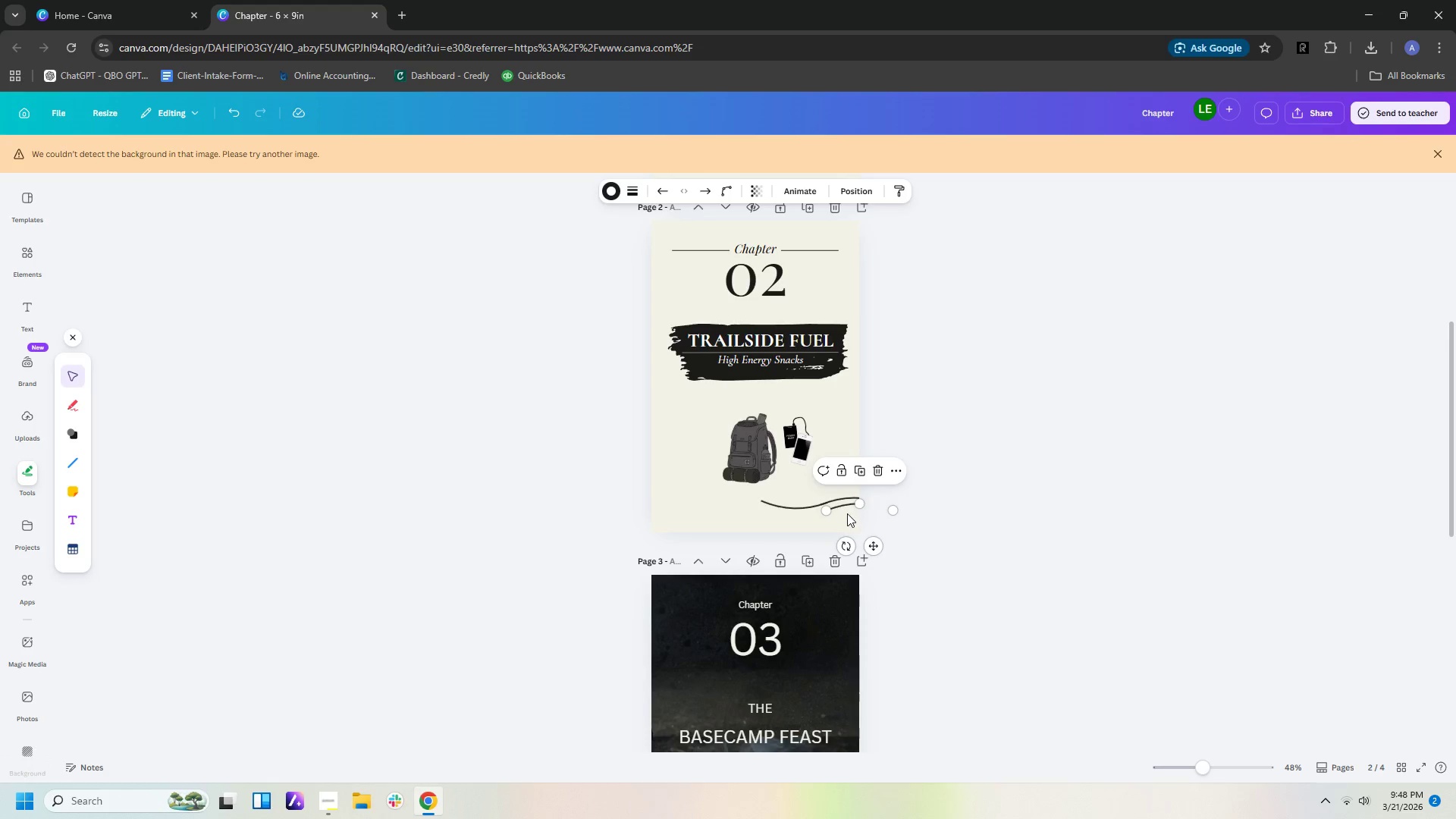 
left_click_drag(start_coordinate=[848, 505], to_coordinate=[725, 497])
 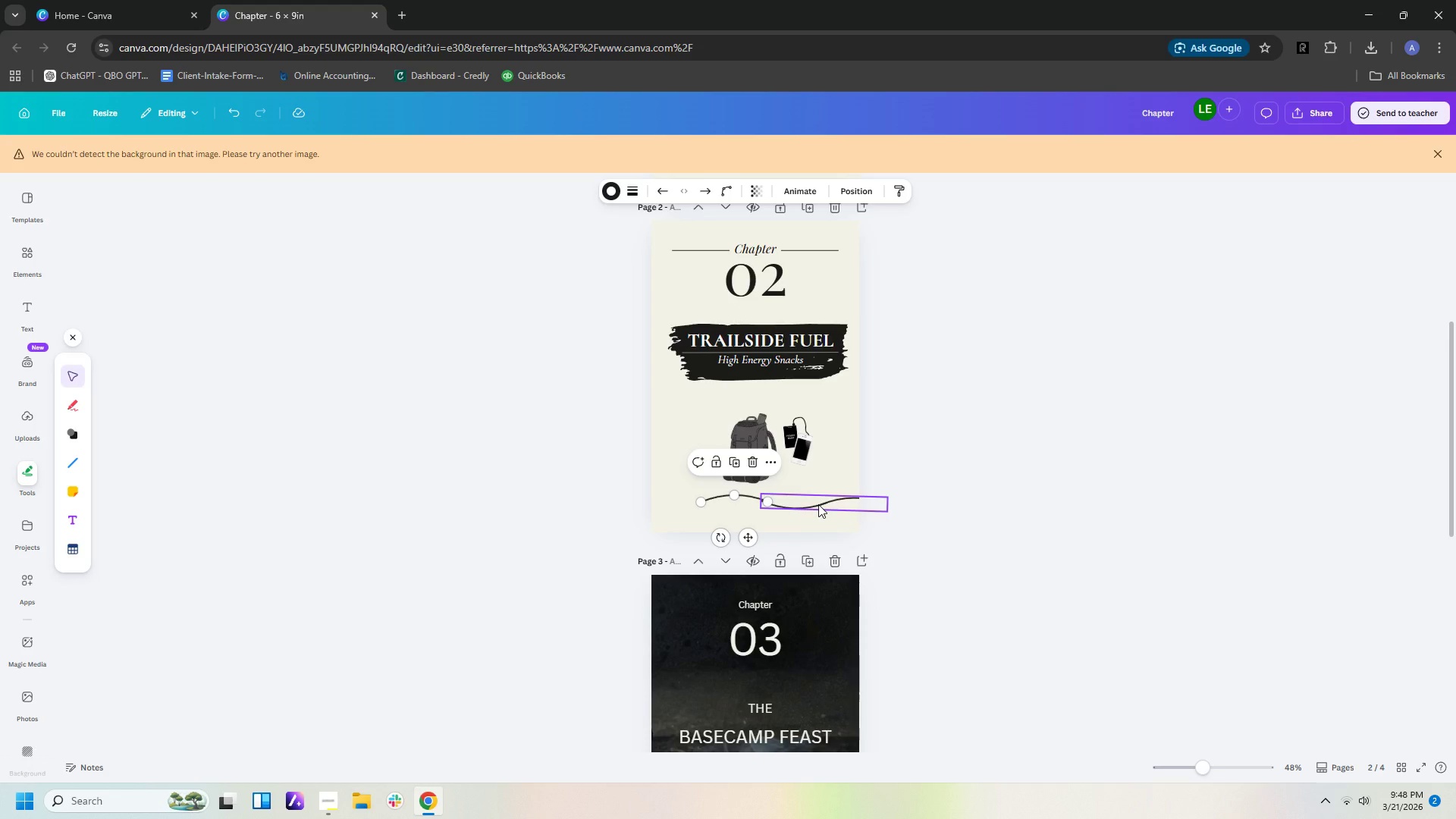 
key(ArrowDown)
 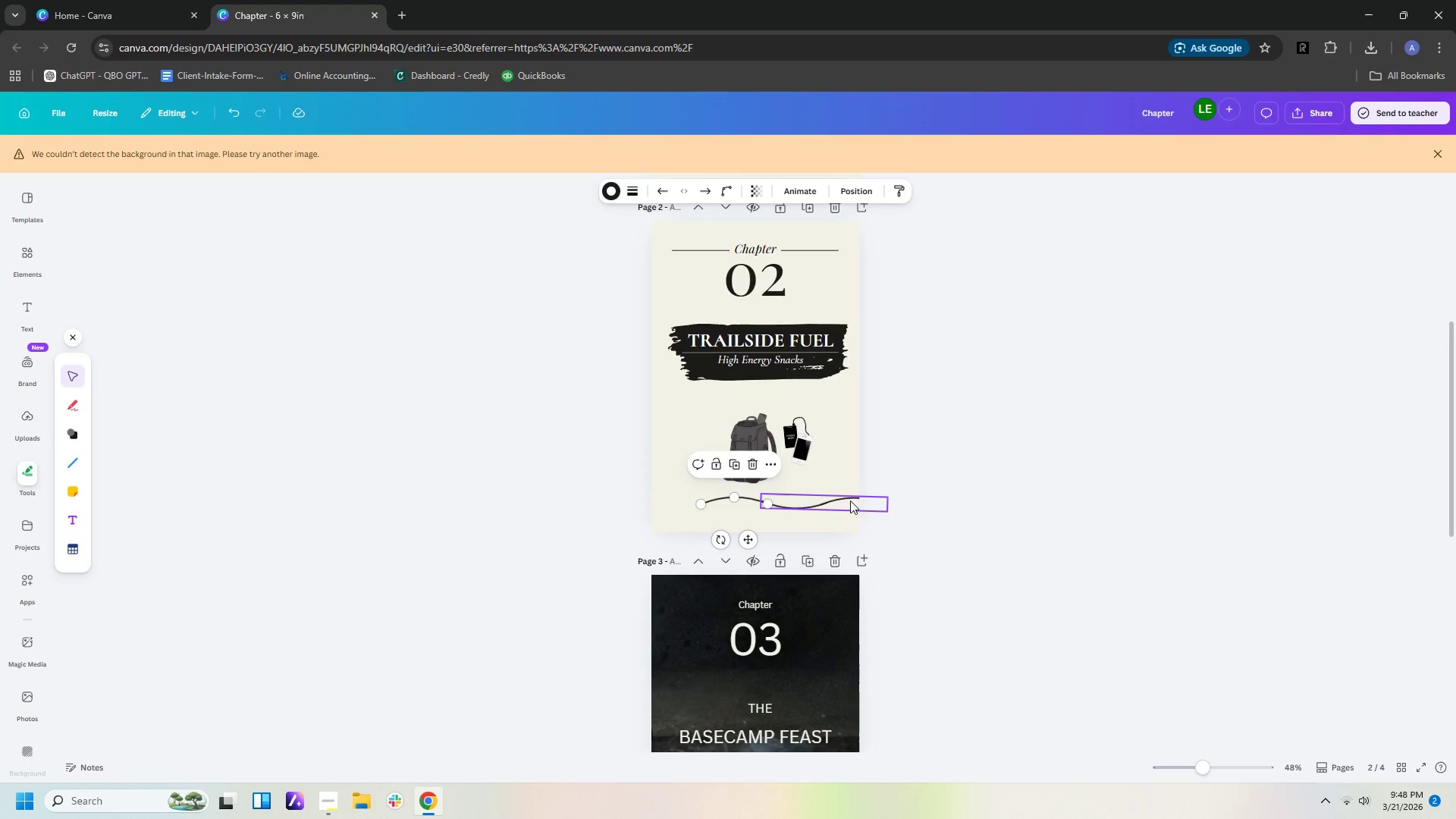 
wait(6.39)
 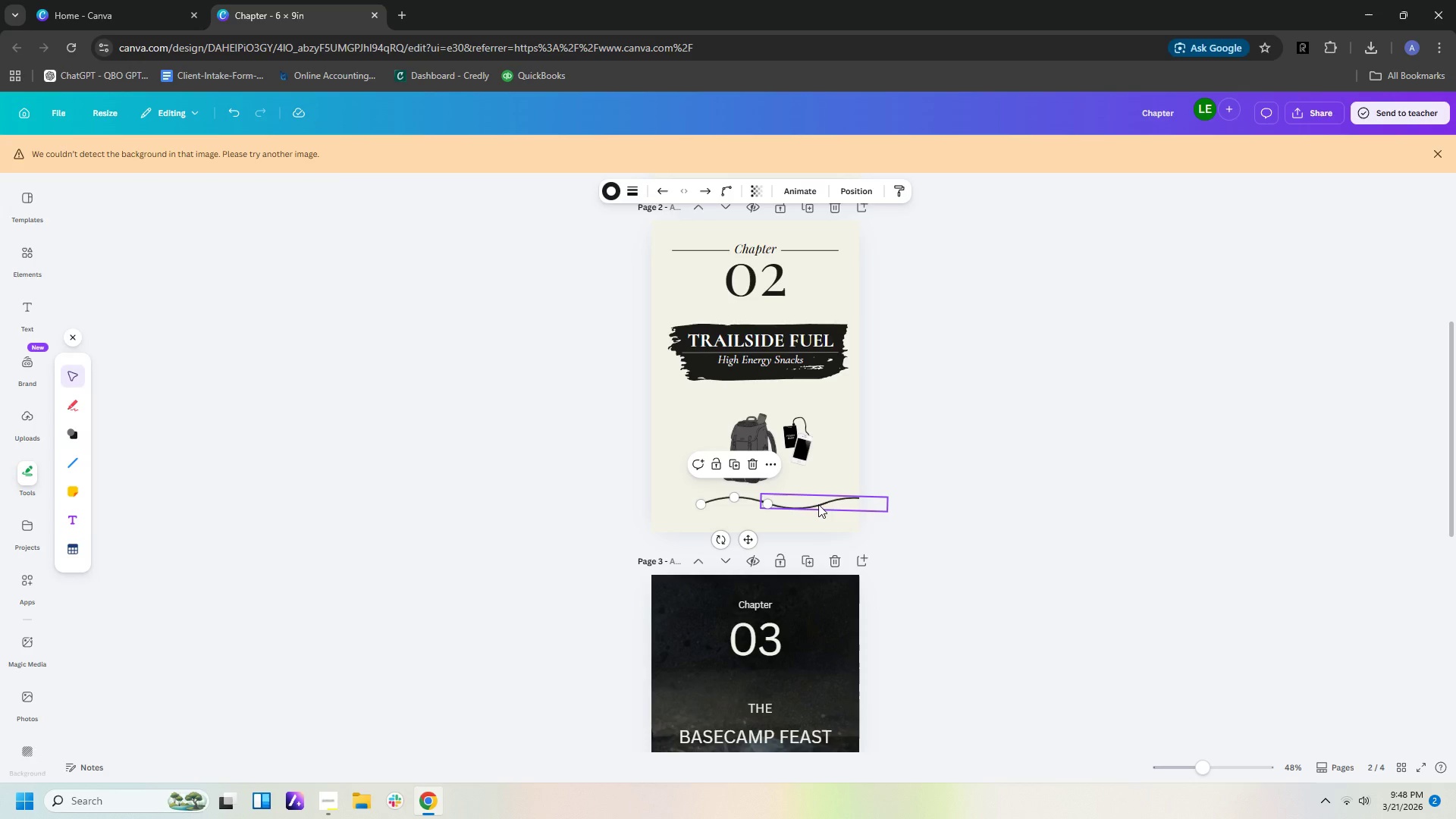 
left_click([852, 498])
 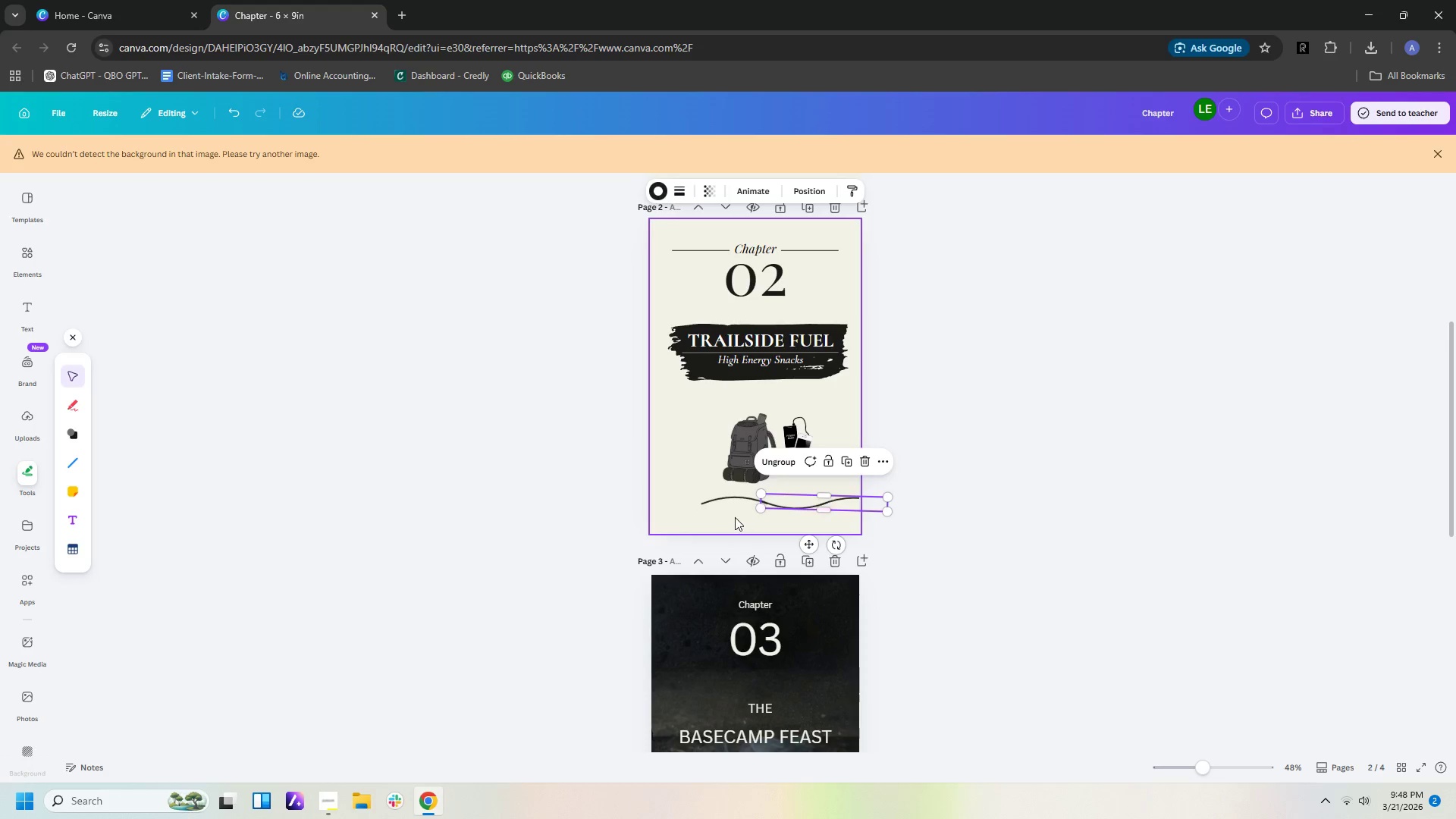 
left_click([716, 502])
 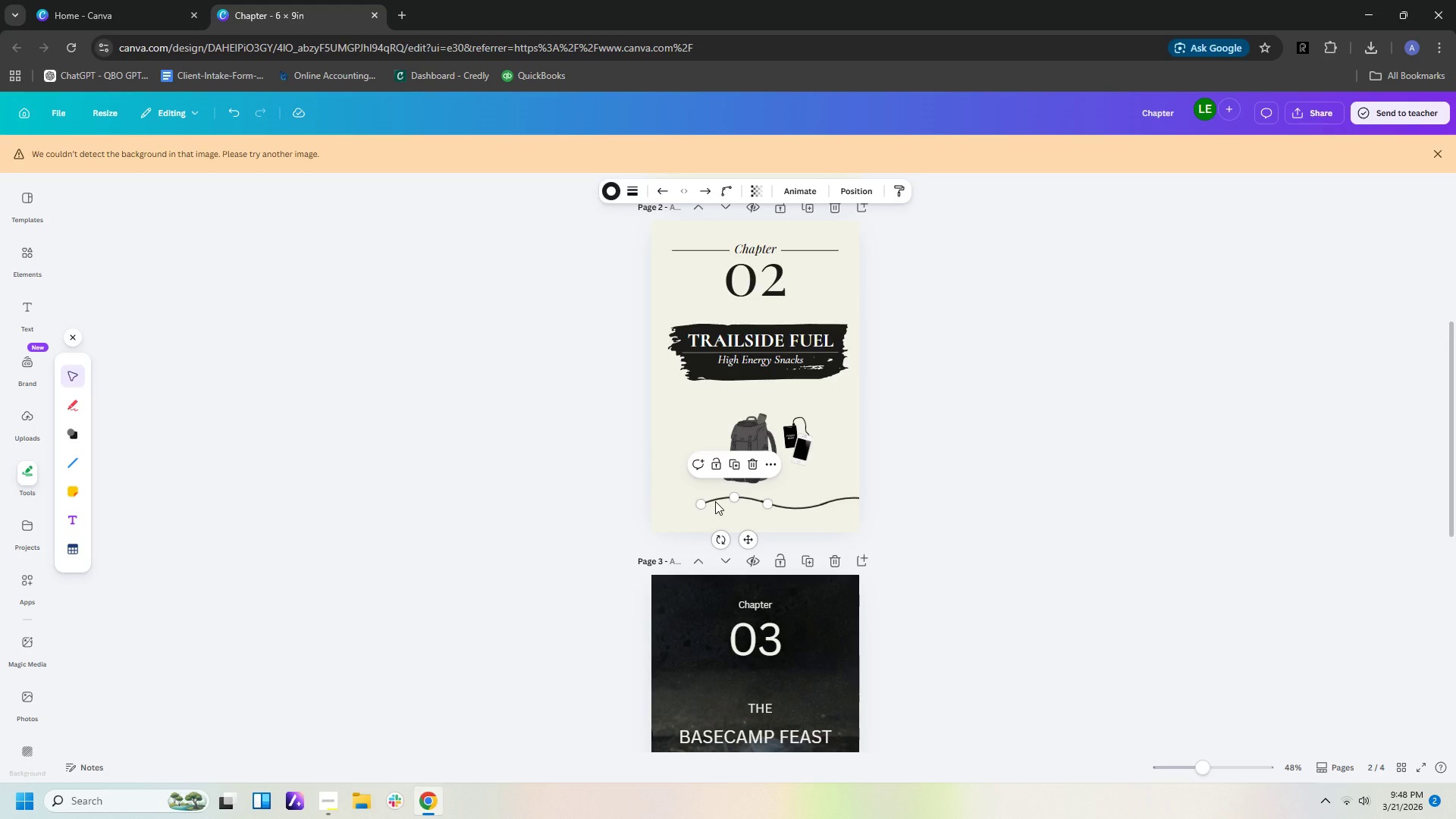 
key(Control+C)
 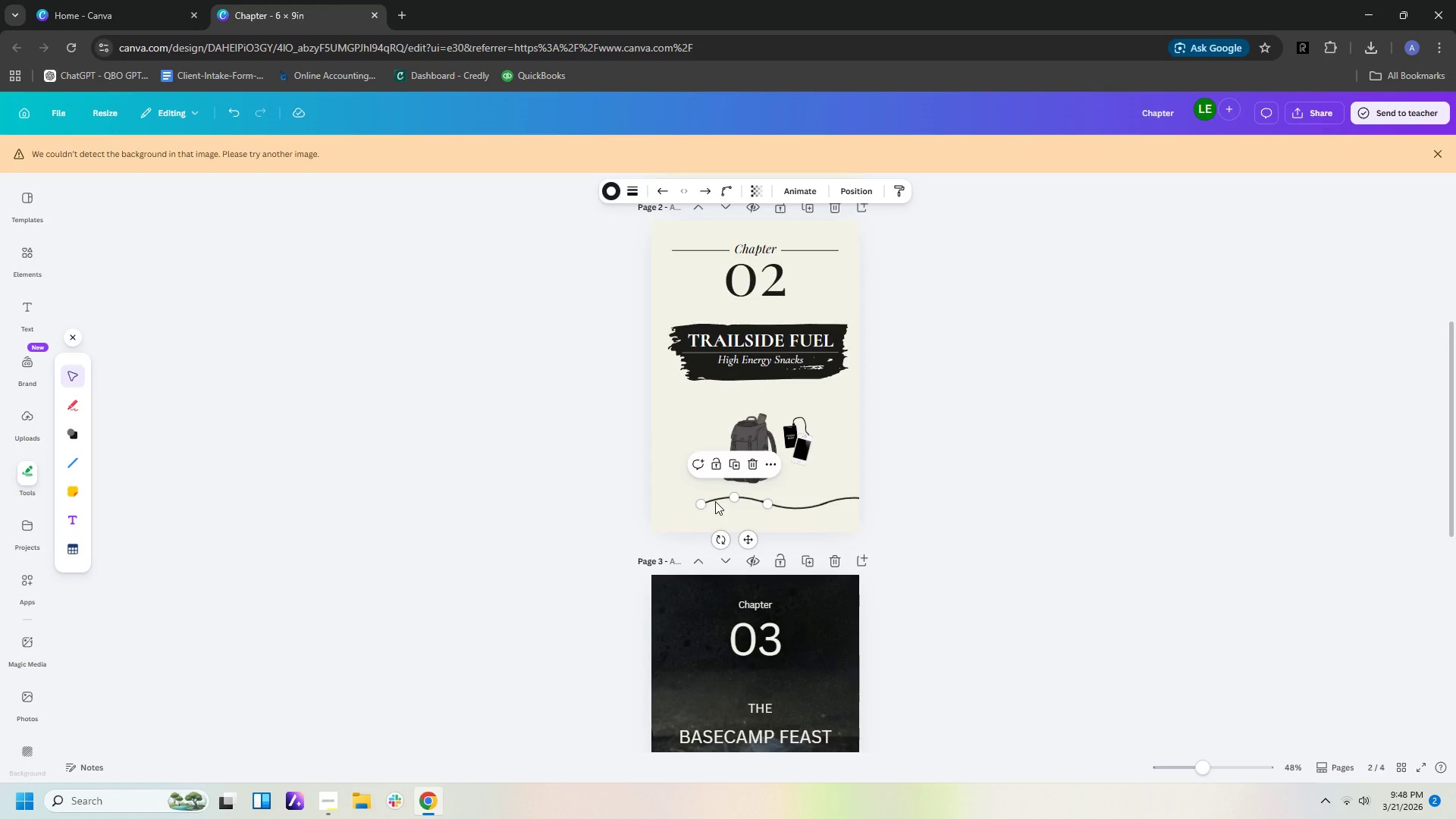 
key(Control+V)
 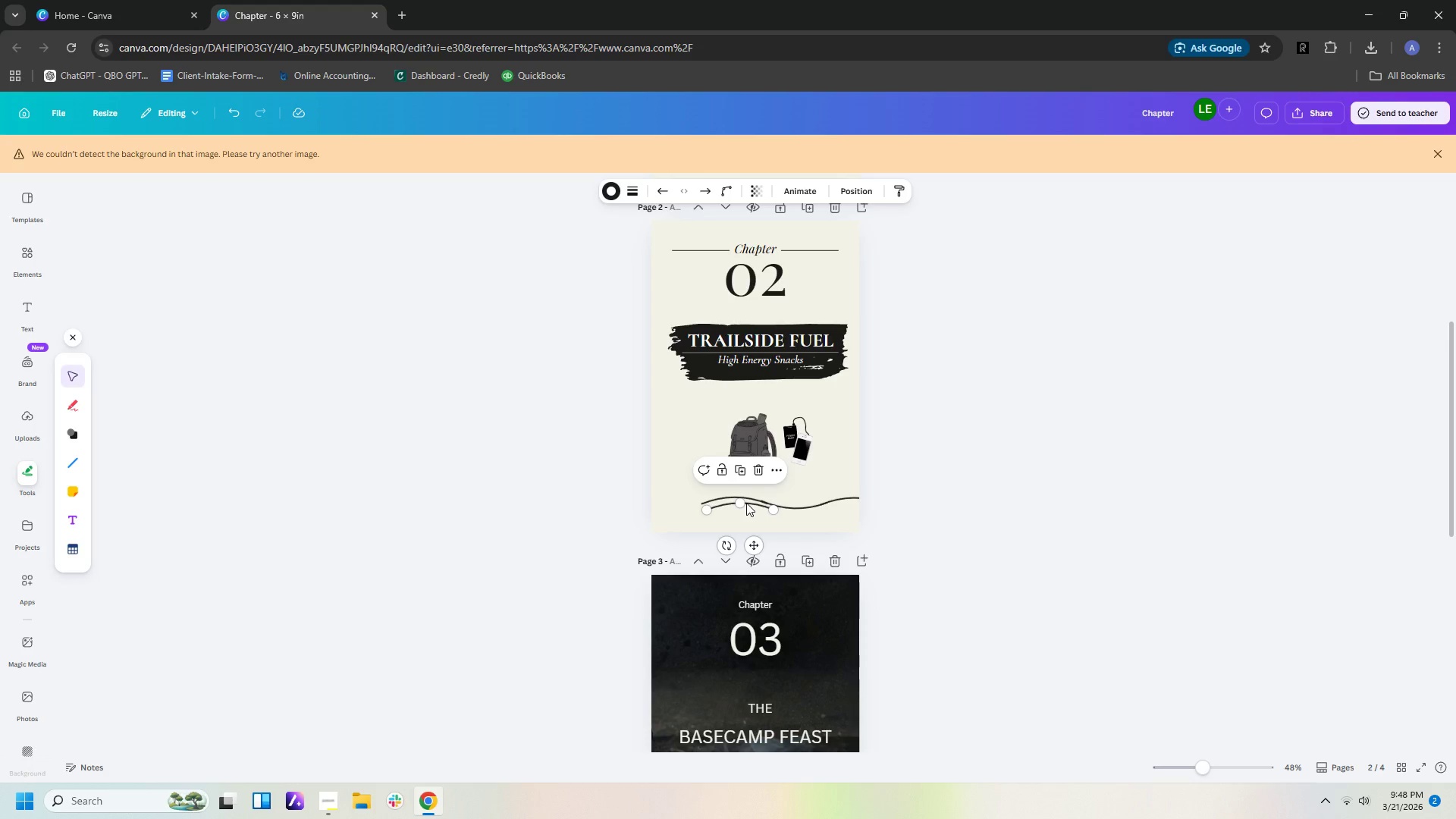 
left_click_drag(start_coordinate=[750, 504], to_coordinate=[706, 513])
 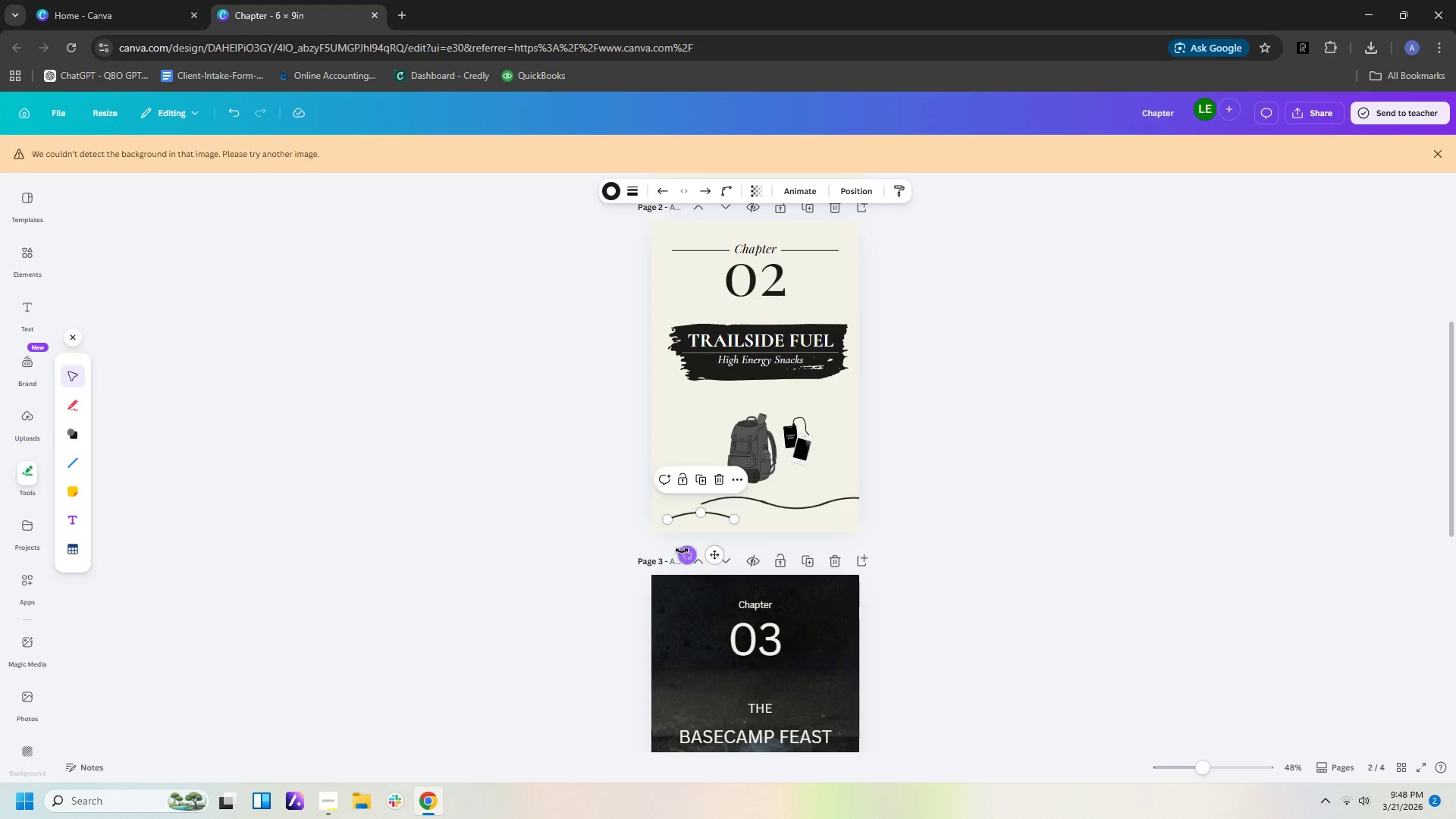 
left_click_drag(start_coordinate=[682, 551], to_coordinate=[719, 411])
 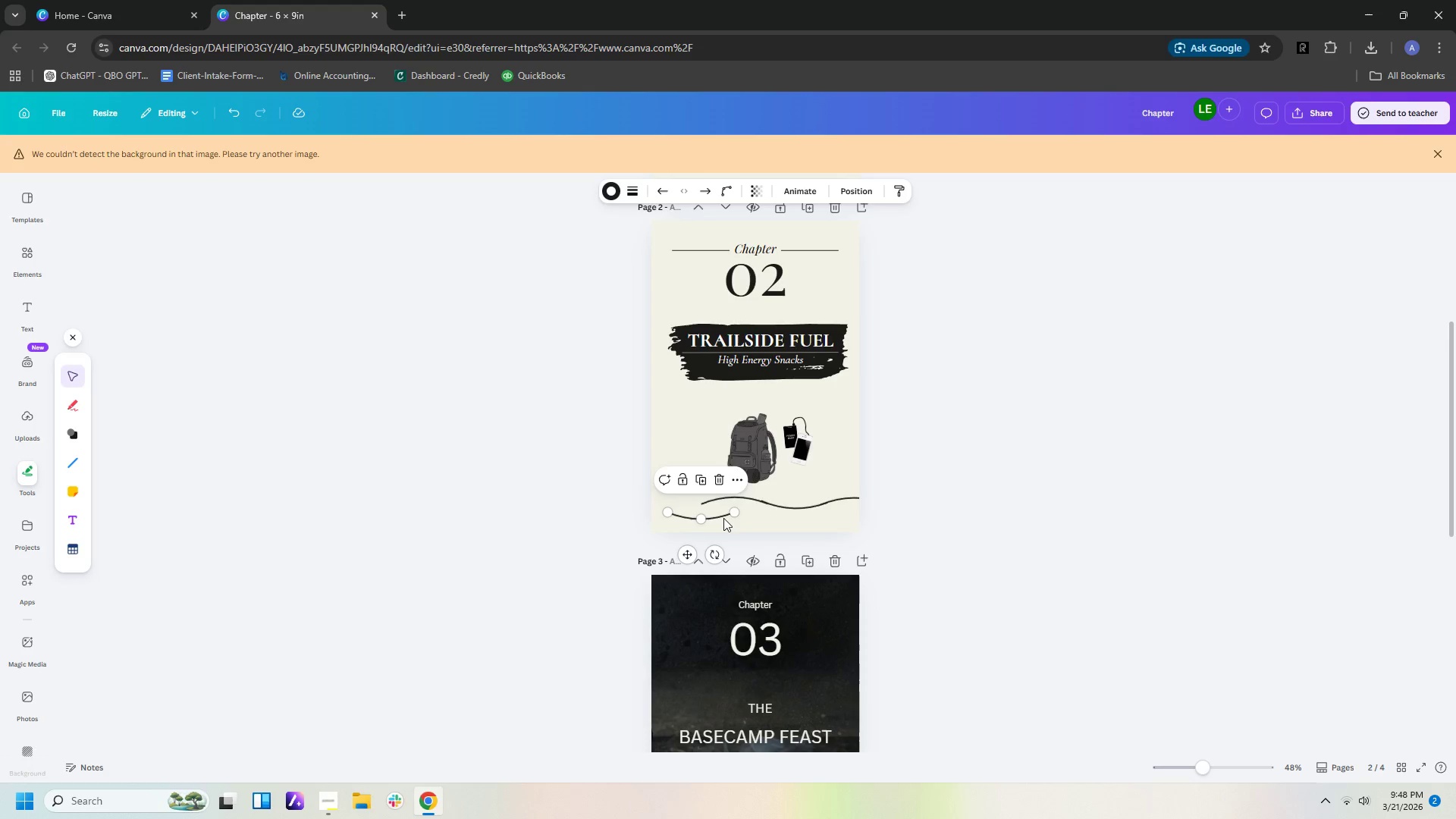 
left_click_drag(start_coordinate=[720, 516], to_coordinate=[704, 503])
 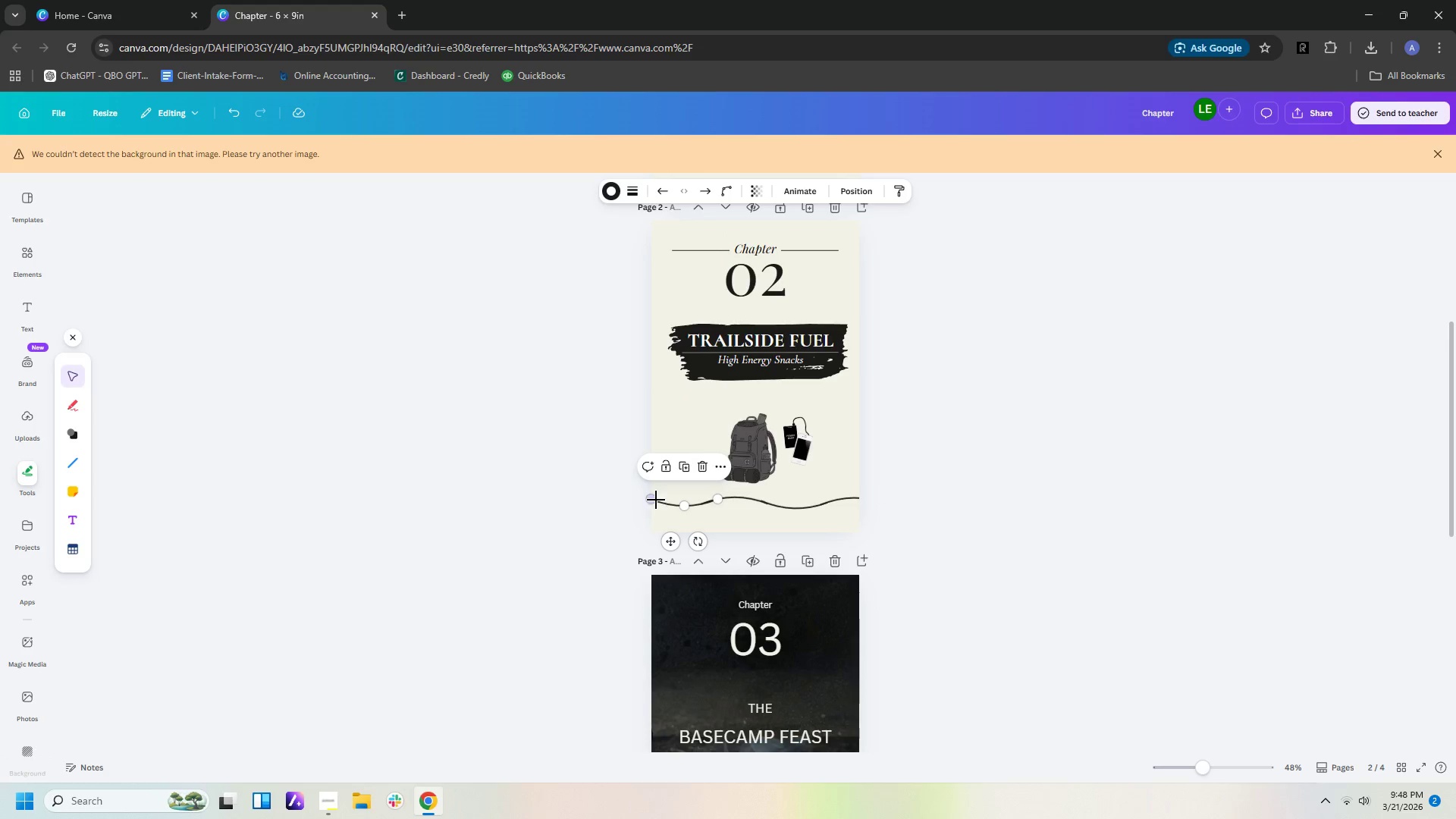 
left_click_drag(start_coordinate=[651, 500], to_coordinate=[680, 502])
 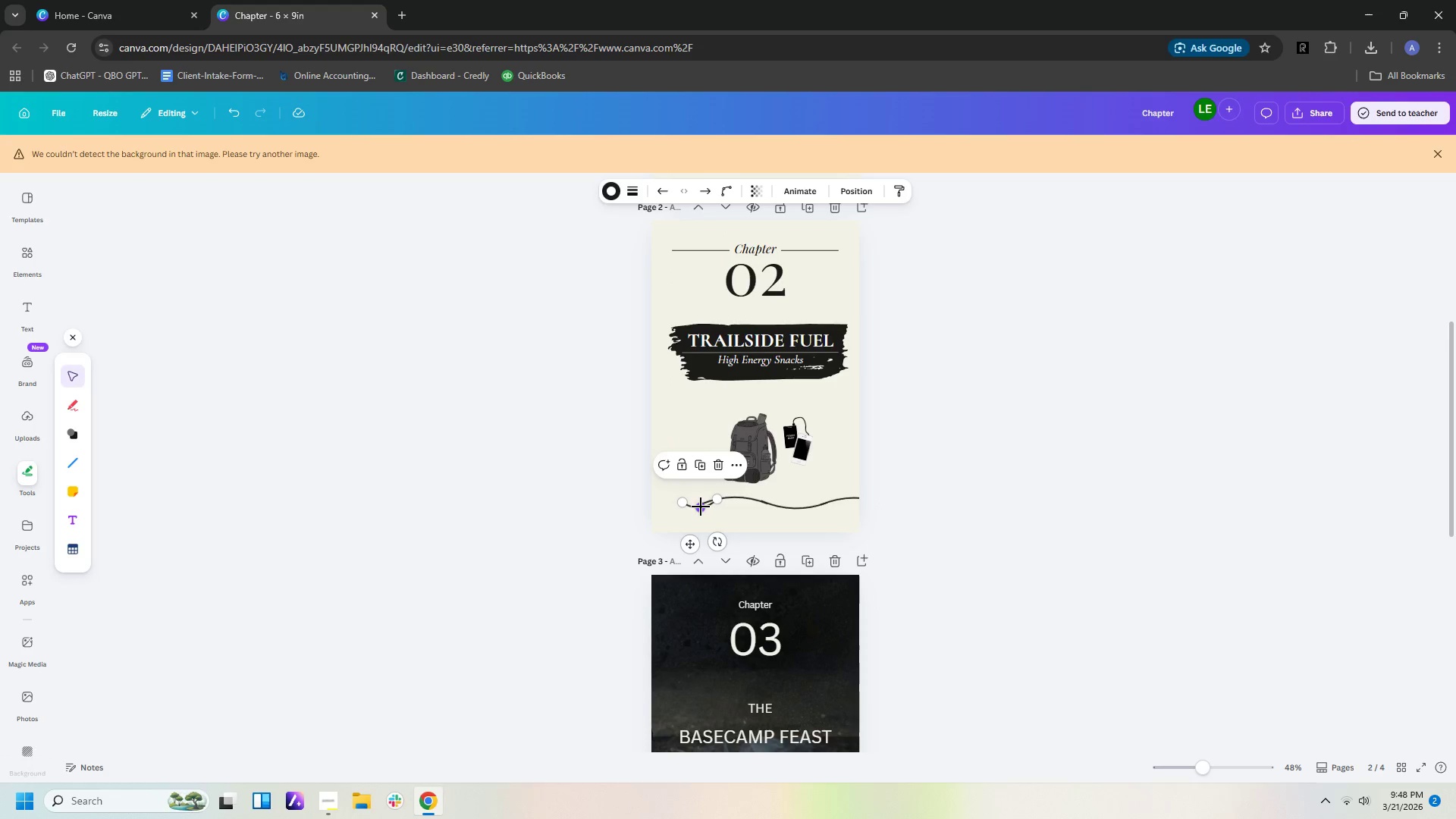 
left_click_drag(start_coordinate=[701, 507], to_coordinate=[701, 501])
 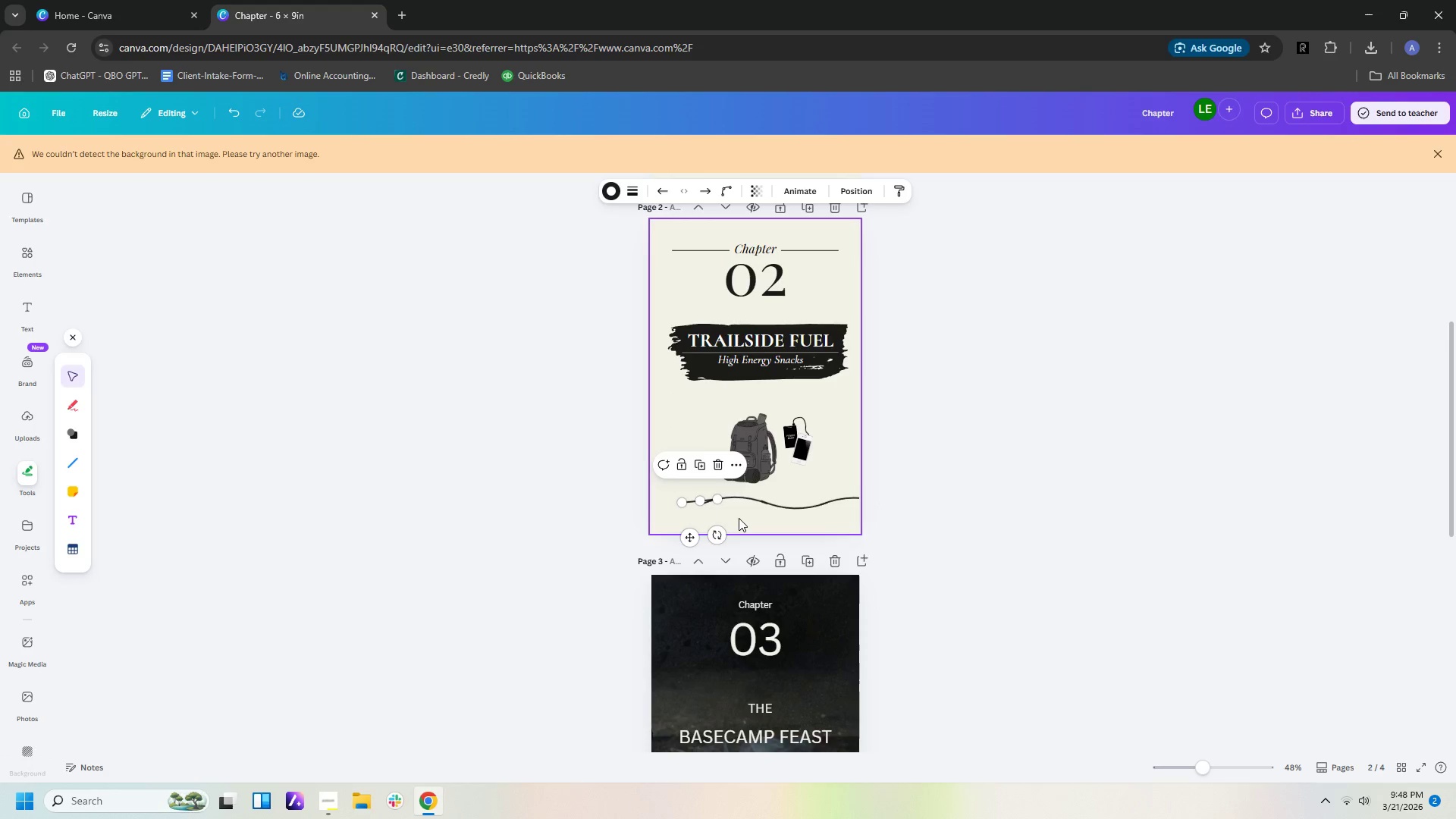 
left_click([739, 516])
 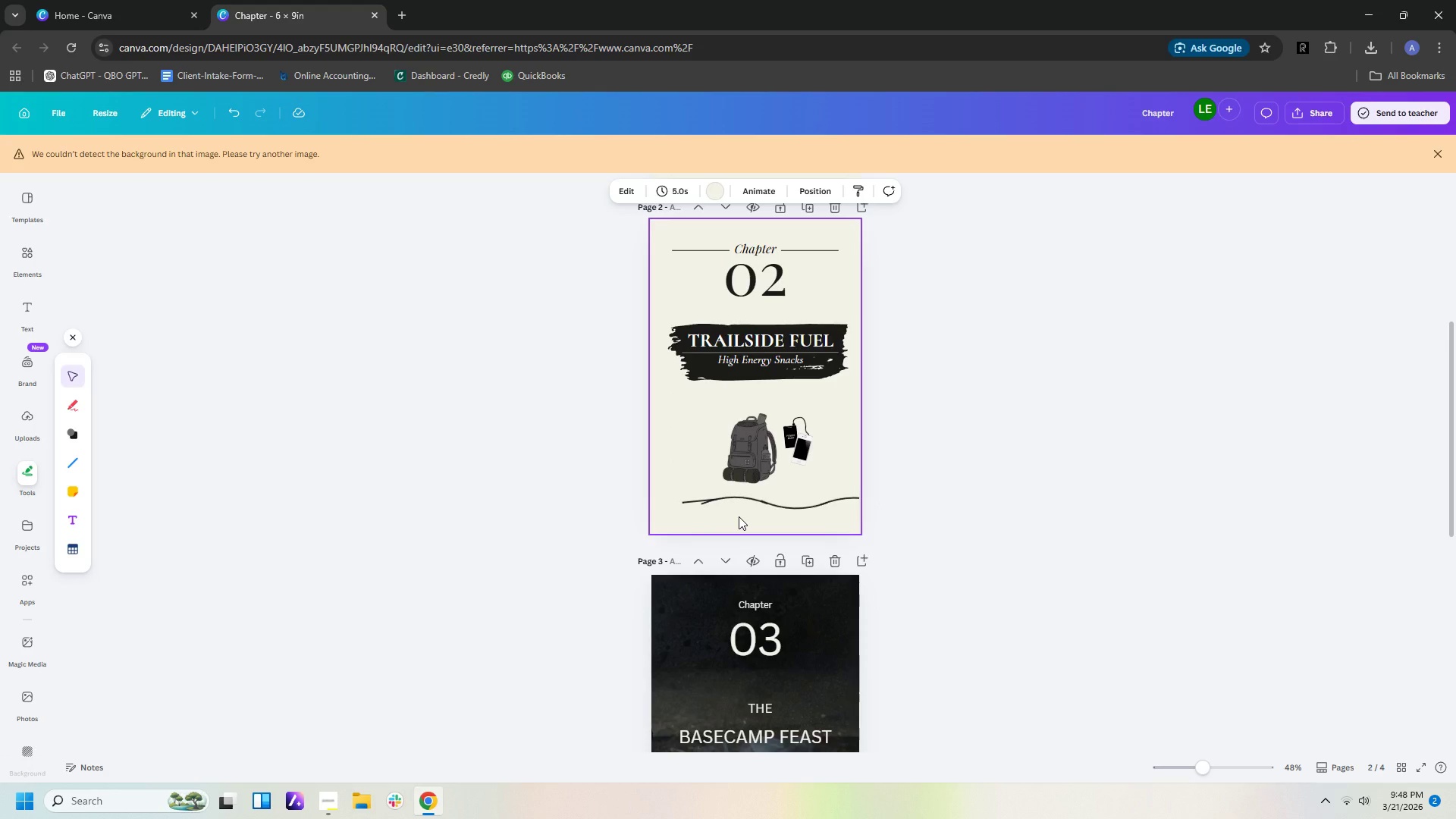 
wait(7.81)
 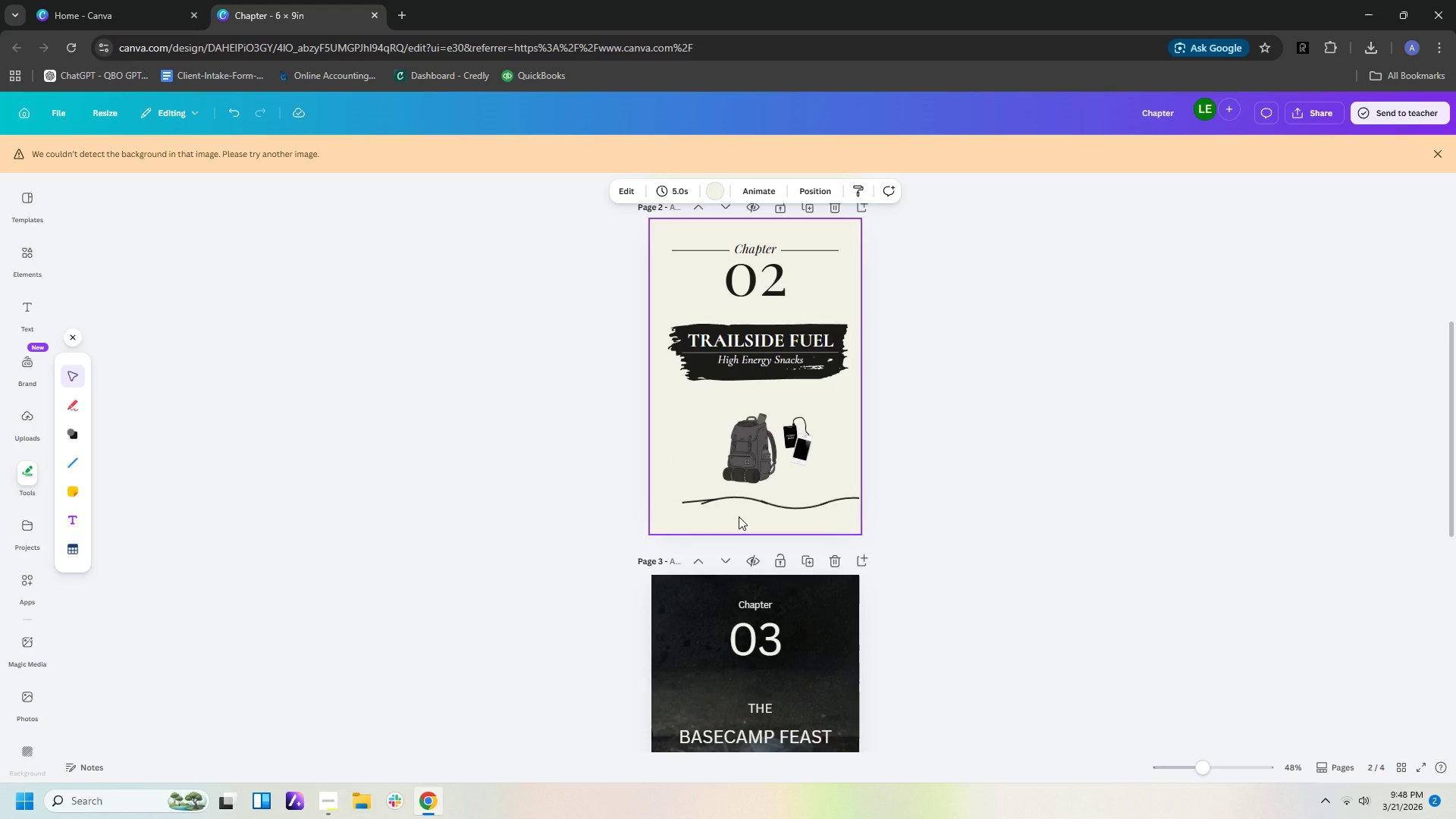 
hold_key(key=ControlLeft, duration=1.14)
scroll: coordinate [855, 513], scroll_direction: up, amount: 5.0
 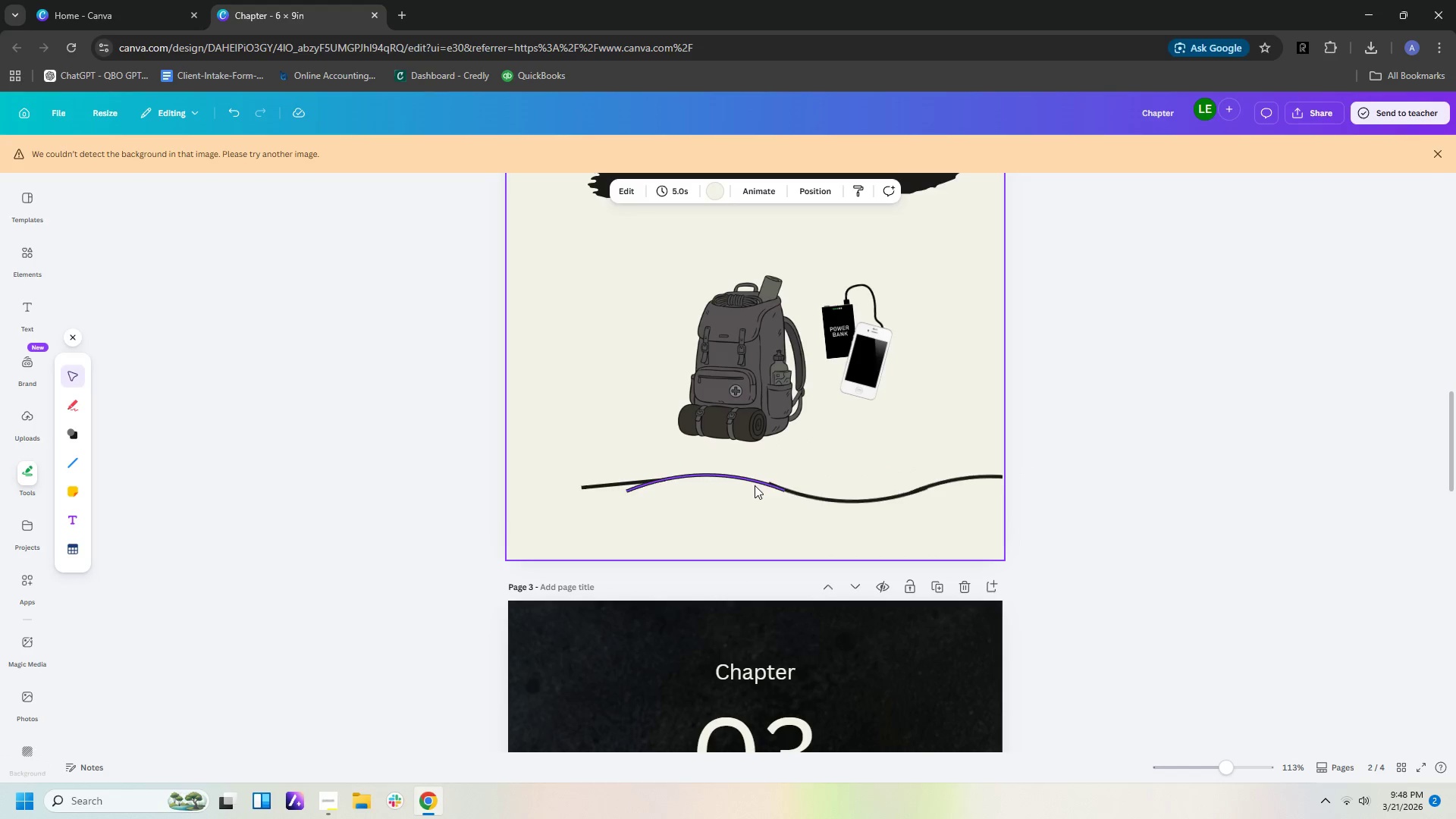 
left_click_drag(start_coordinate=[755, 481], to_coordinate=[748, 478])
 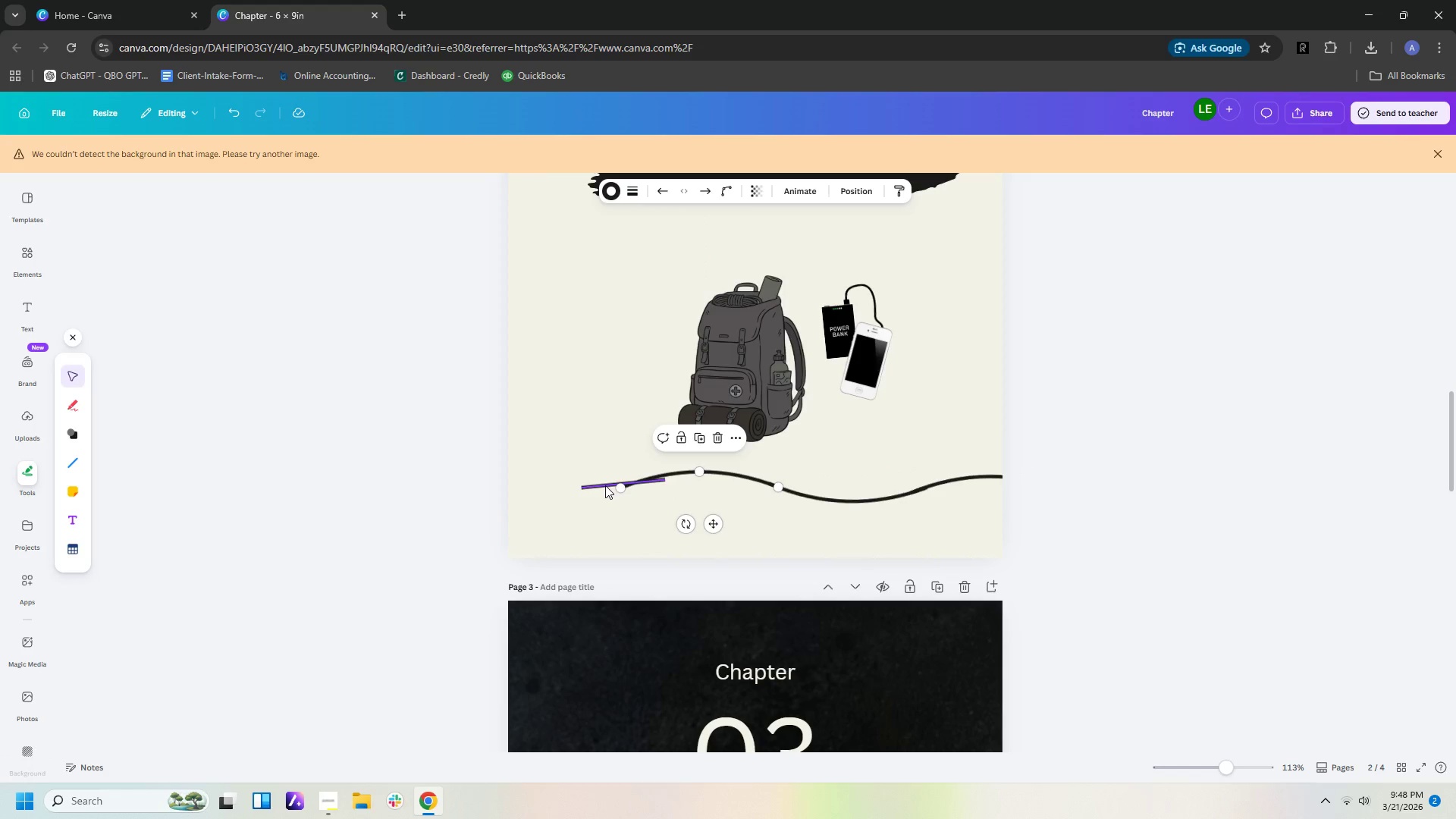 
left_click_drag(start_coordinate=[605, 485], to_coordinate=[563, 494])
 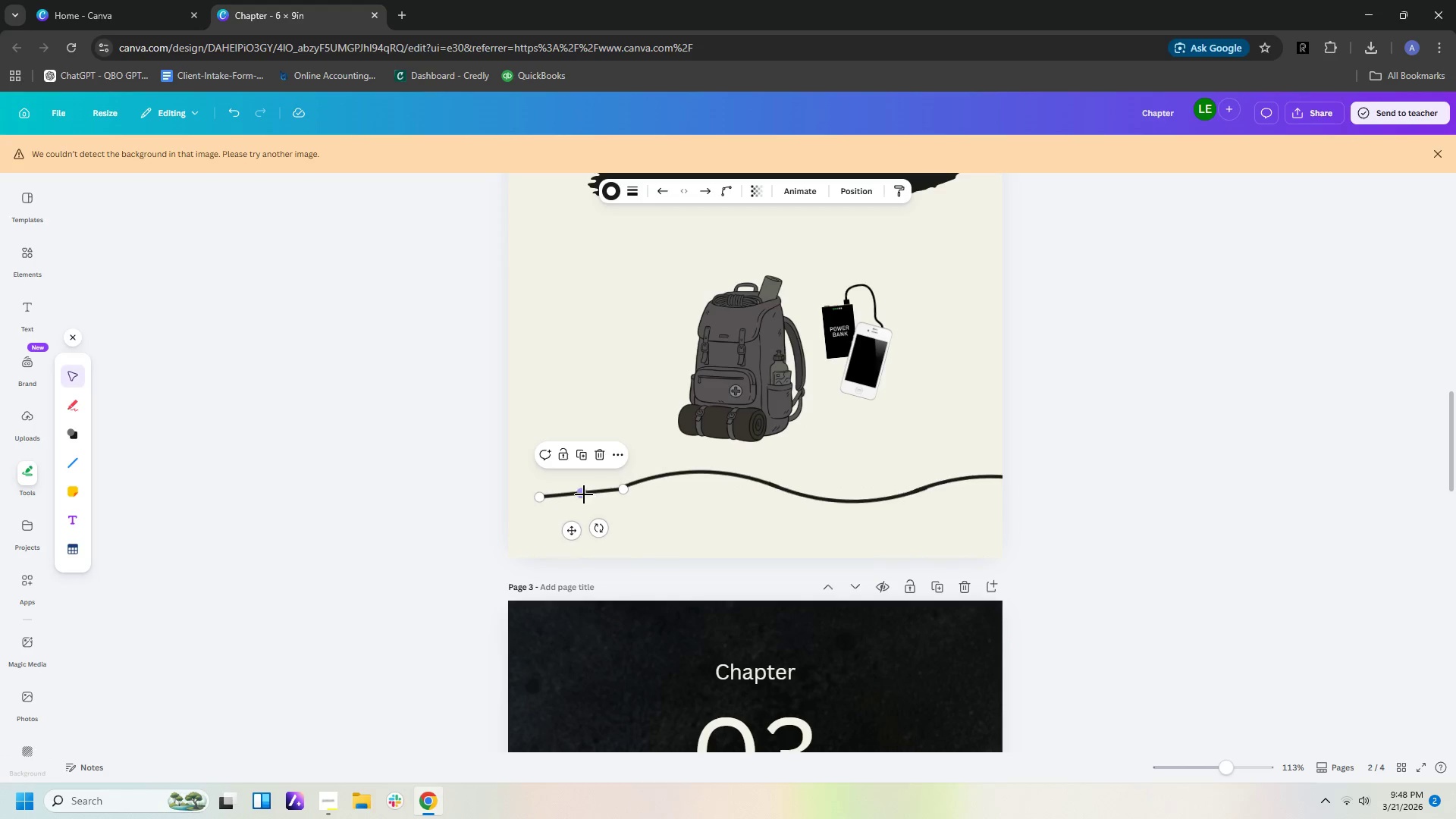 
left_click_drag(start_coordinate=[582, 492], to_coordinate=[591, 500])
 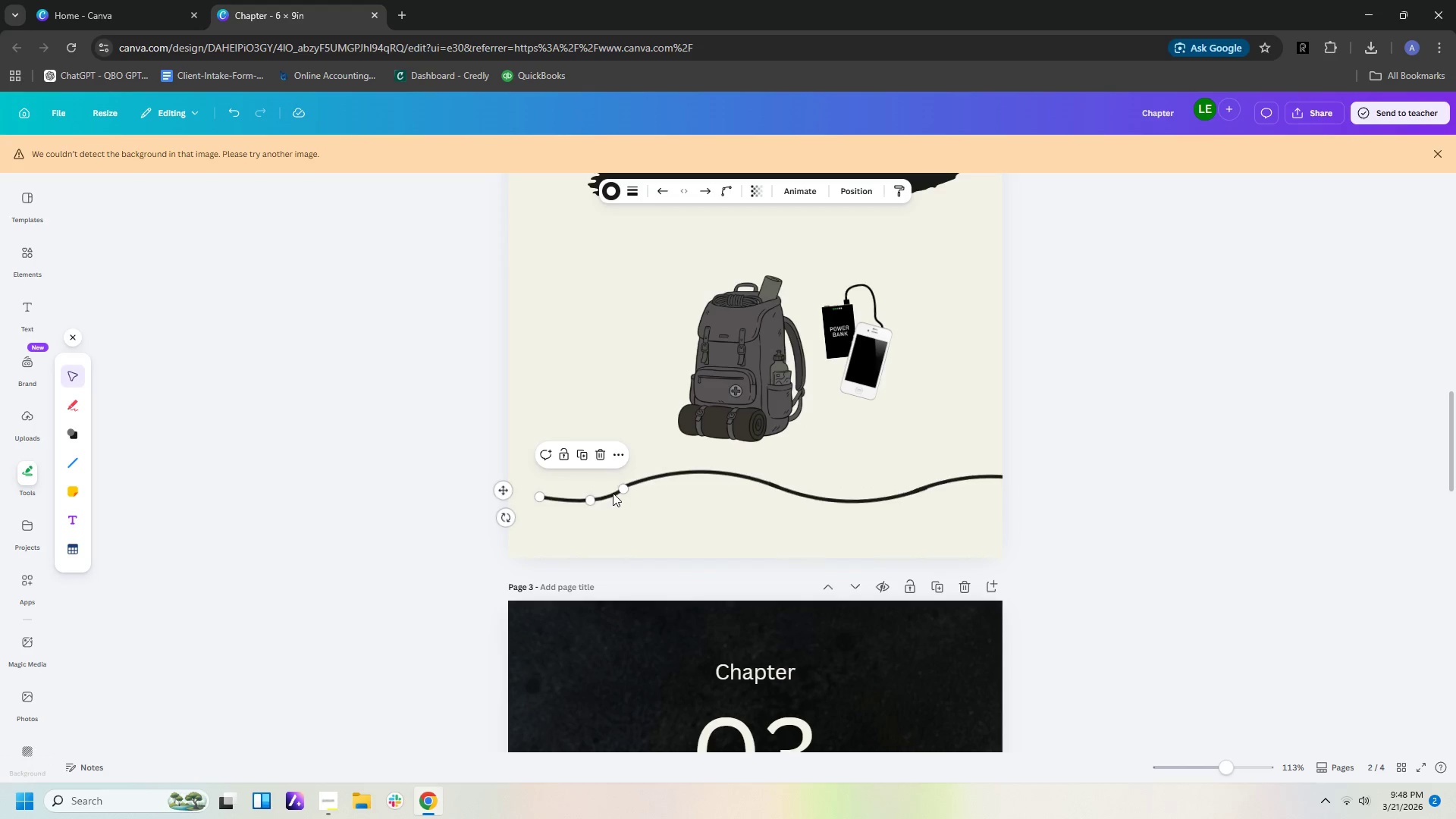 
left_click_drag(start_coordinate=[613, 493], to_coordinate=[631, 485])
 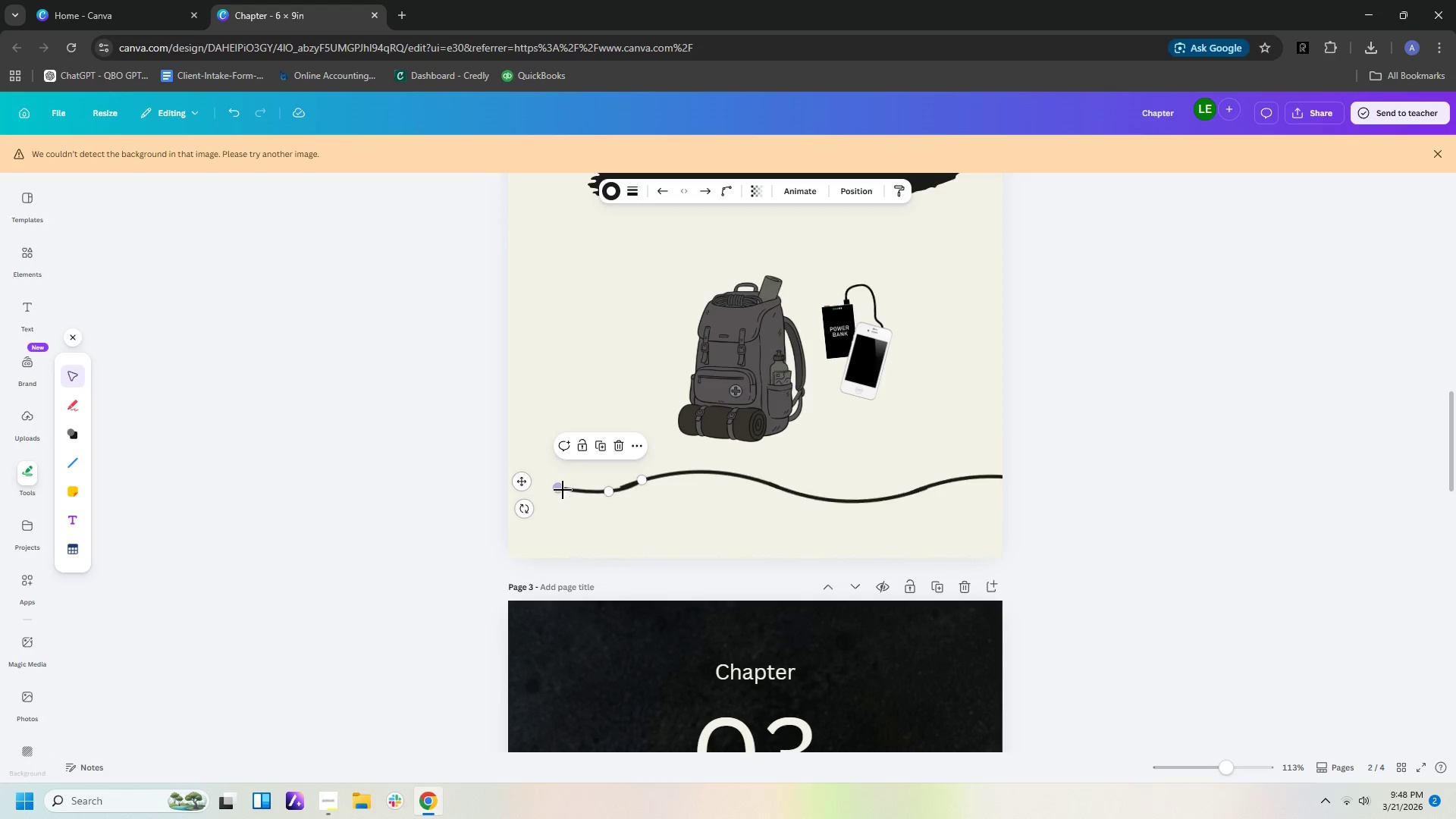 
left_click_drag(start_coordinate=[560, 488], to_coordinate=[585, 483])
 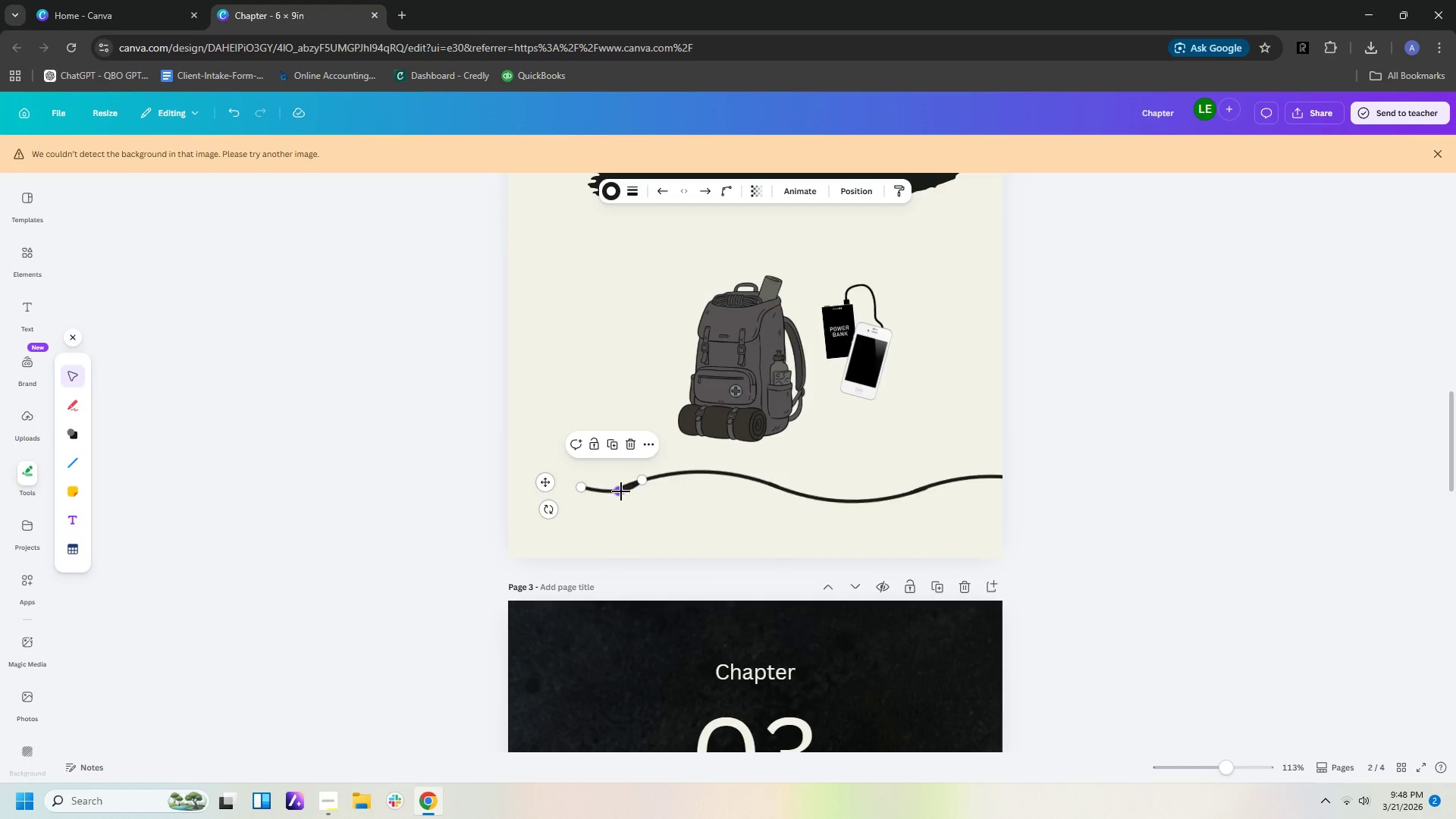 
left_click_drag(start_coordinate=[622, 491], to_coordinate=[616, 488])
 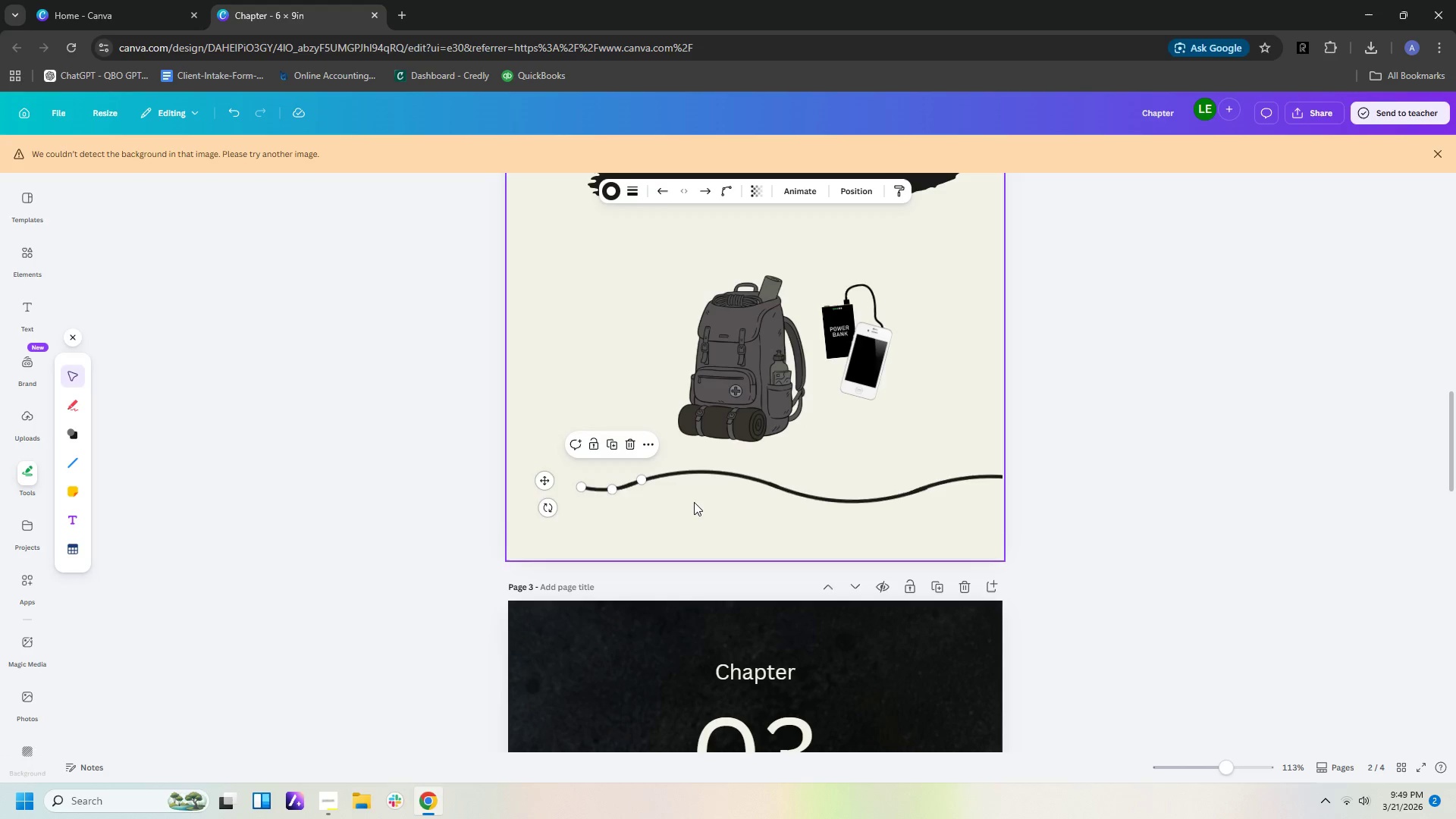 
left_click([694, 502])
 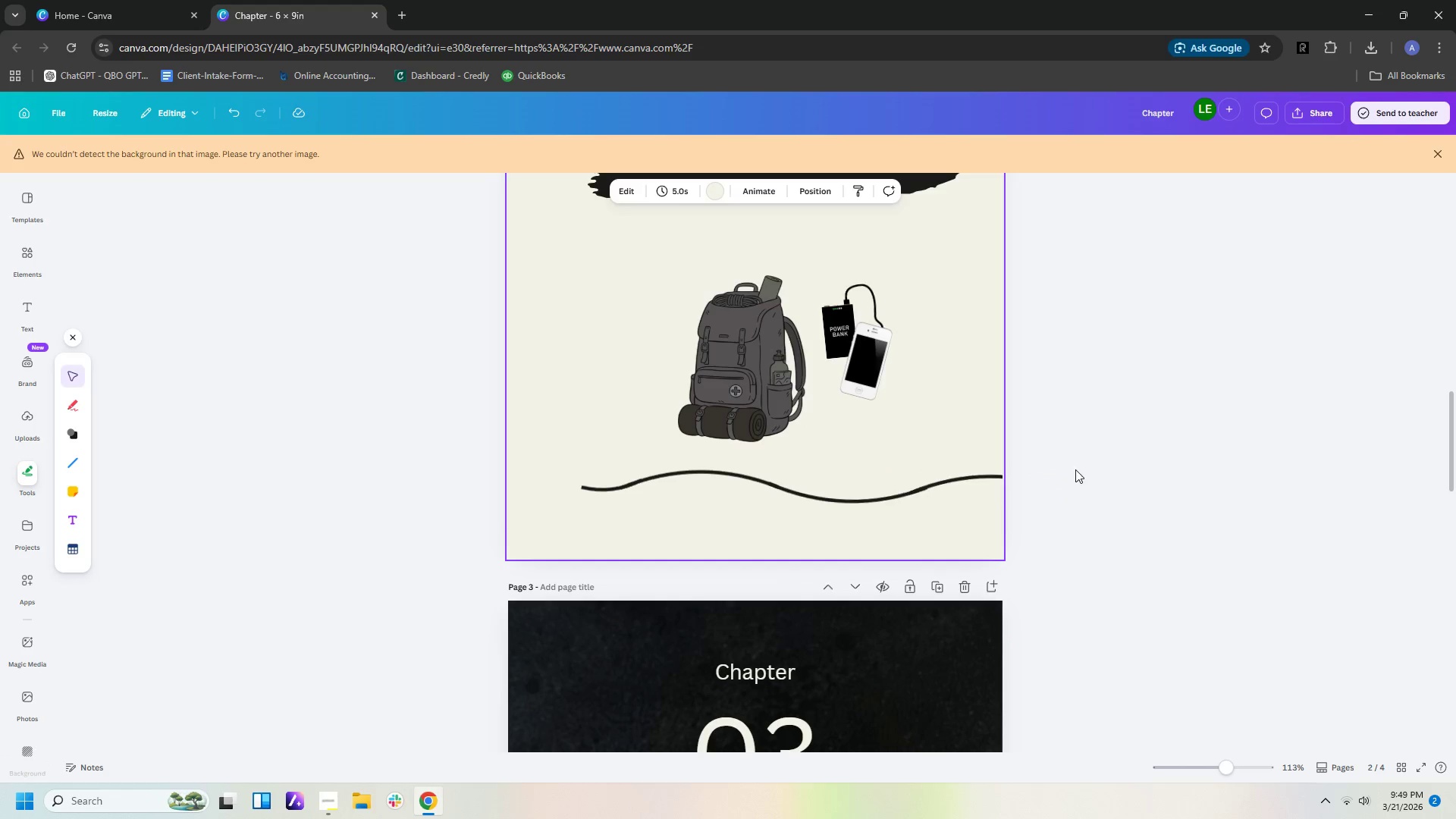 
left_click([992, 476])
 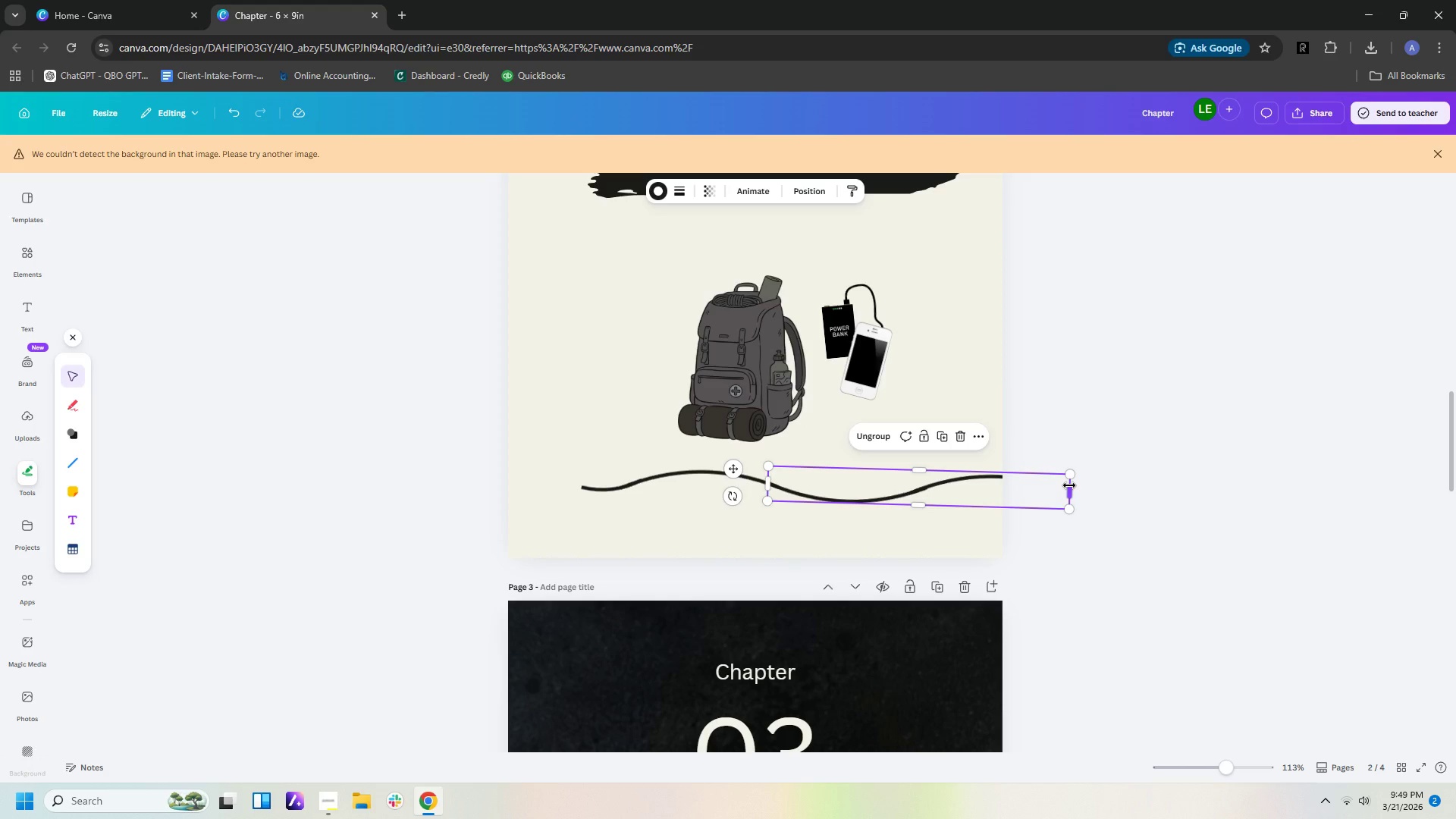 
left_click_drag(start_coordinate=[1069, 485], to_coordinate=[977, 475])
 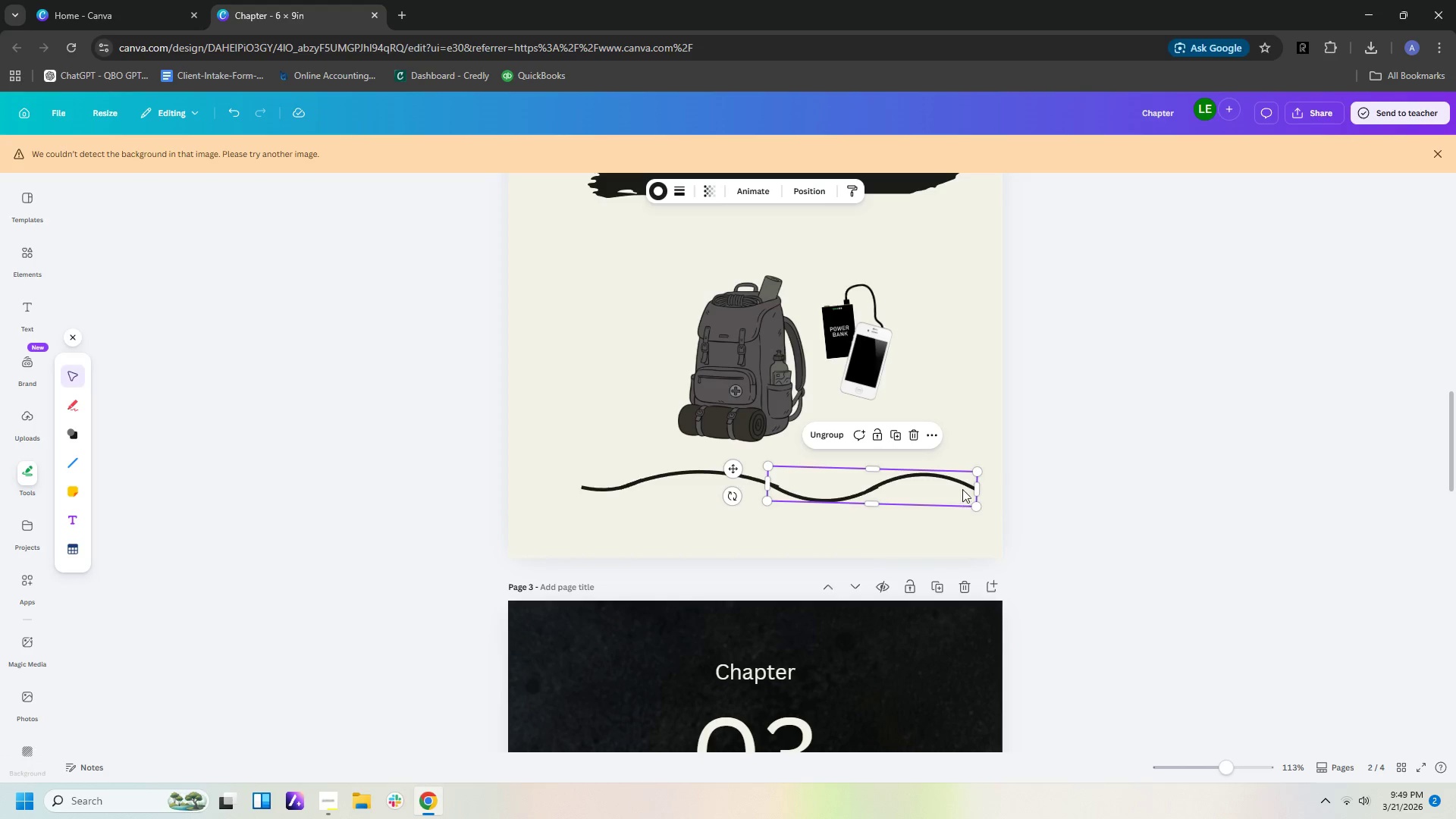 
left_click([962, 484])
 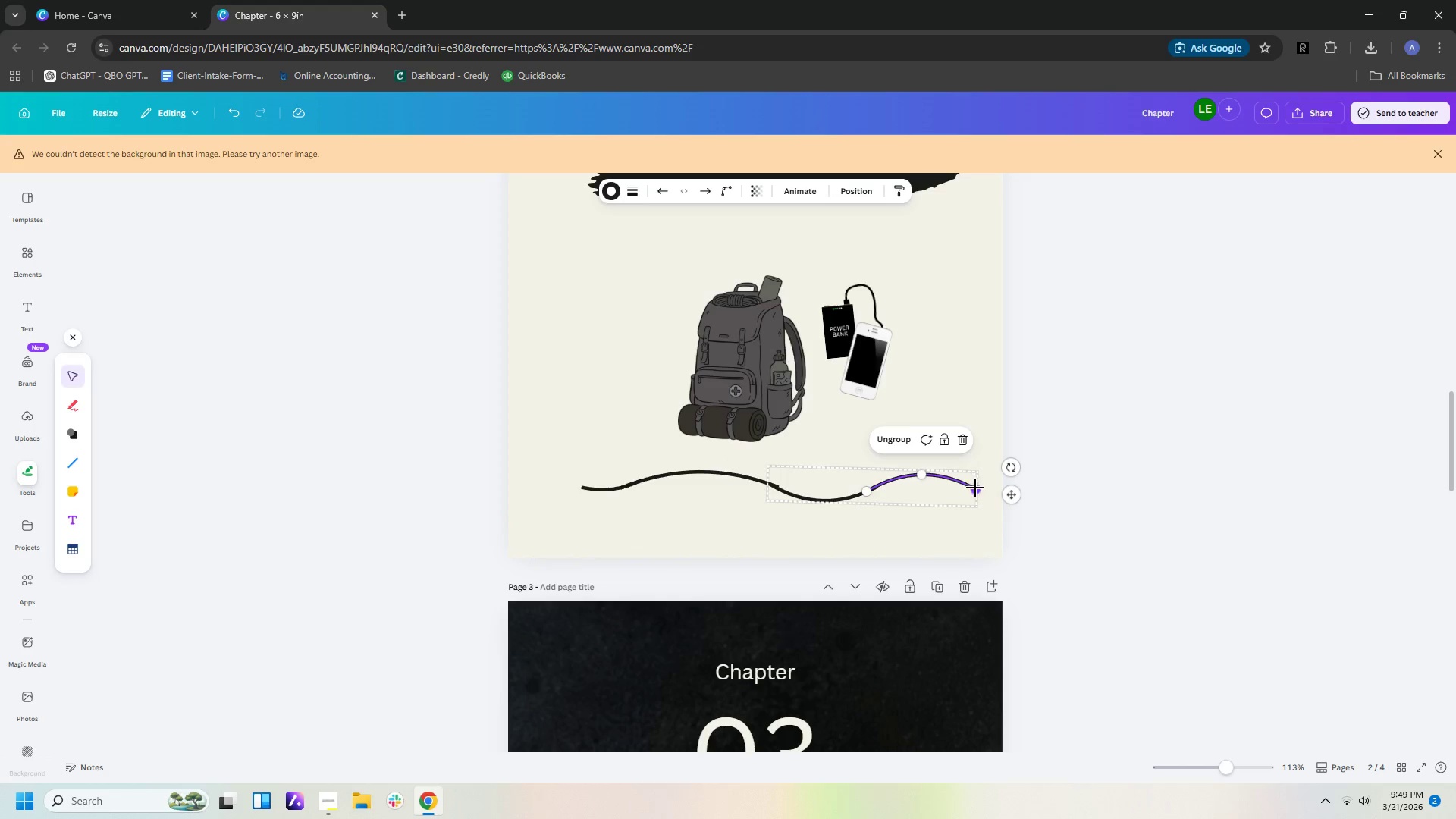 
left_click_drag(start_coordinate=[975, 489], to_coordinate=[934, 477])
 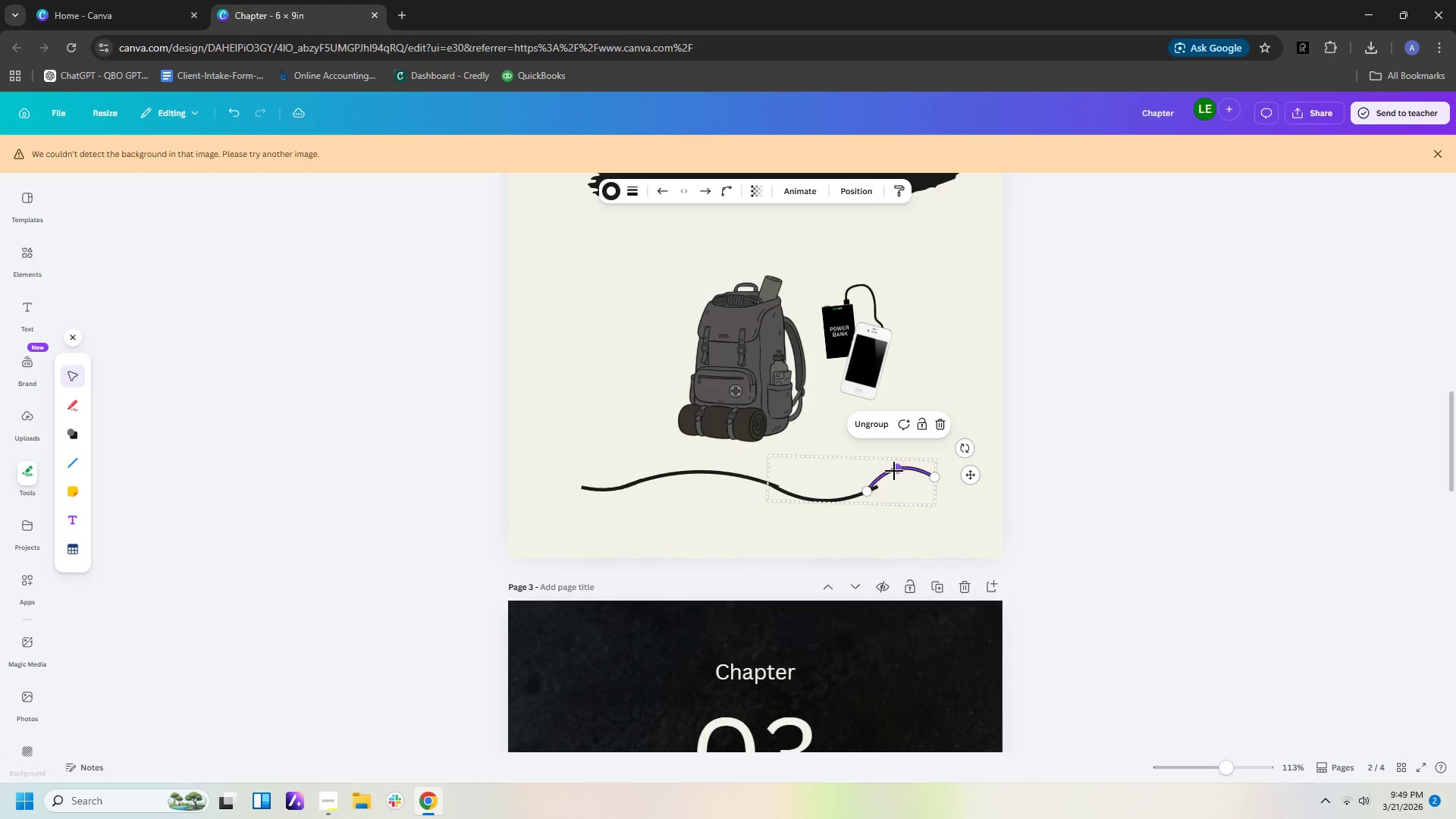 
left_click_drag(start_coordinate=[896, 469], to_coordinate=[907, 476])
 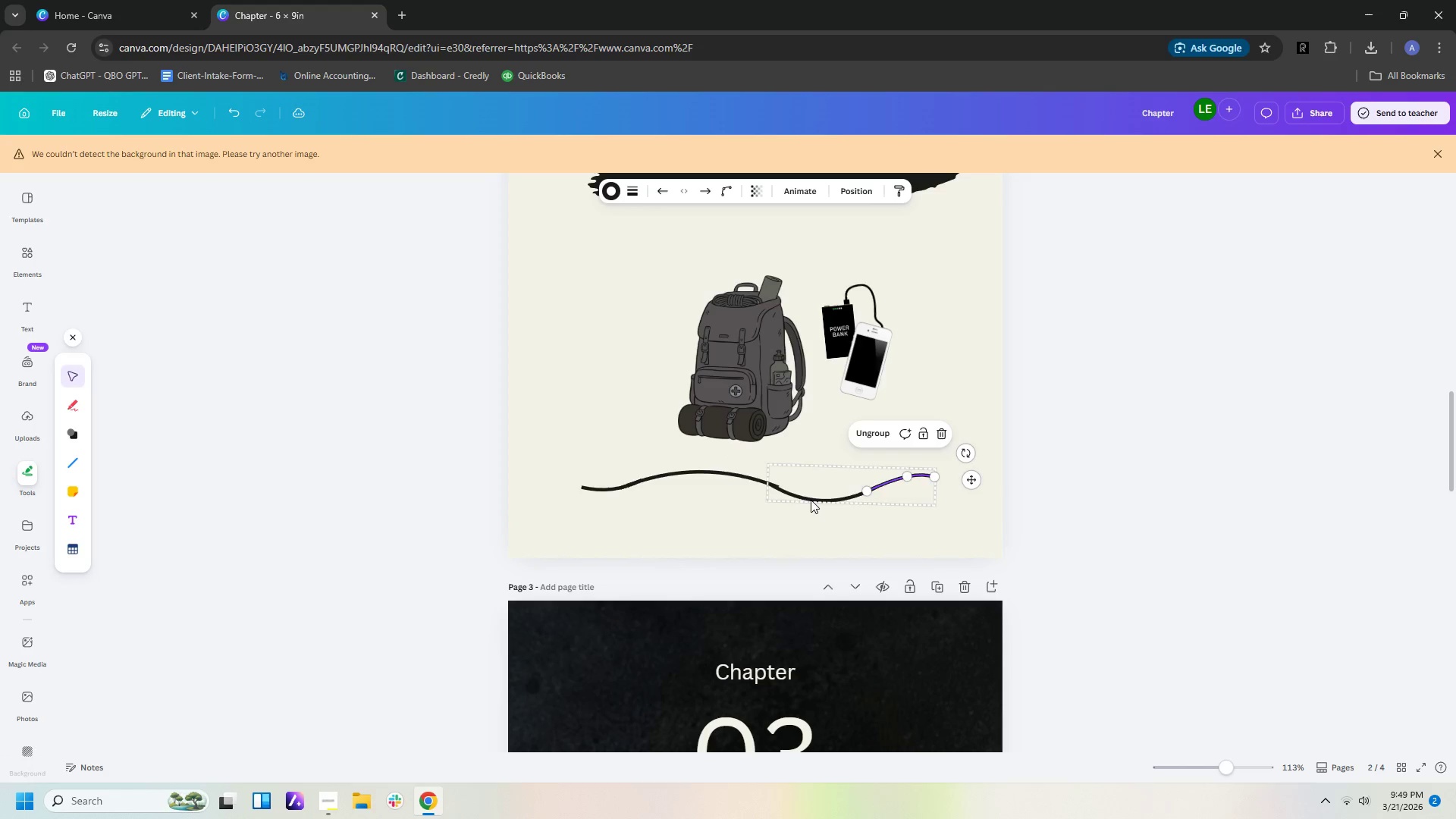 
left_click([811, 500])
 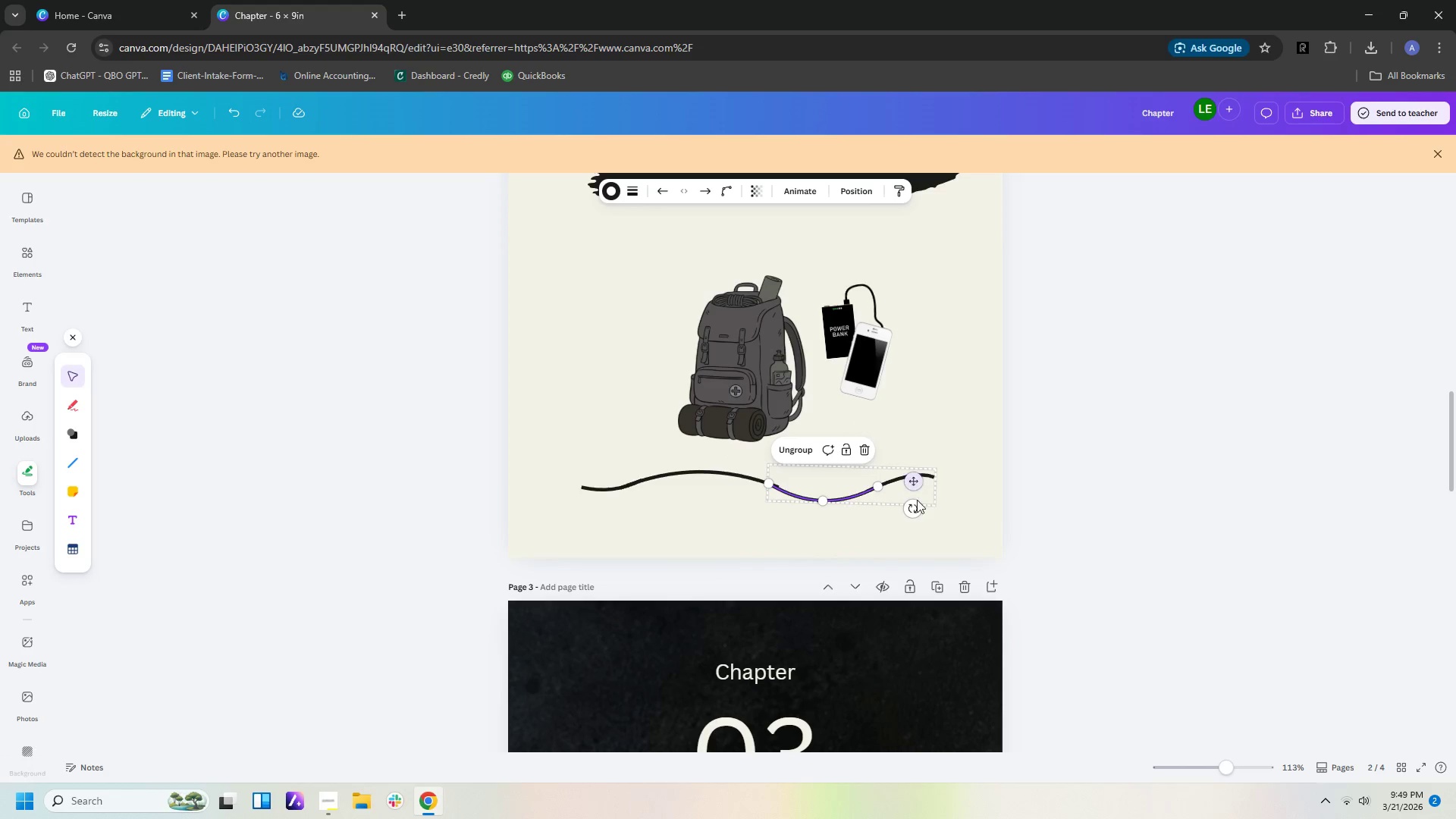 
double_click([858, 496])
 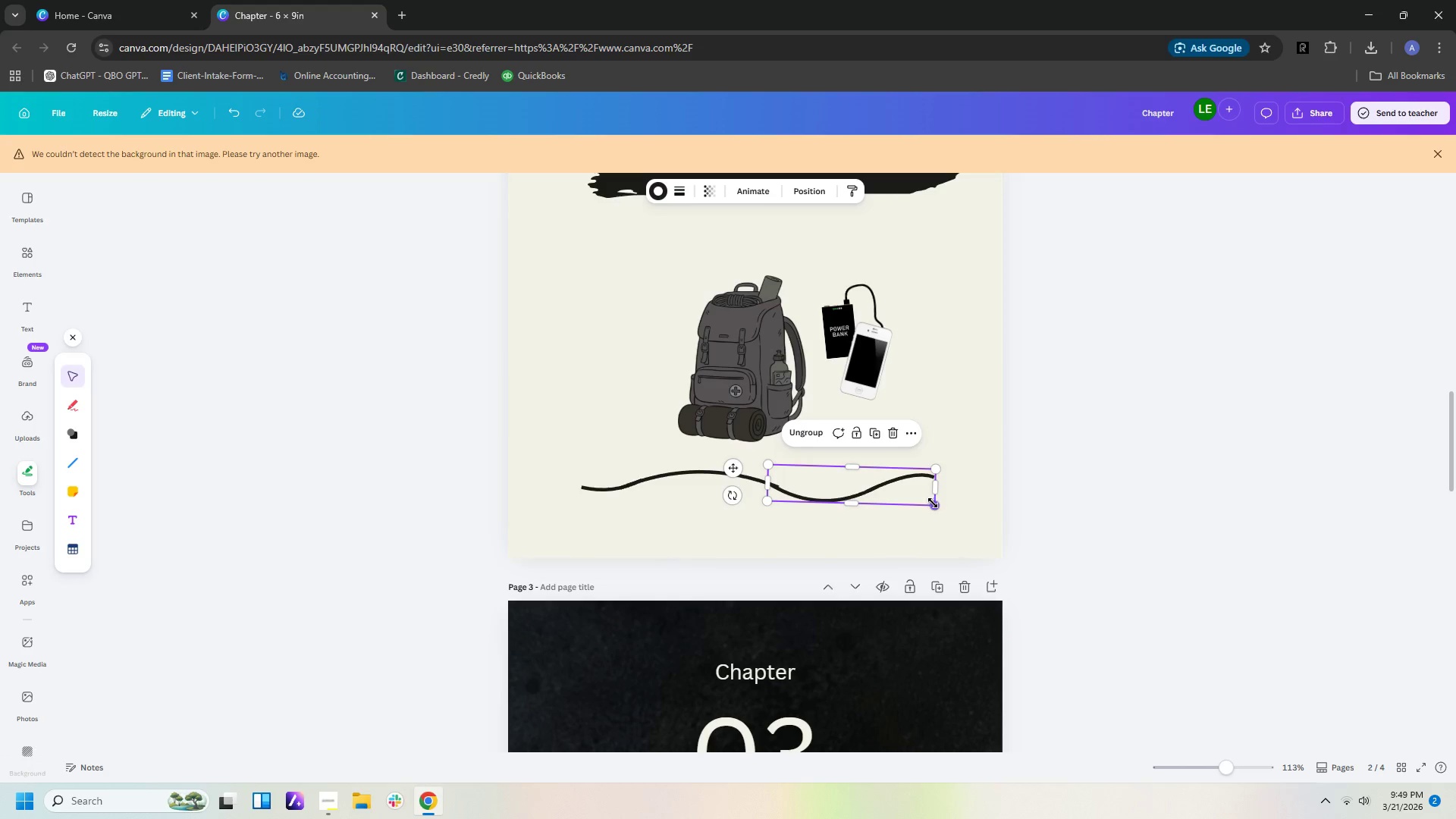 
left_click_drag(start_coordinate=[933, 503], to_coordinate=[966, 500])
 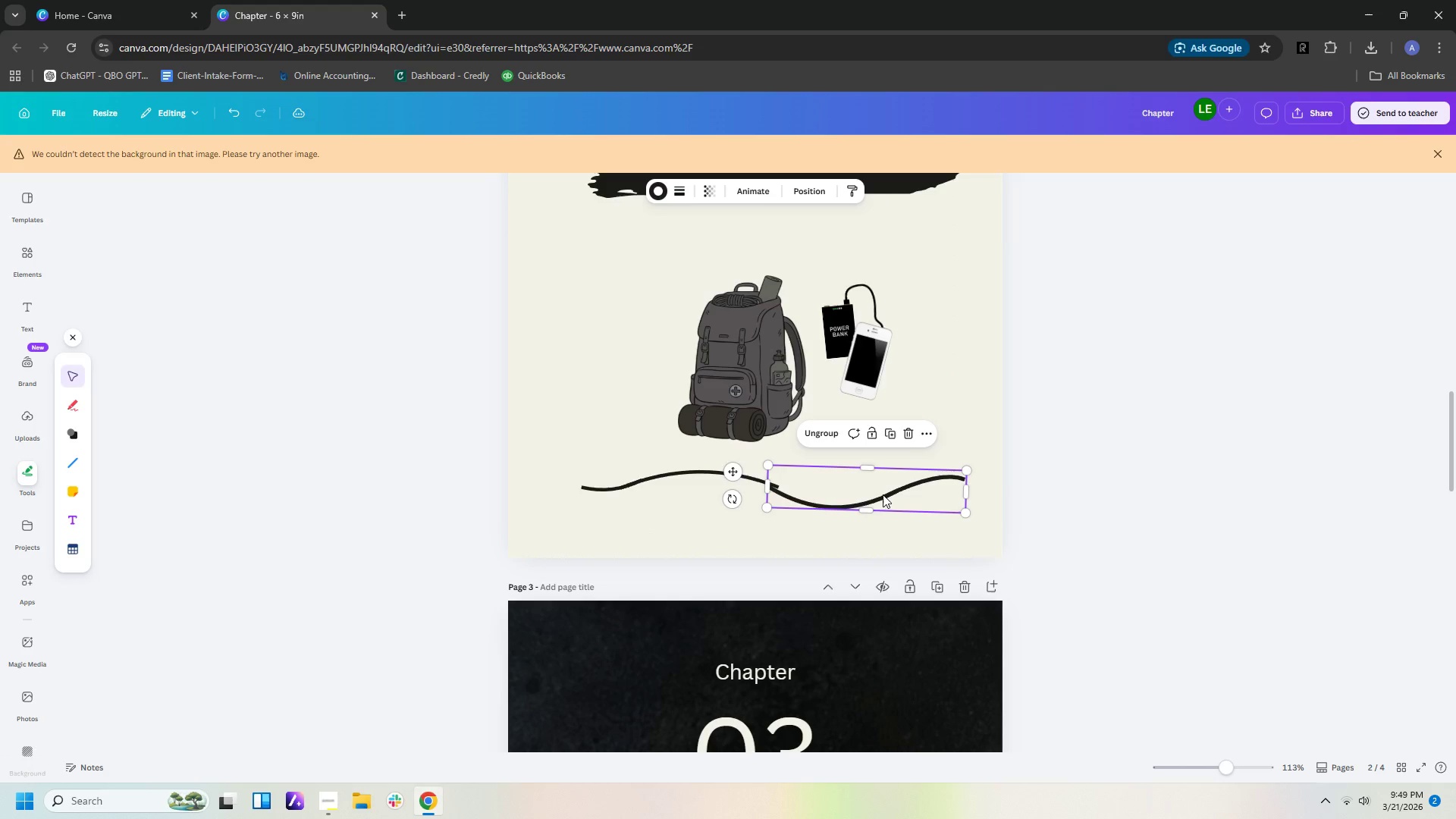 
left_click_drag(start_coordinate=[883, 494], to_coordinate=[888, 489])
 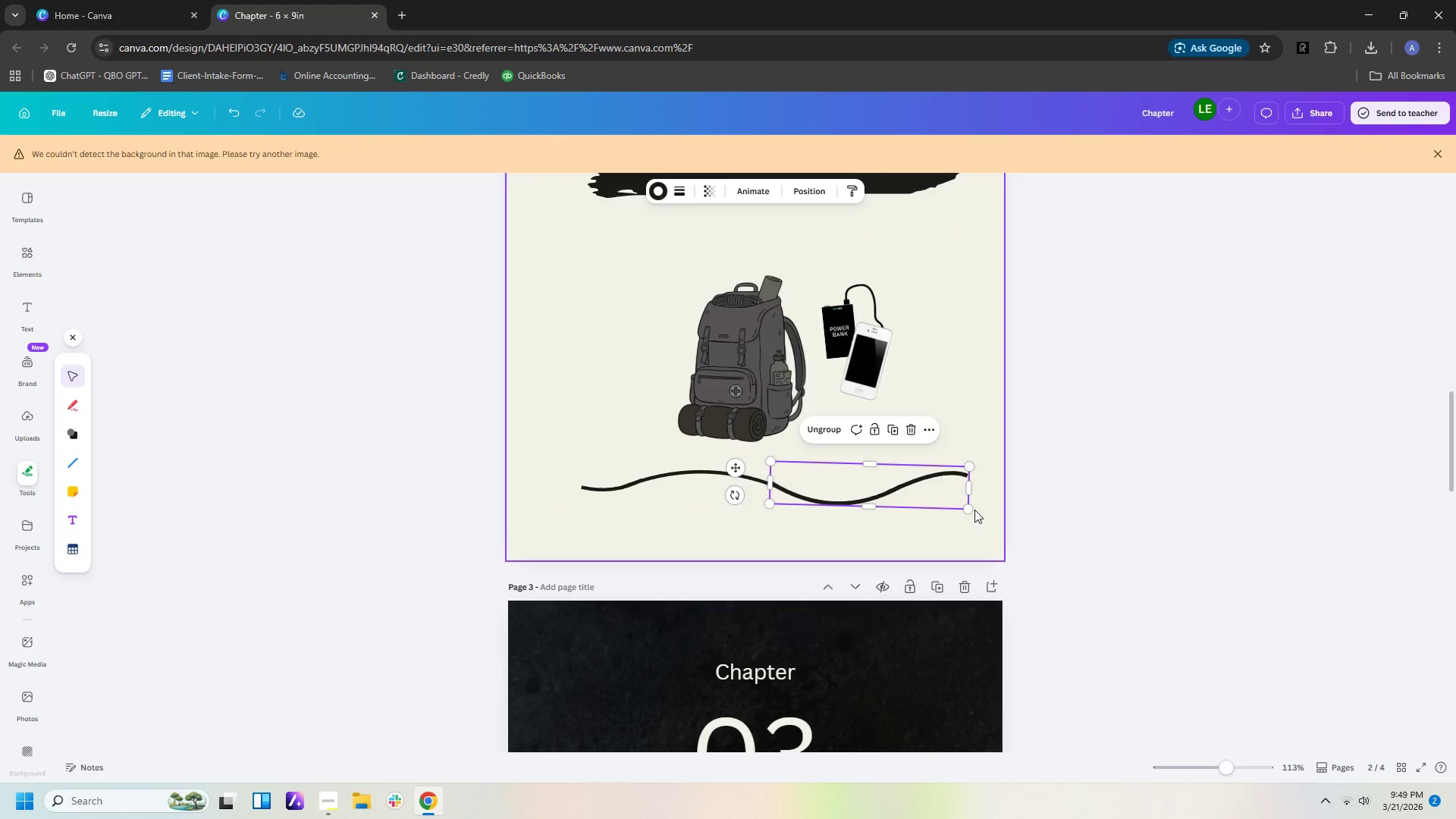 
left_click_drag(start_coordinate=[971, 506], to_coordinate=[962, 501])
 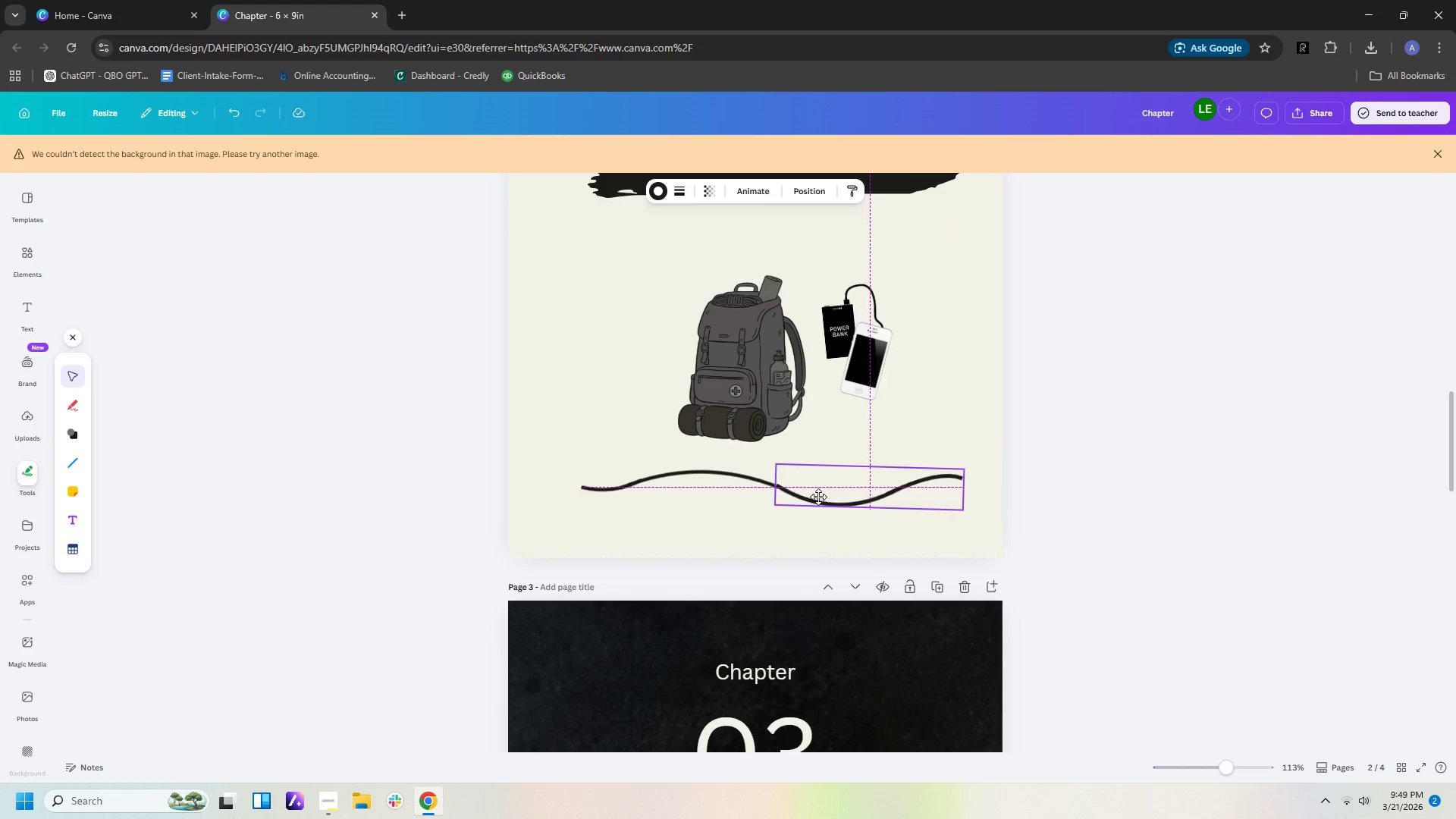 
left_click([816, 522])
 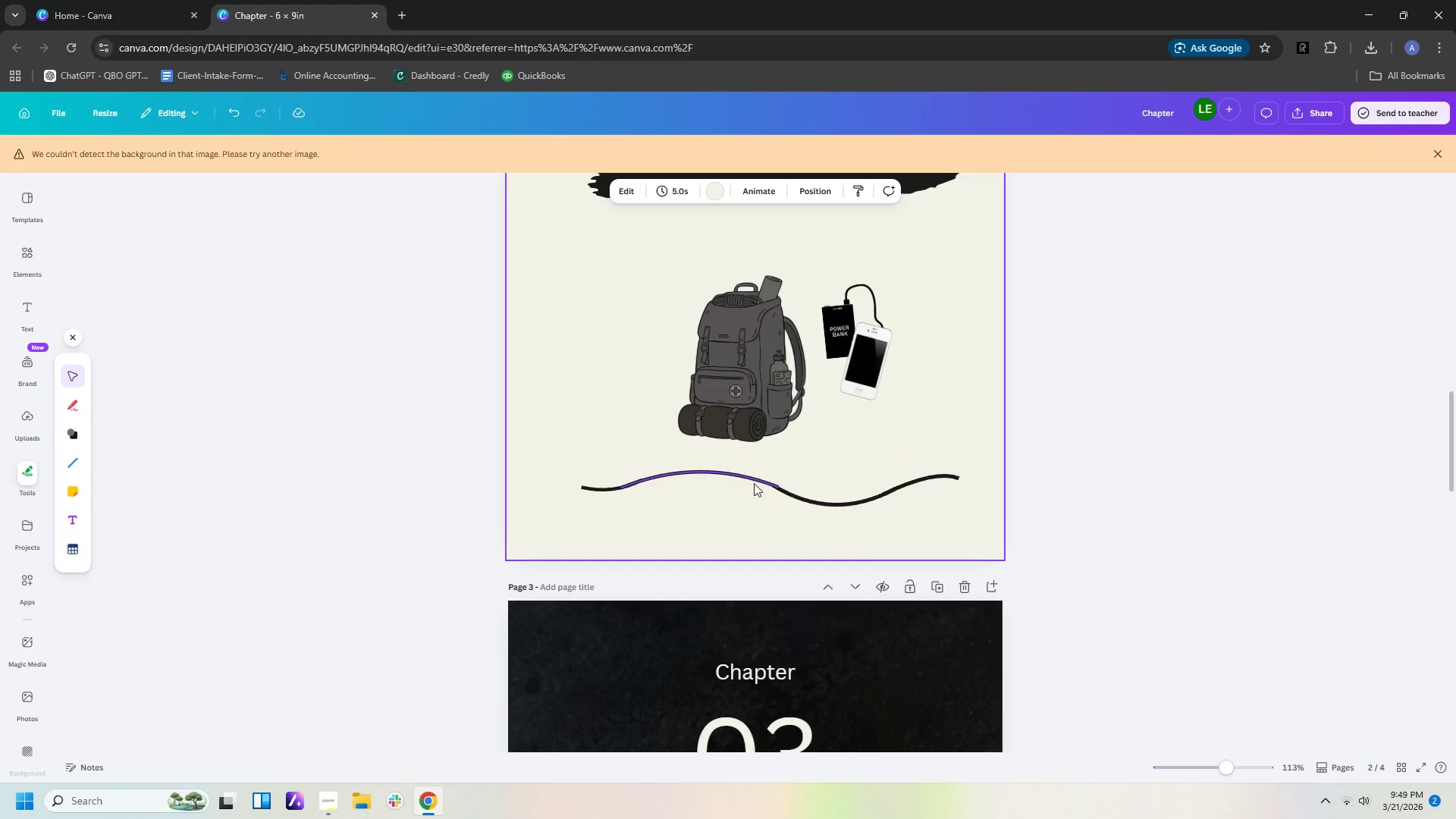 
left_click([751, 479])
 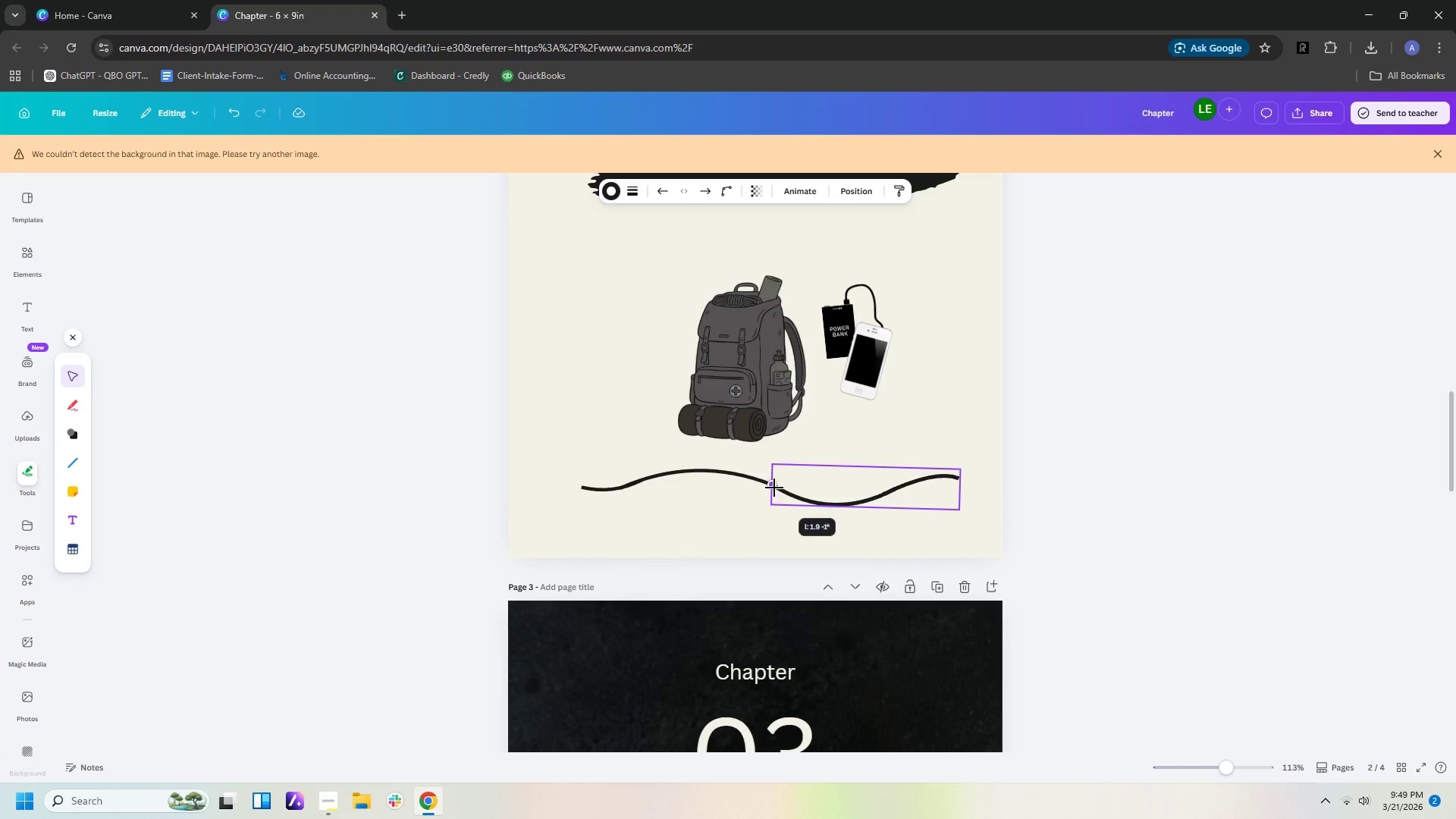 
left_click([765, 529])
 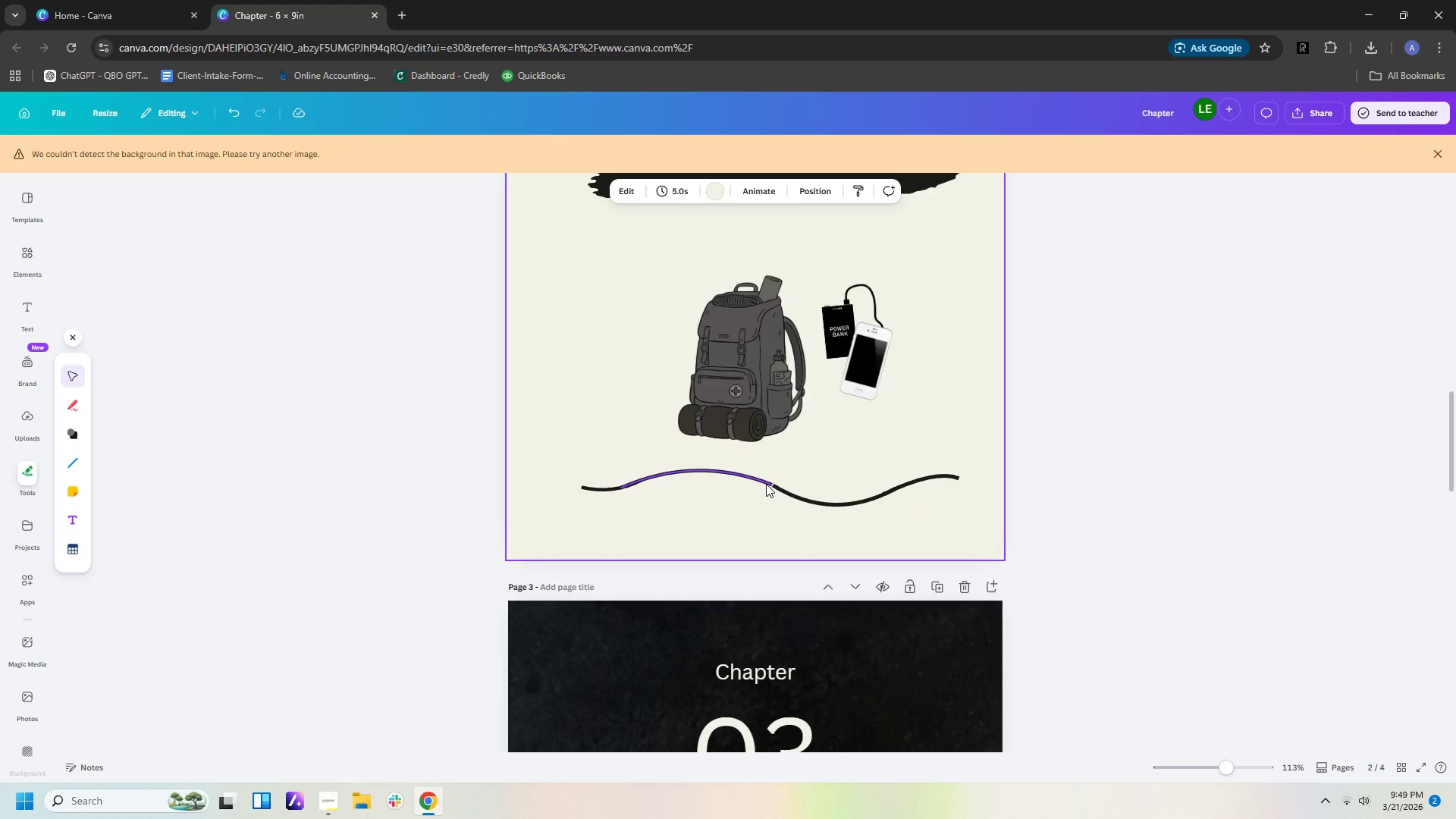 
left_click([762, 482])
 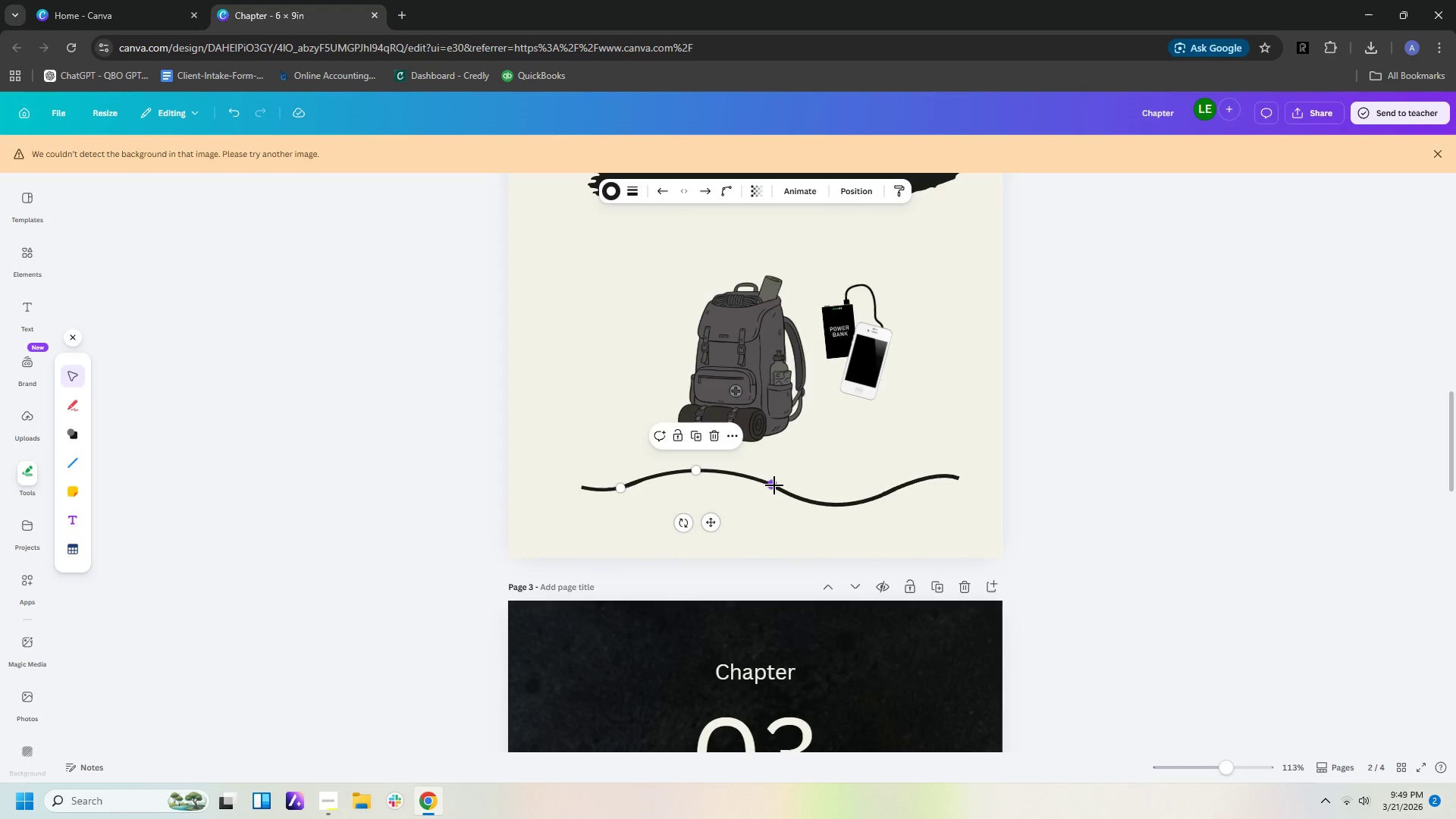 
left_click_drag(start_coordinate=[774, 485], to_coordinate=[780, 491])
 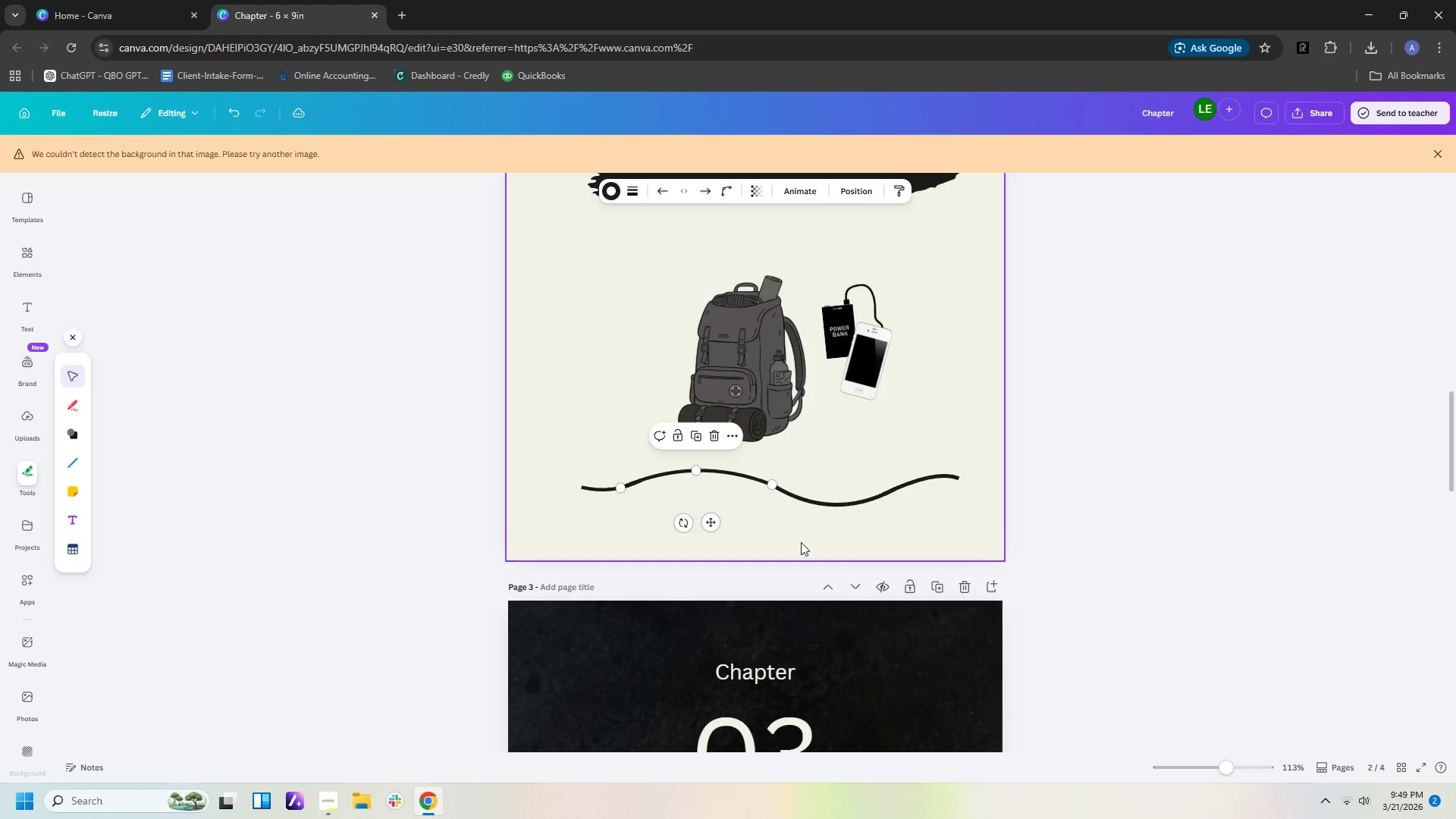 
left_click([802, 544])
 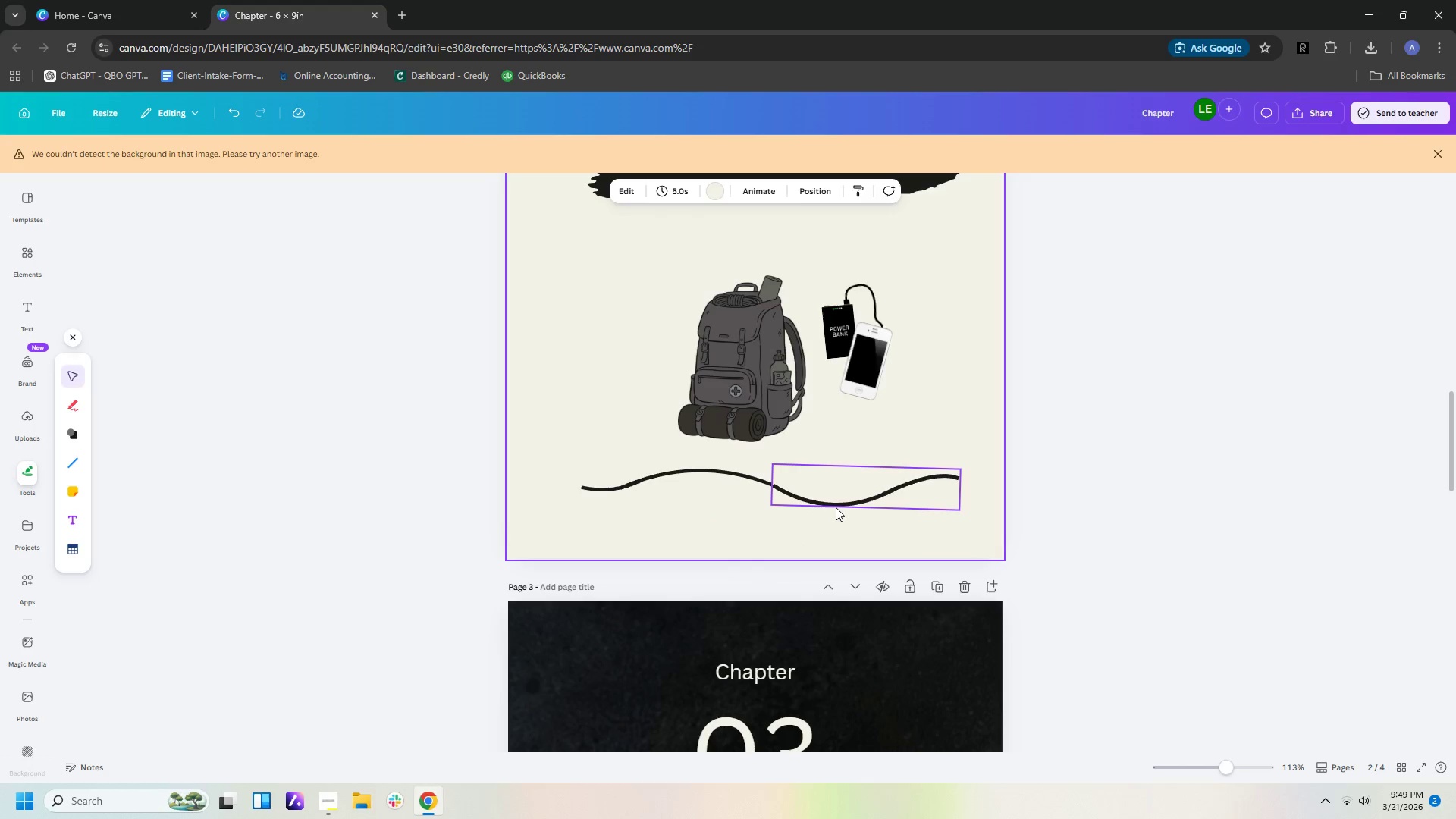 
left_click([827, 504])
 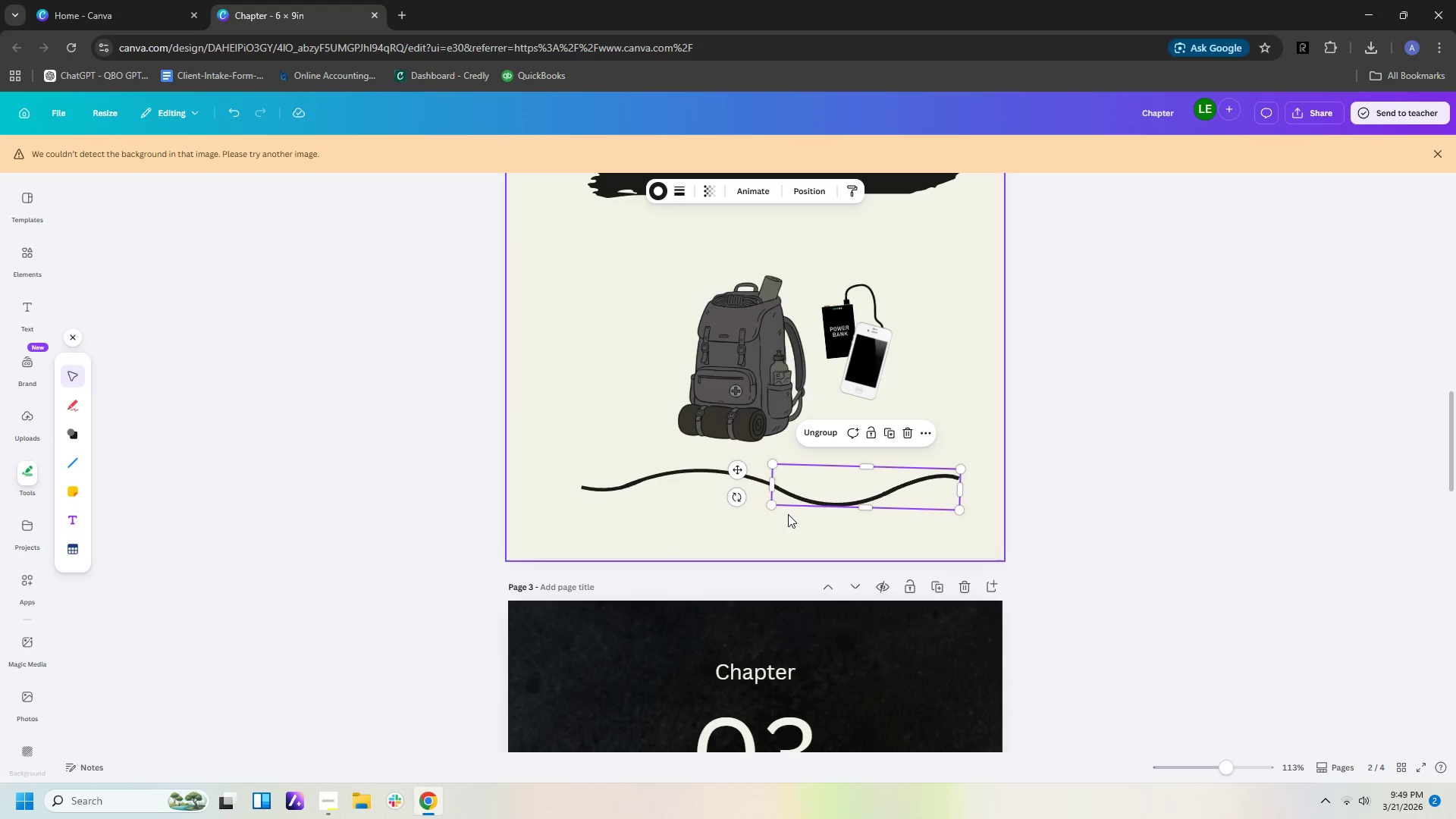 
left_click([890, 532])
 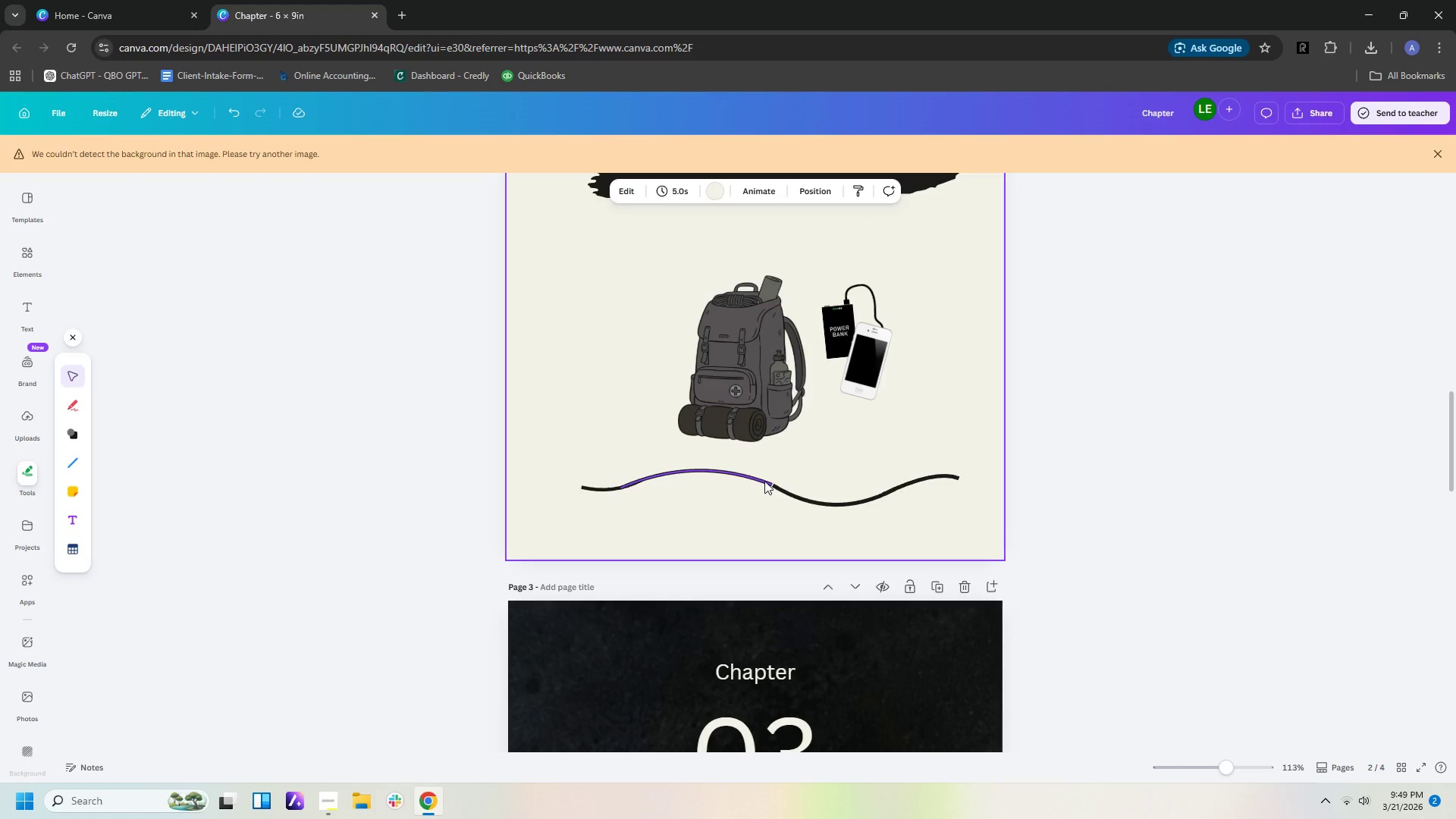 
left_click([764, 481])
 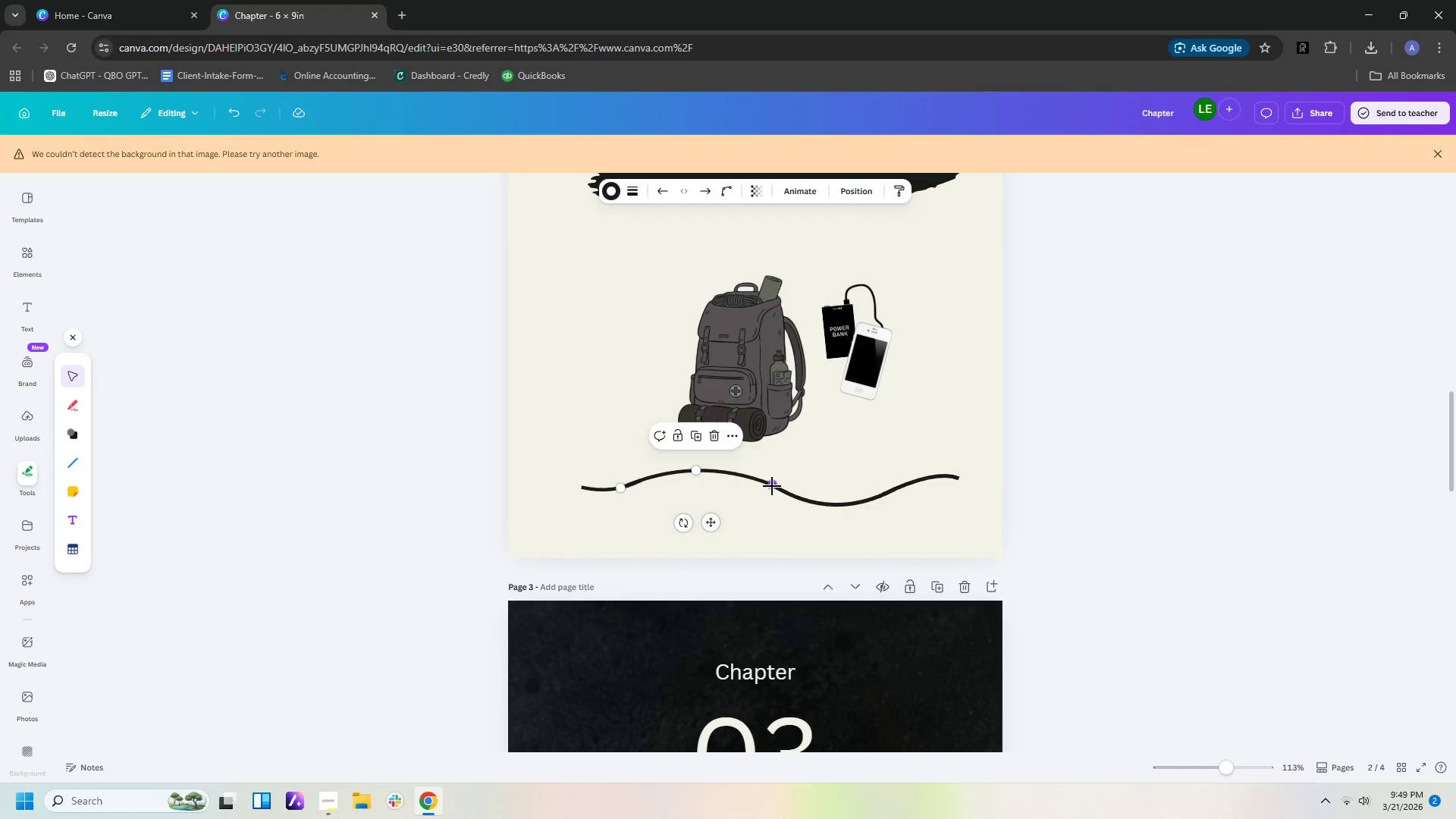 
left_click_drag(start_coordinate=[772, 486], to_coordinate=[781, 488])
 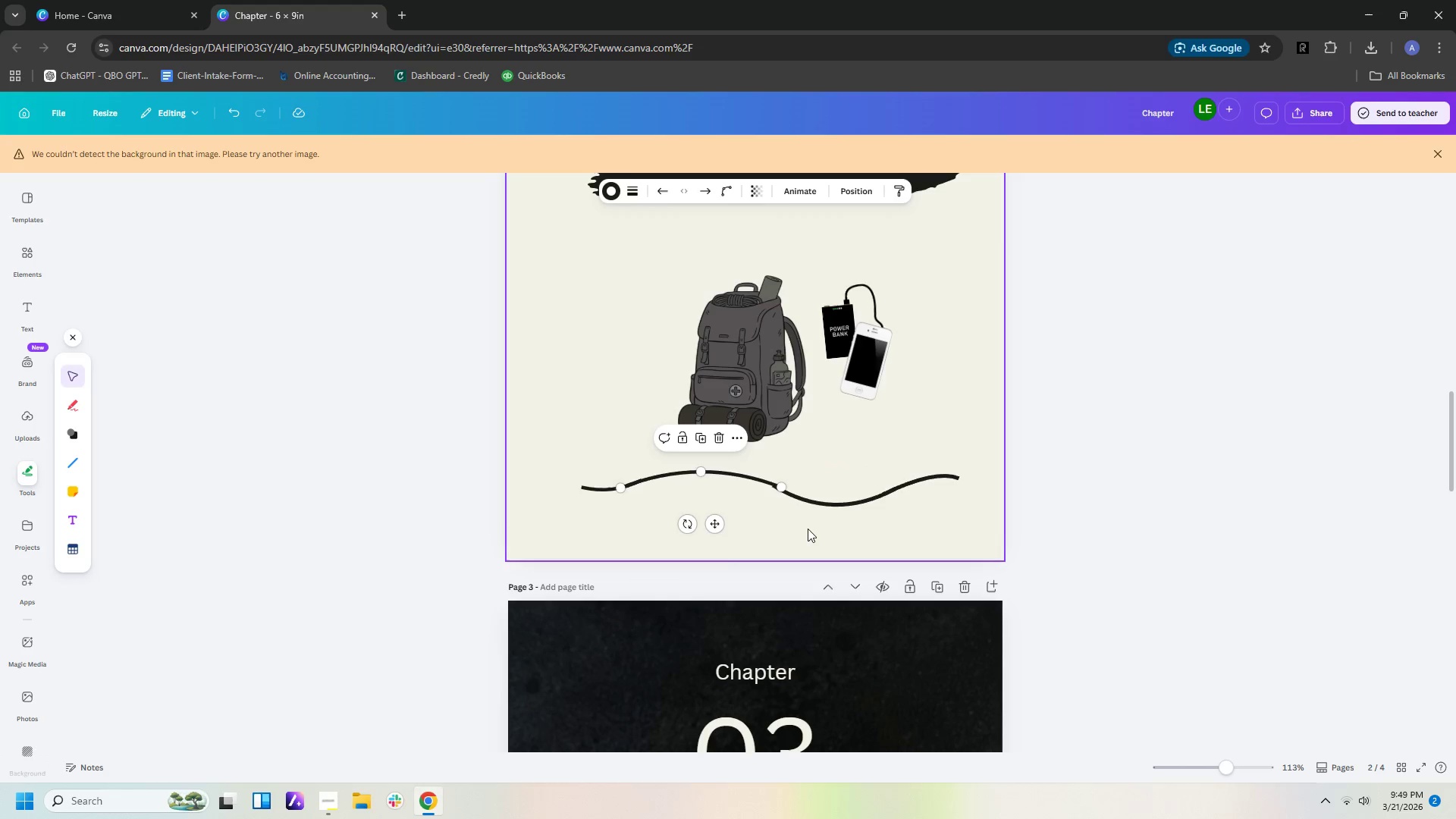 
left_click([808, 529])
 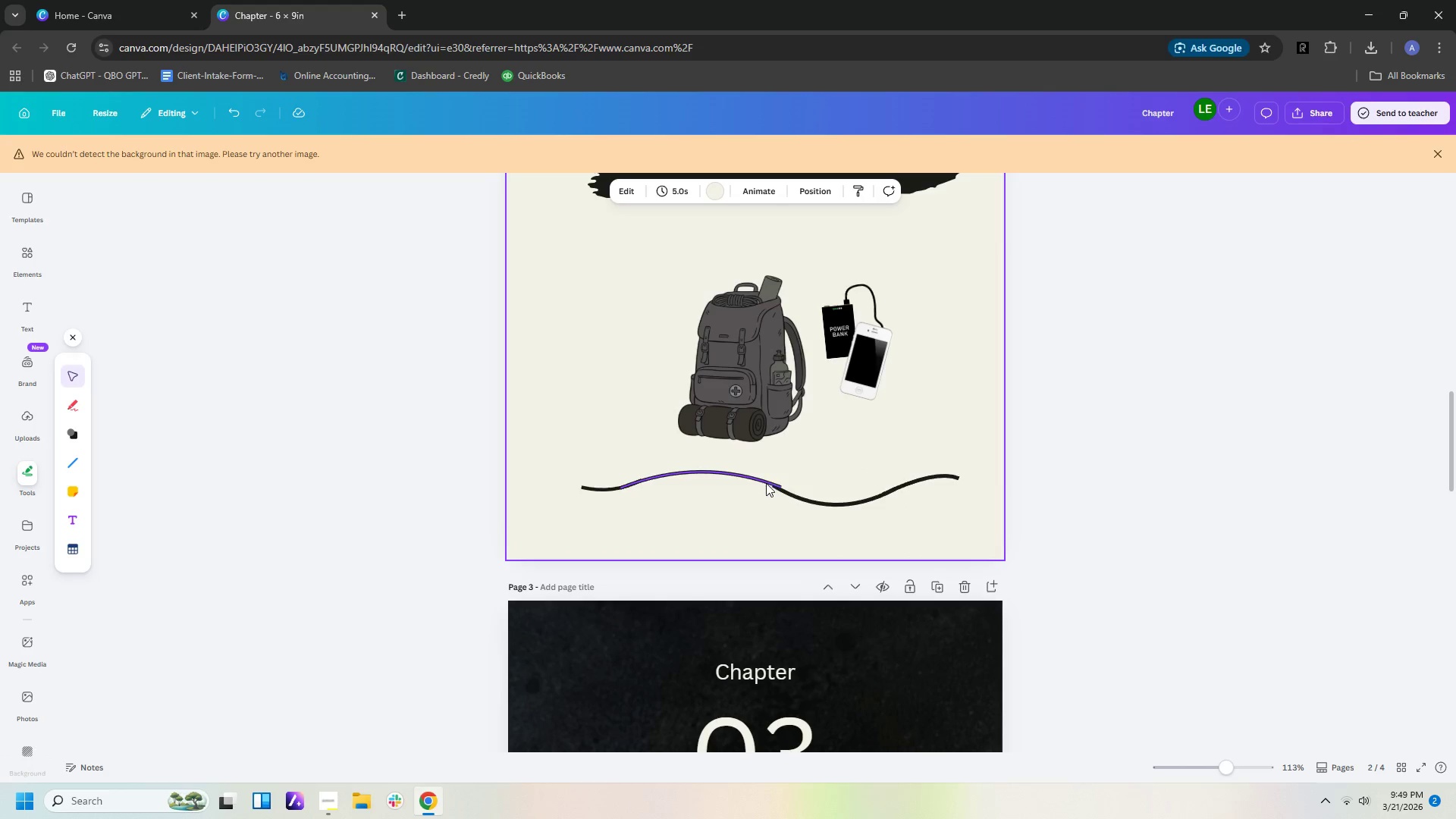 
left_click([762, 481])
 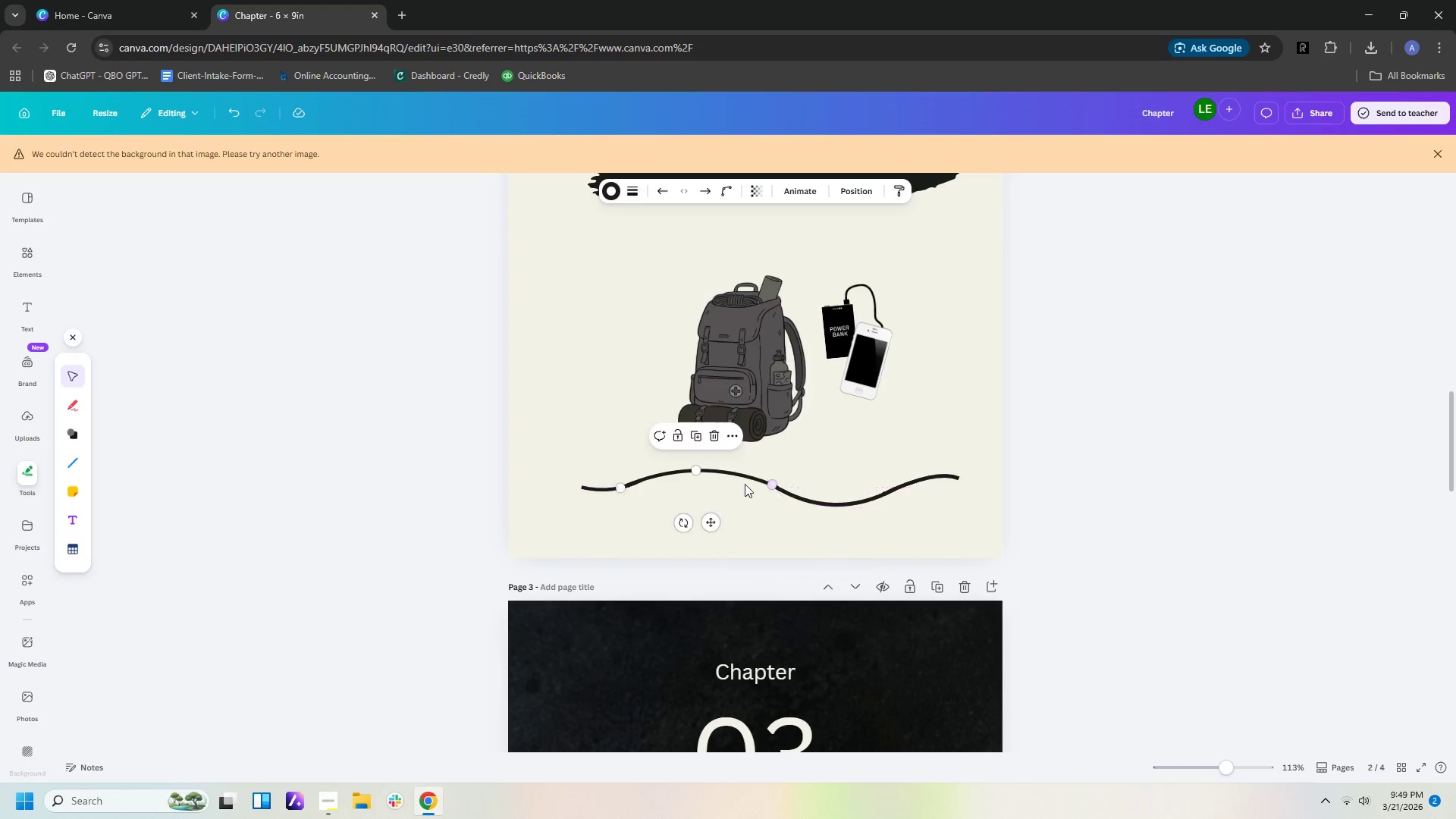 
left_click_drag(start_coordinate=[693, 470], to_coordinate=[703, 468])
 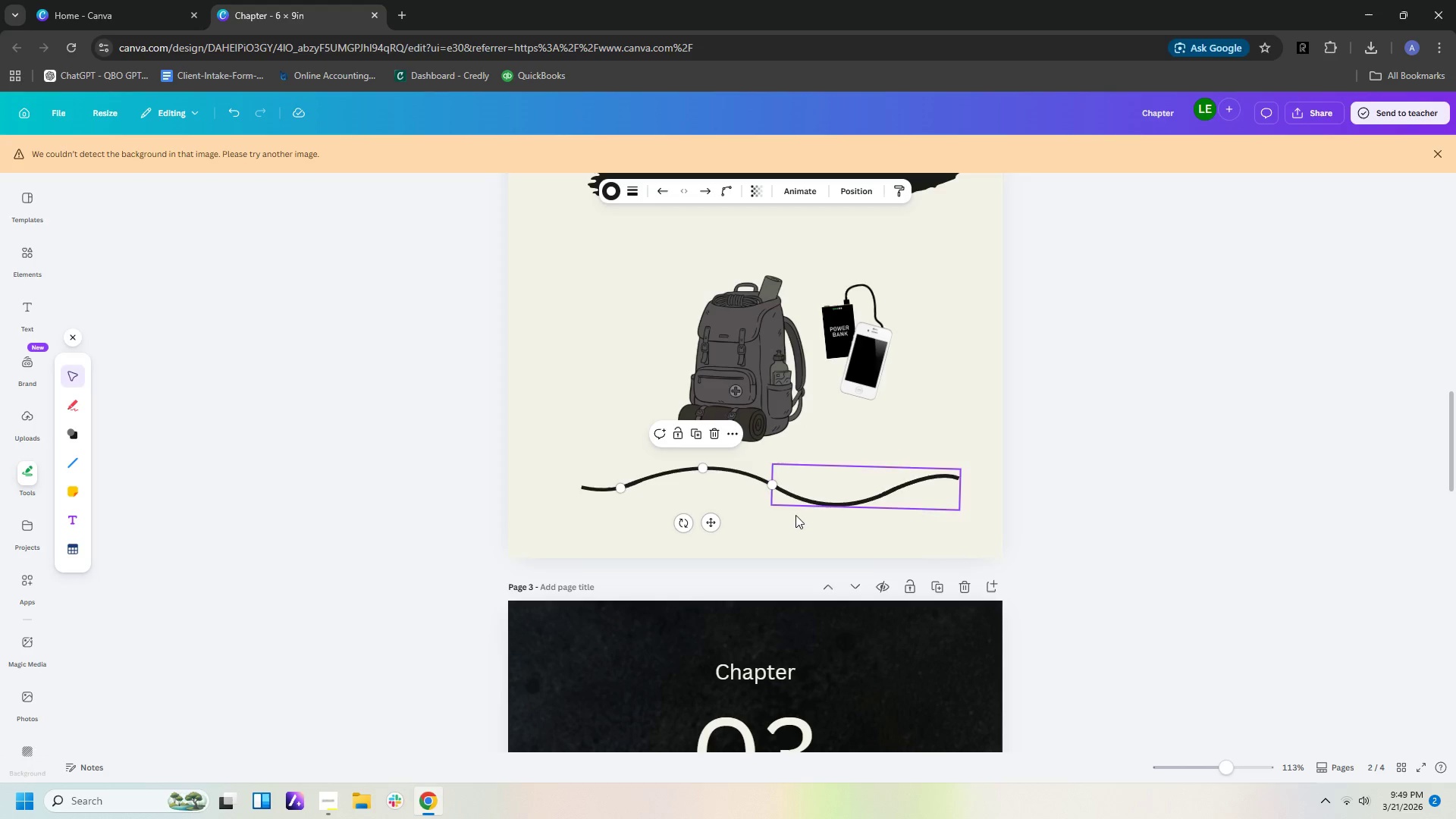 
left_click([800, 522])
 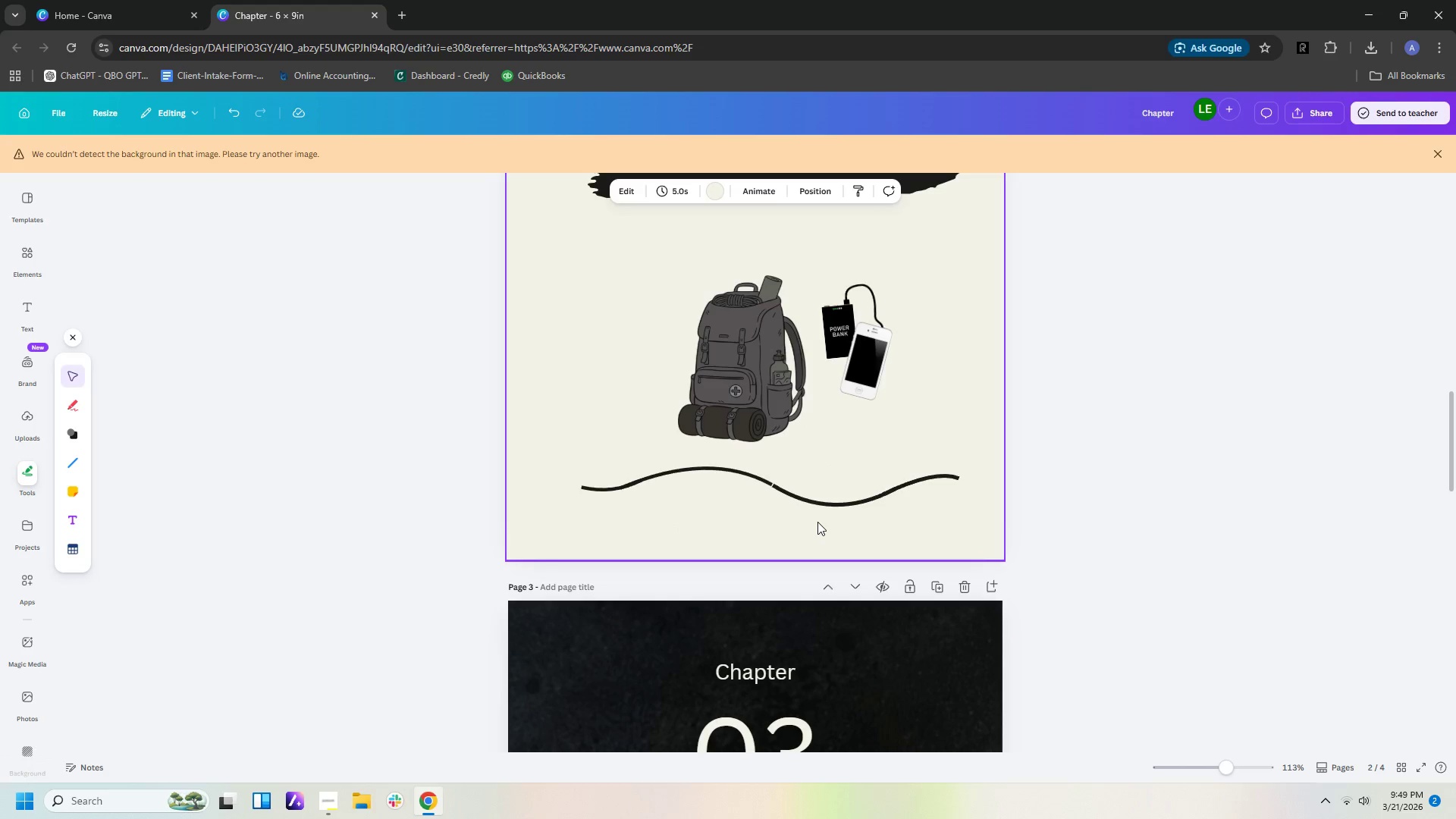 
wait(7.12)
 